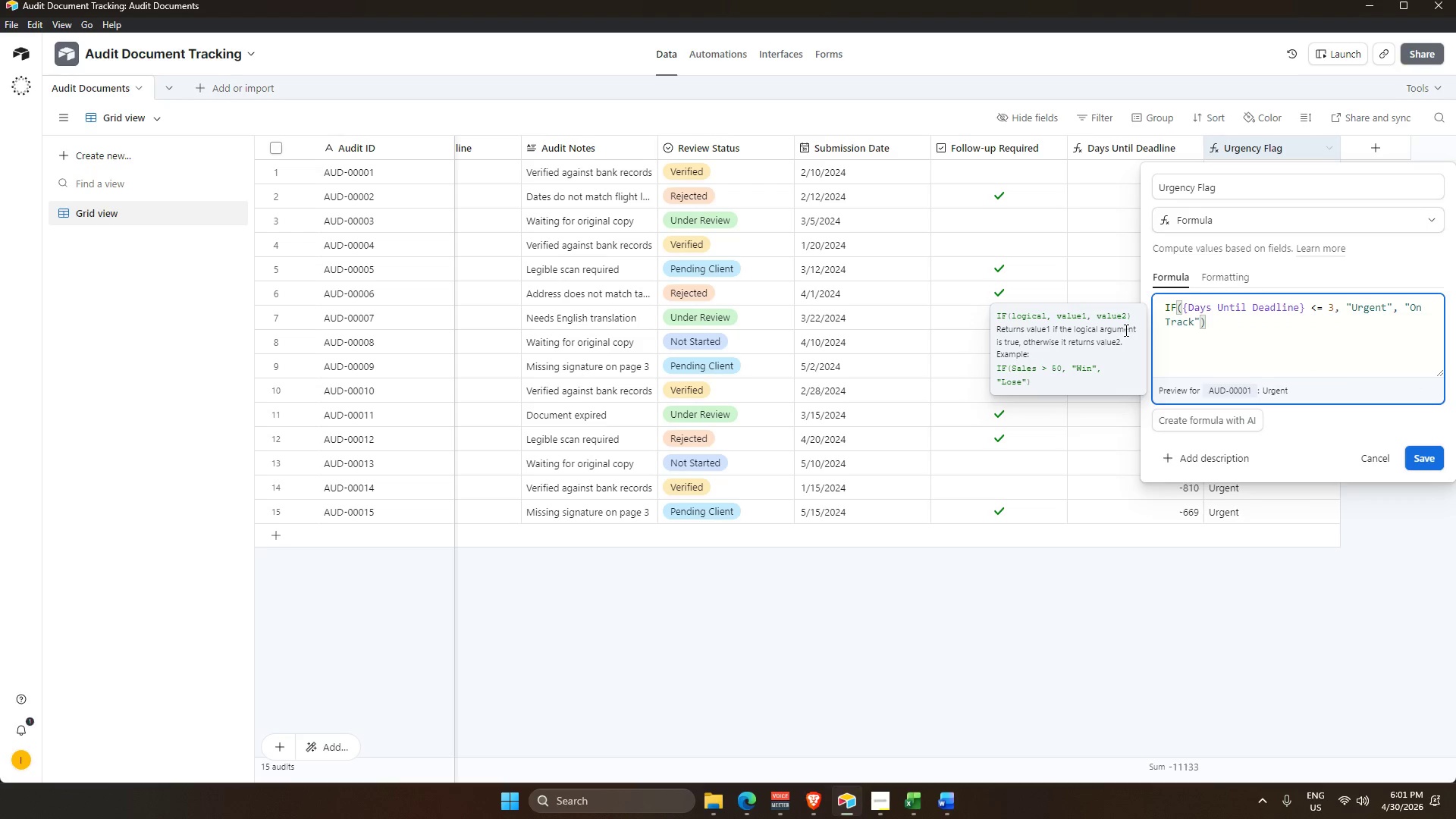 
left_click([1225, 389])
 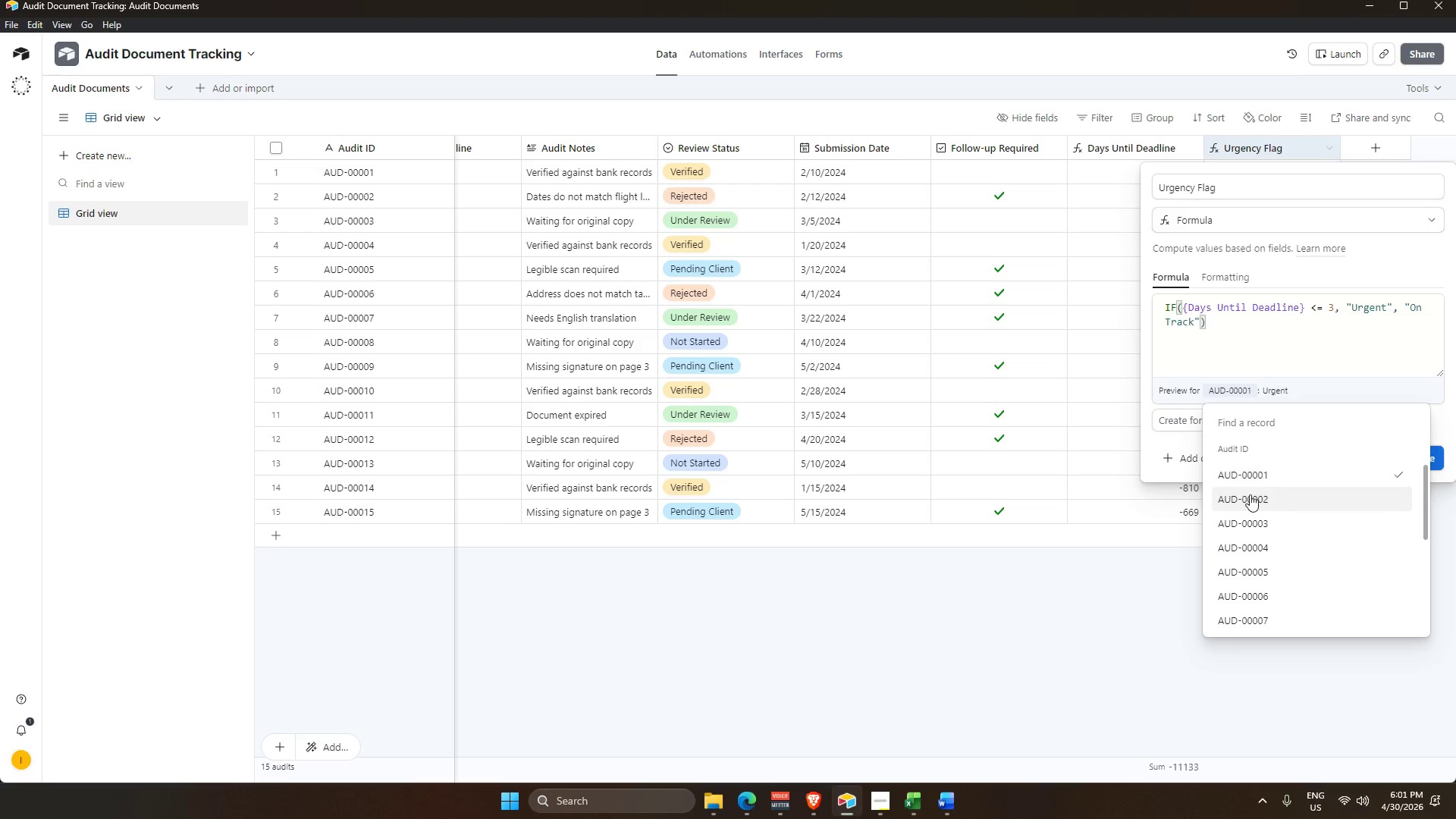 
left_click([1250, 493])
 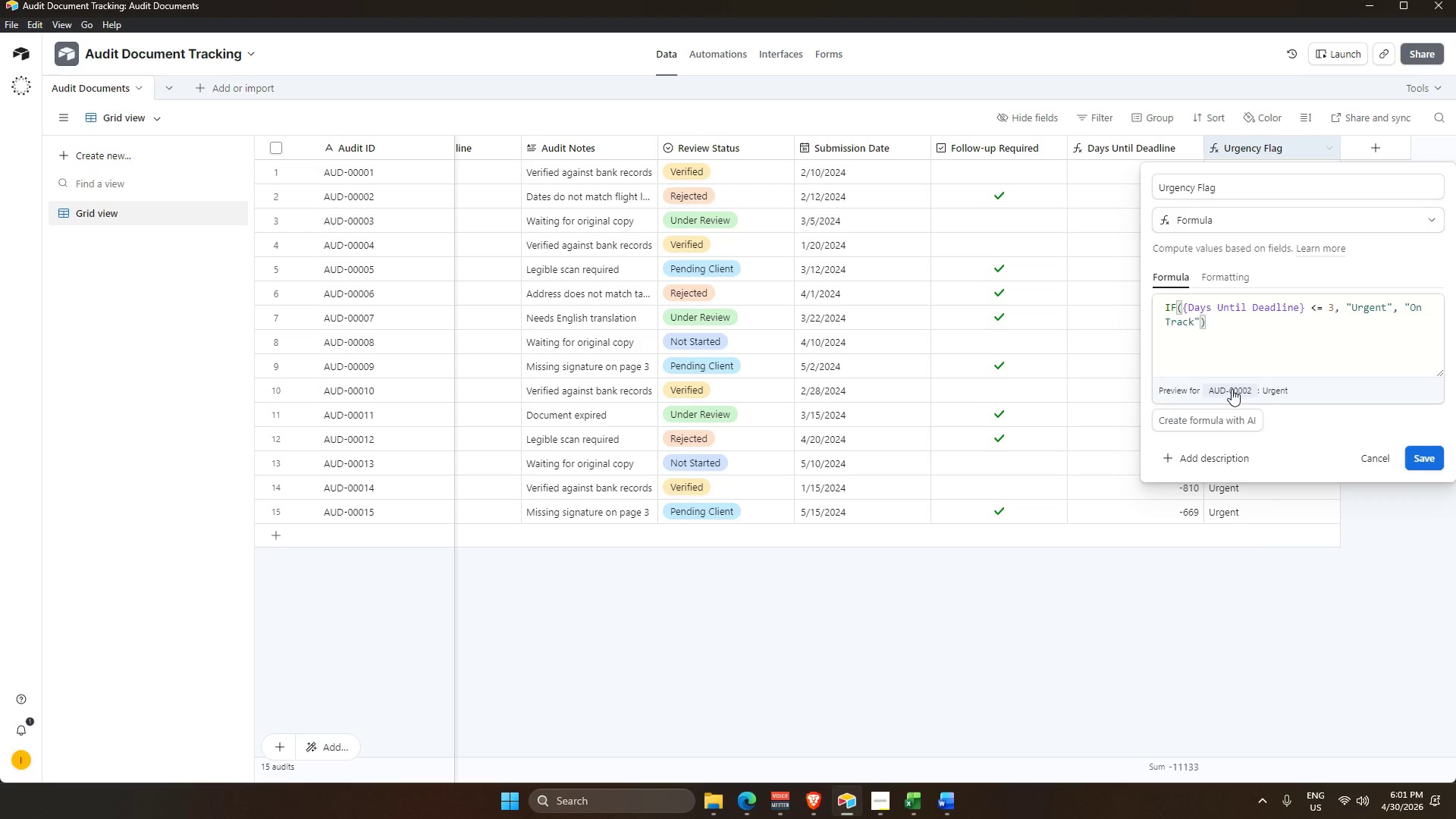 
left_click([1230, 388])
 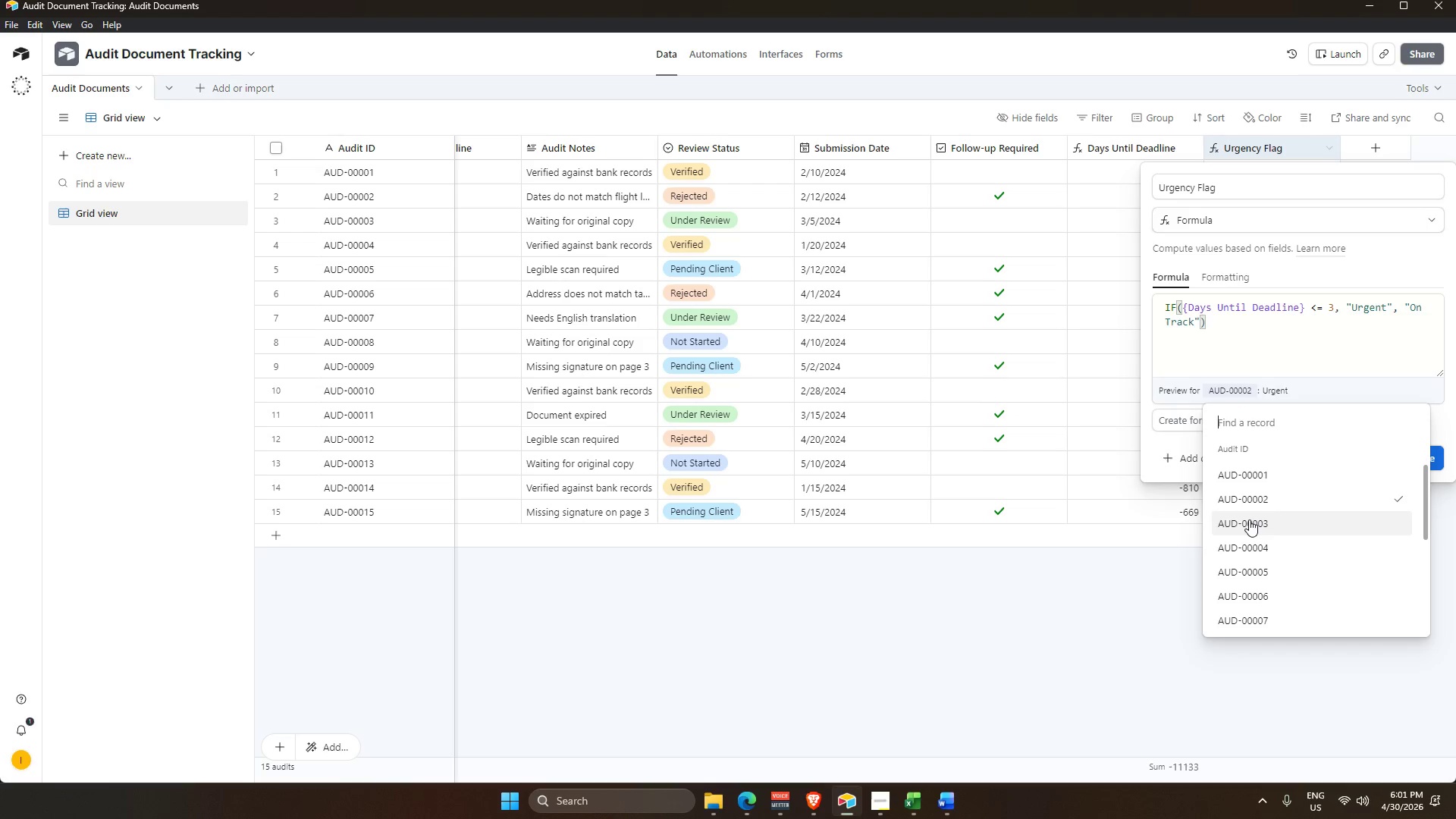 
left_click([1250, 522])
 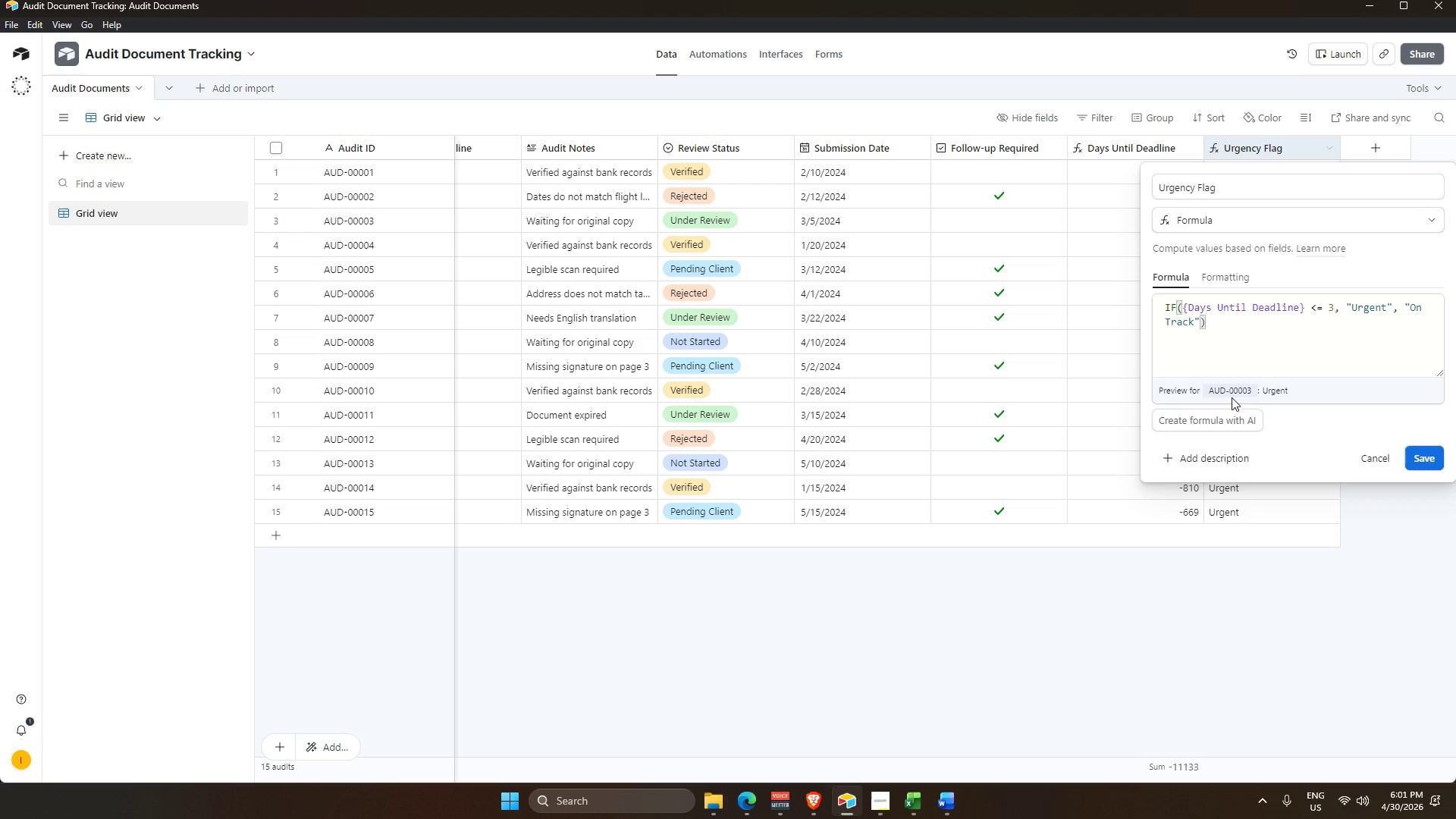 
left_click([1223, 384])
 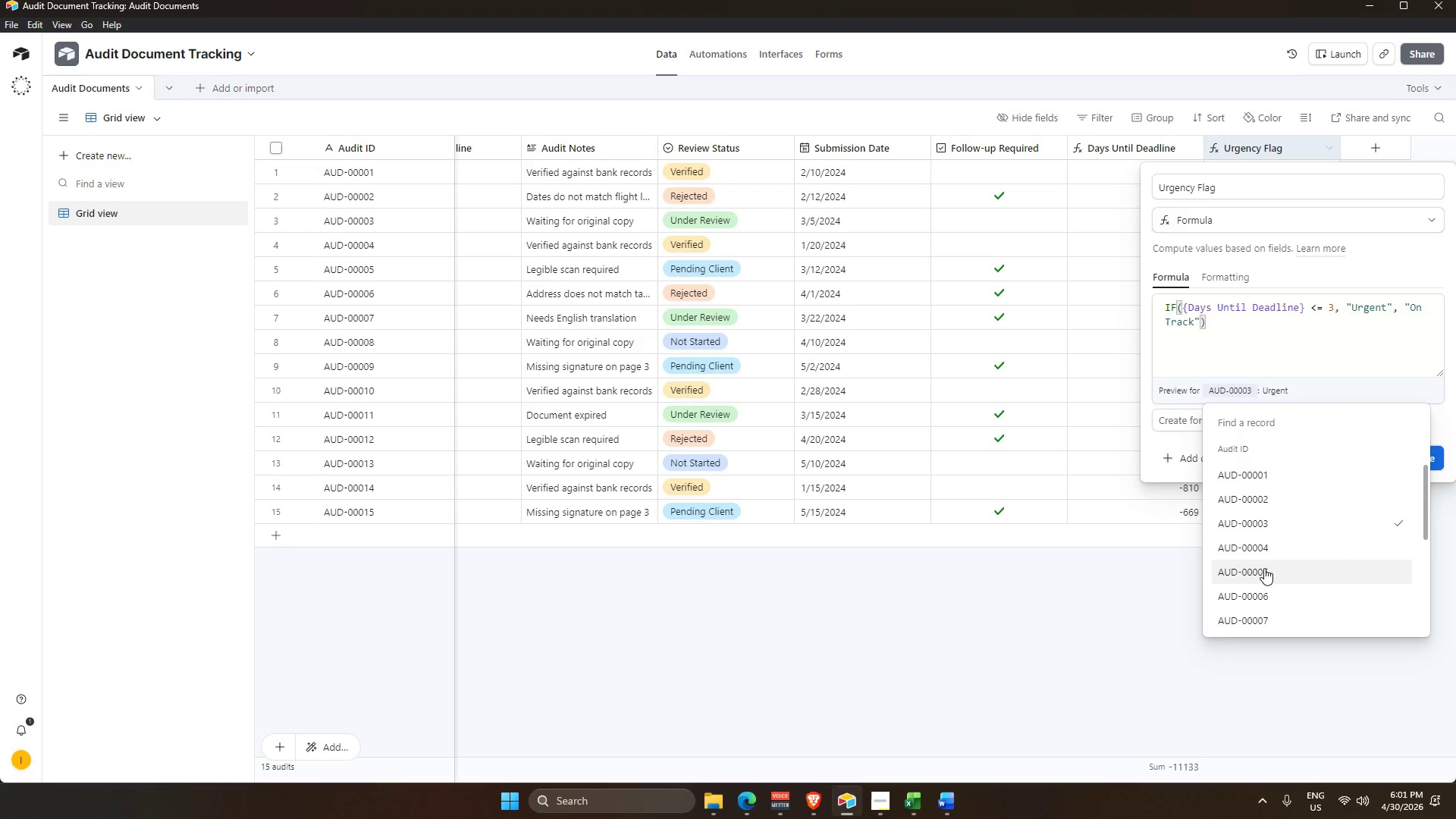 
left_click([1257, 548])
 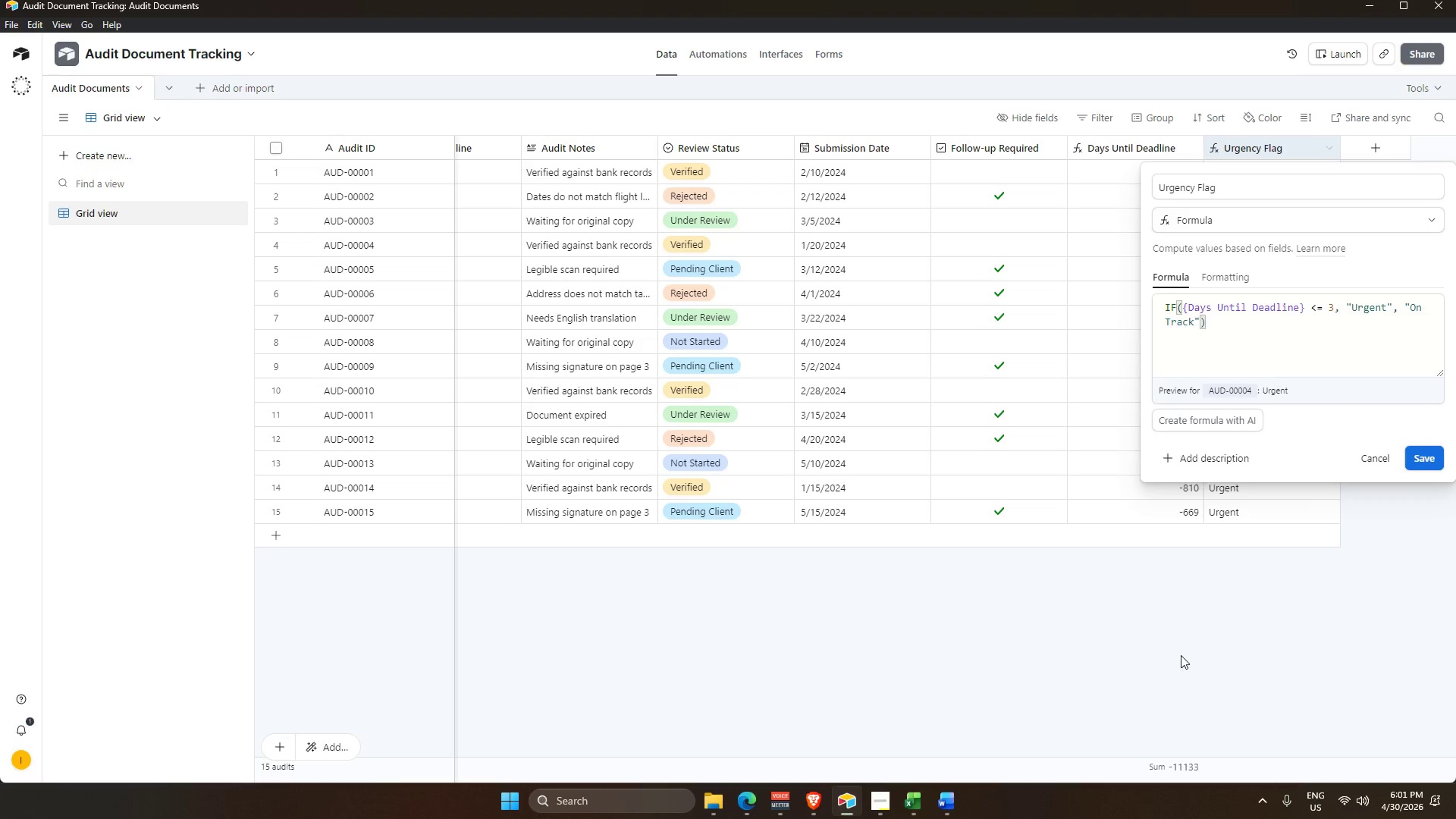 
left_click([1181, 653])
 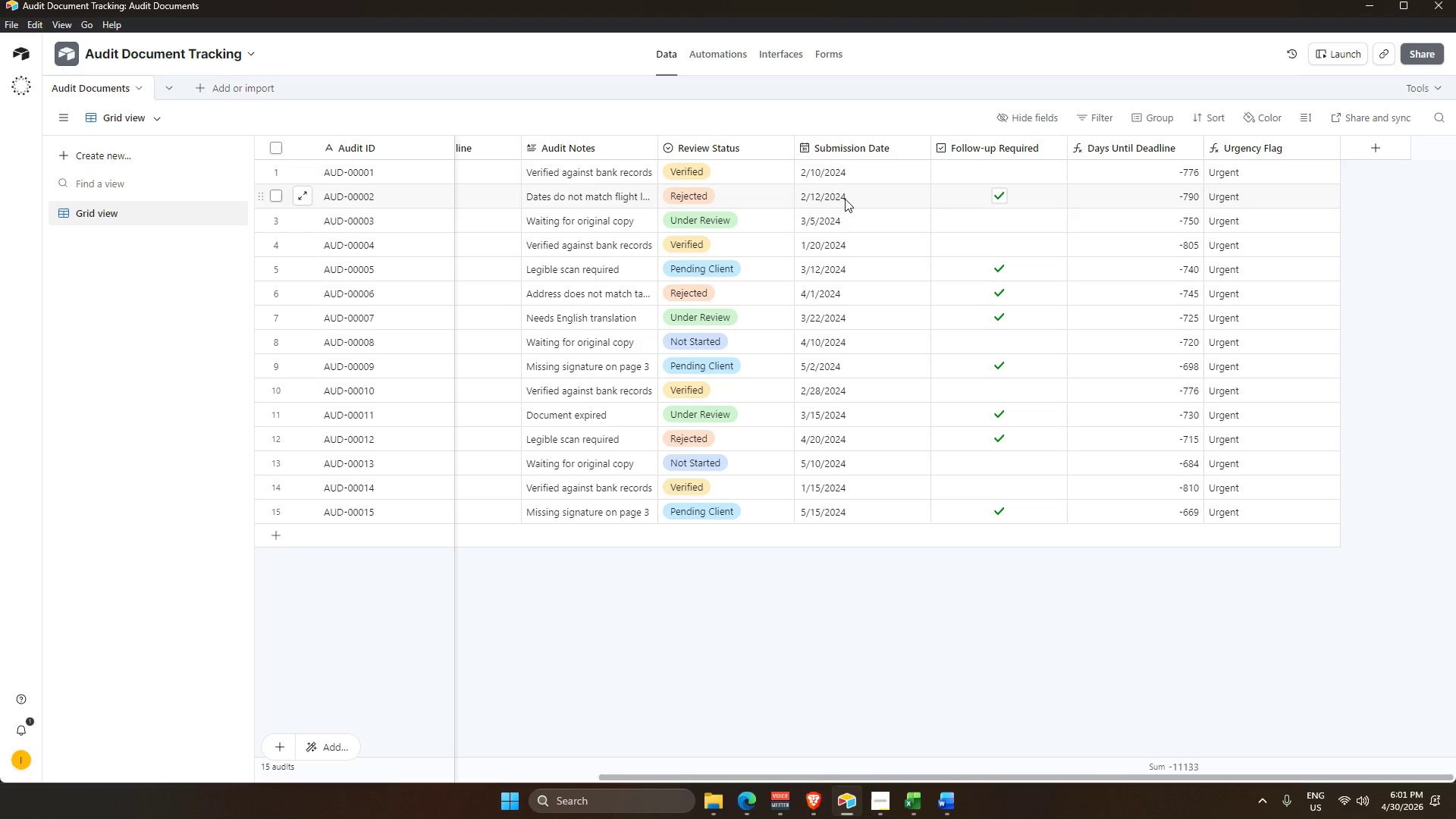 
double_click([844, 198])
 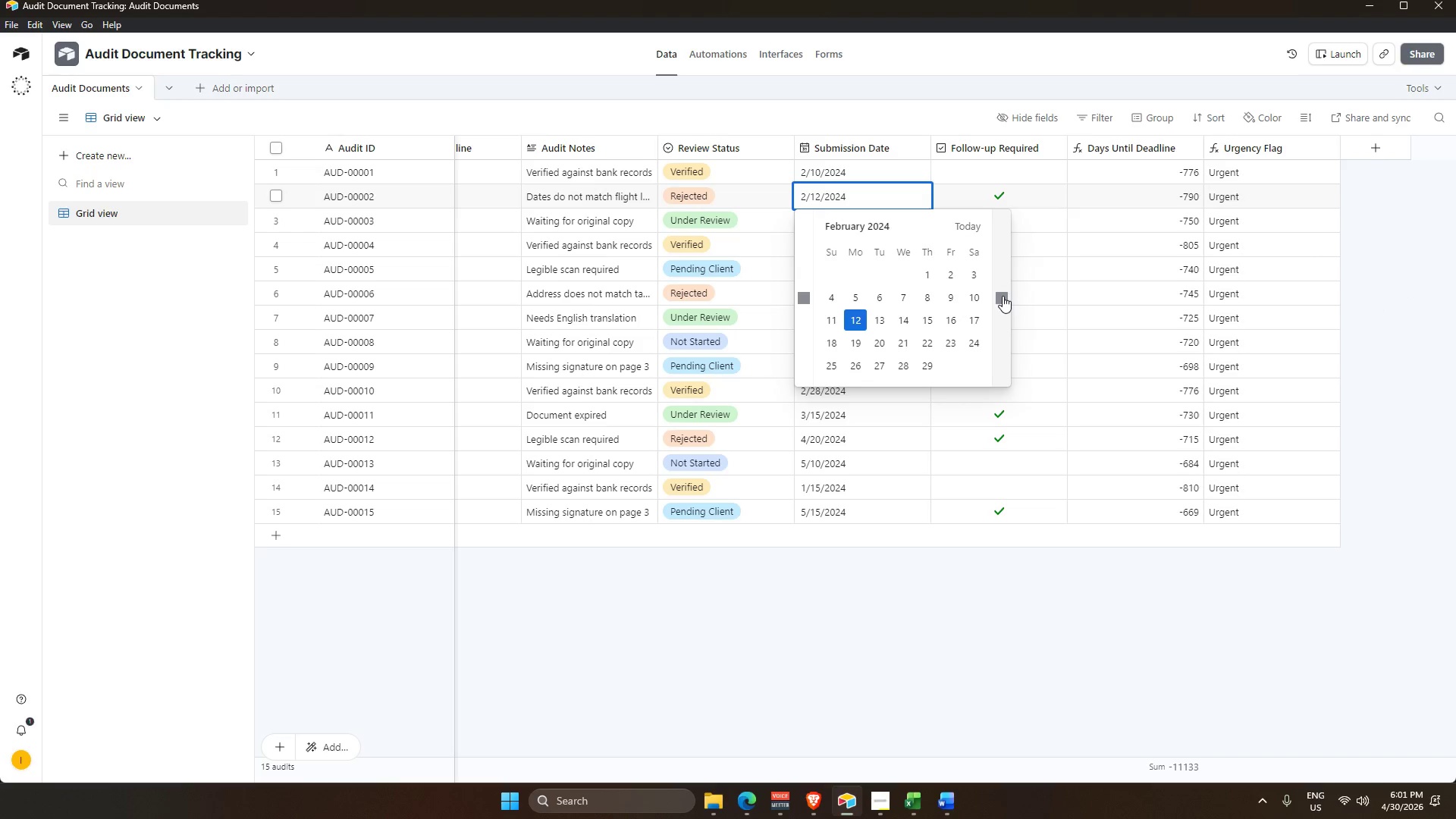 
wait(5.23)
 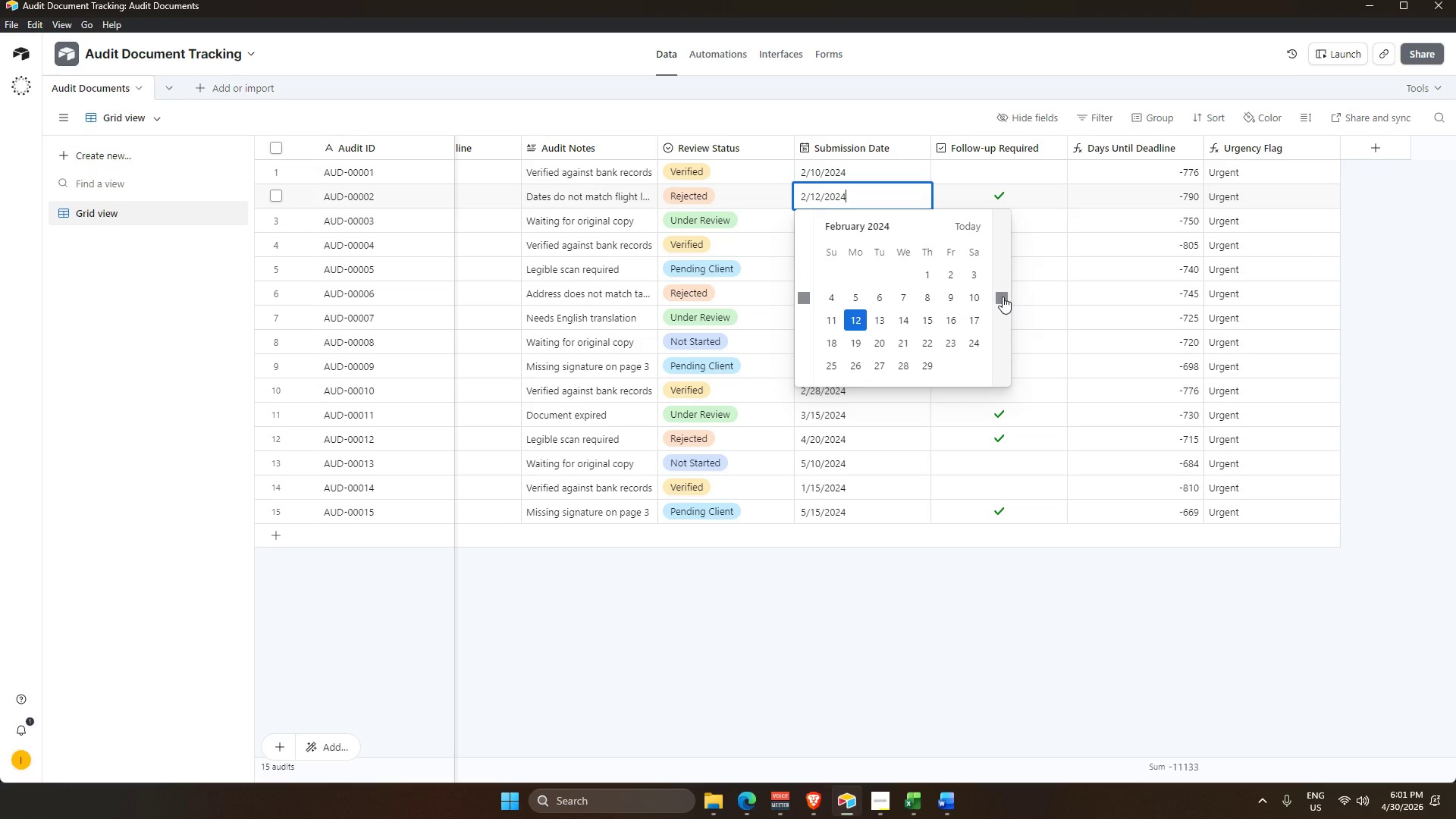 
double_click([849, 224])
 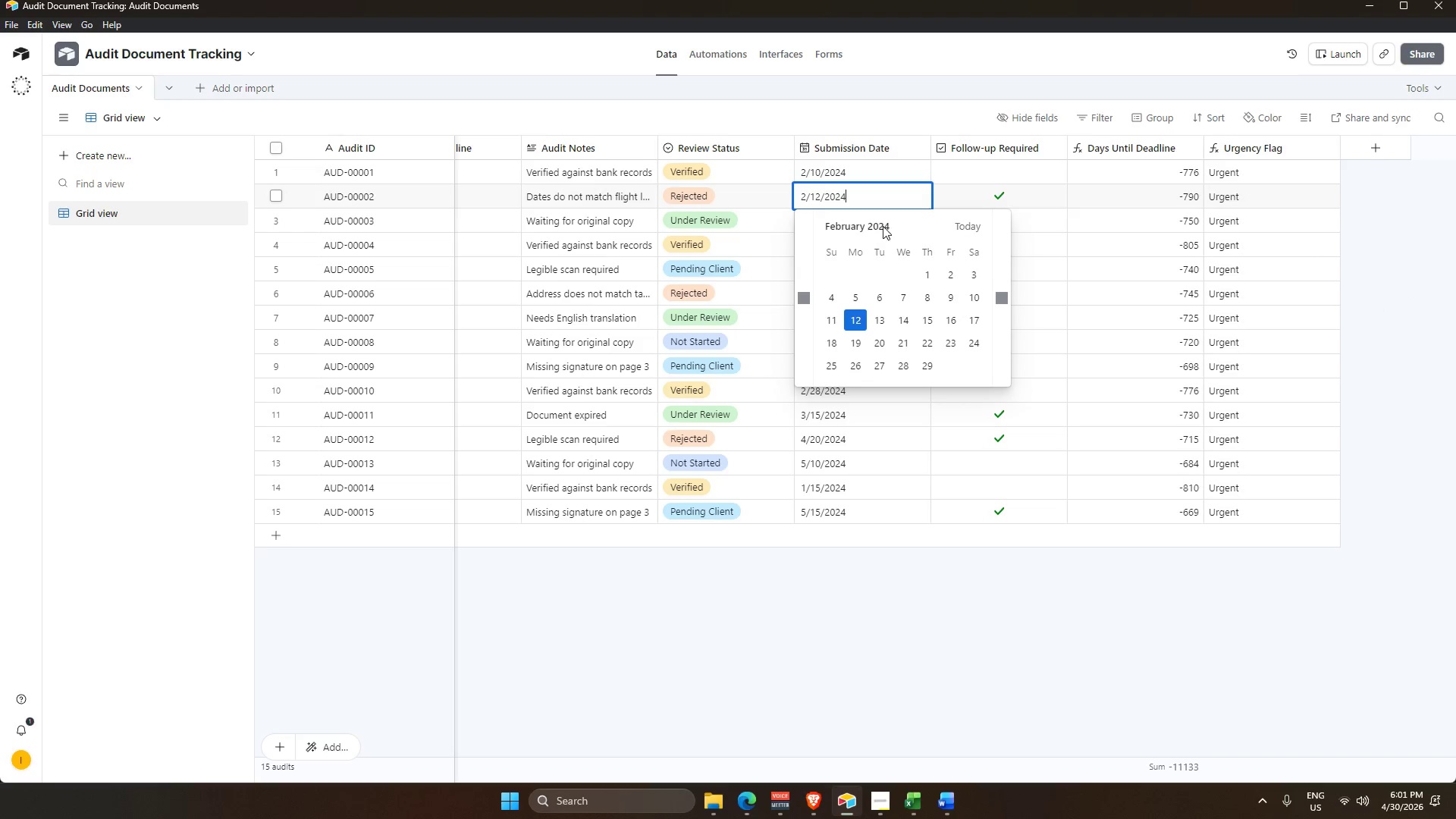 
triple_click([883, 226])
 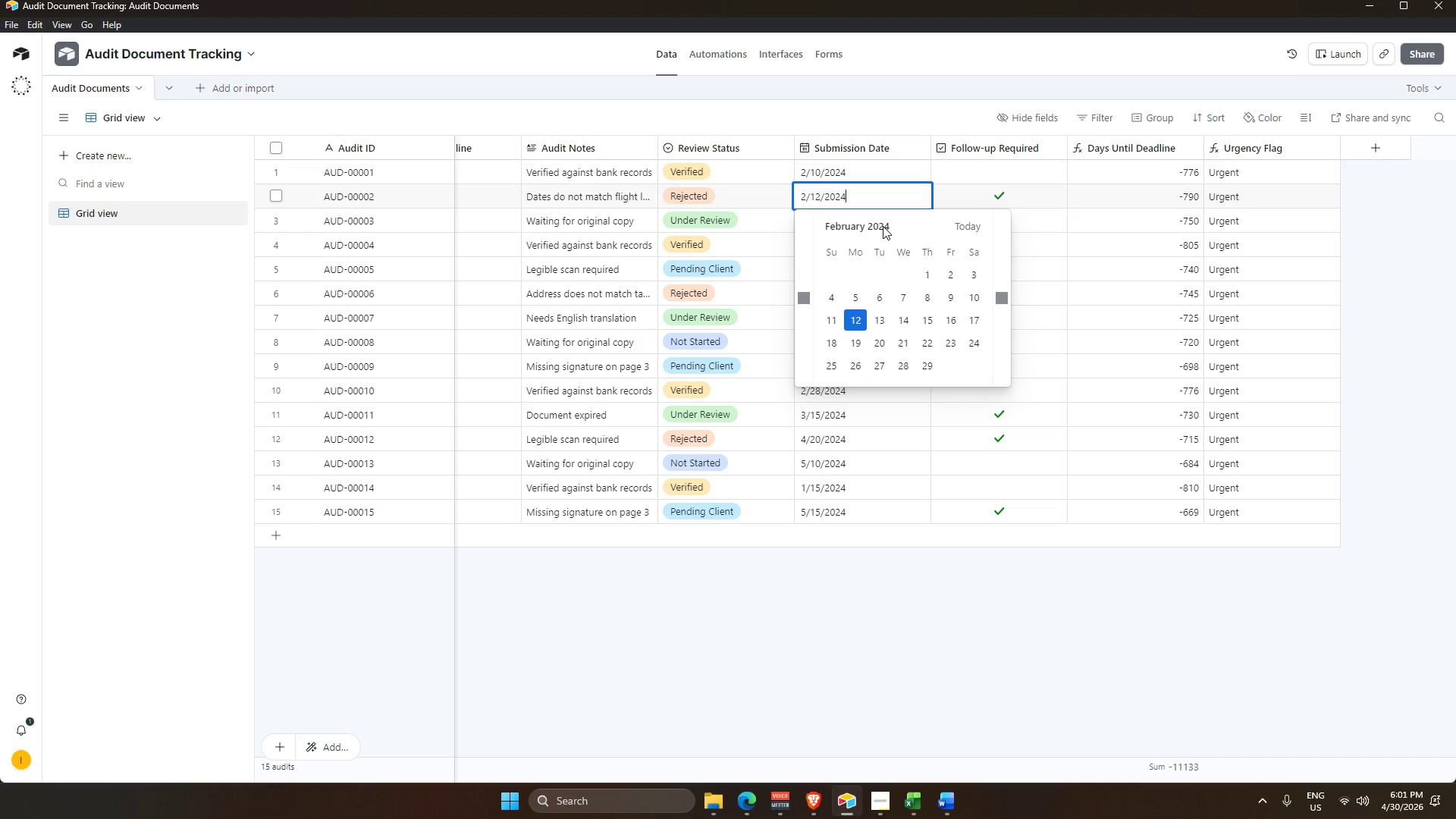 
triple_click([883, 226])
 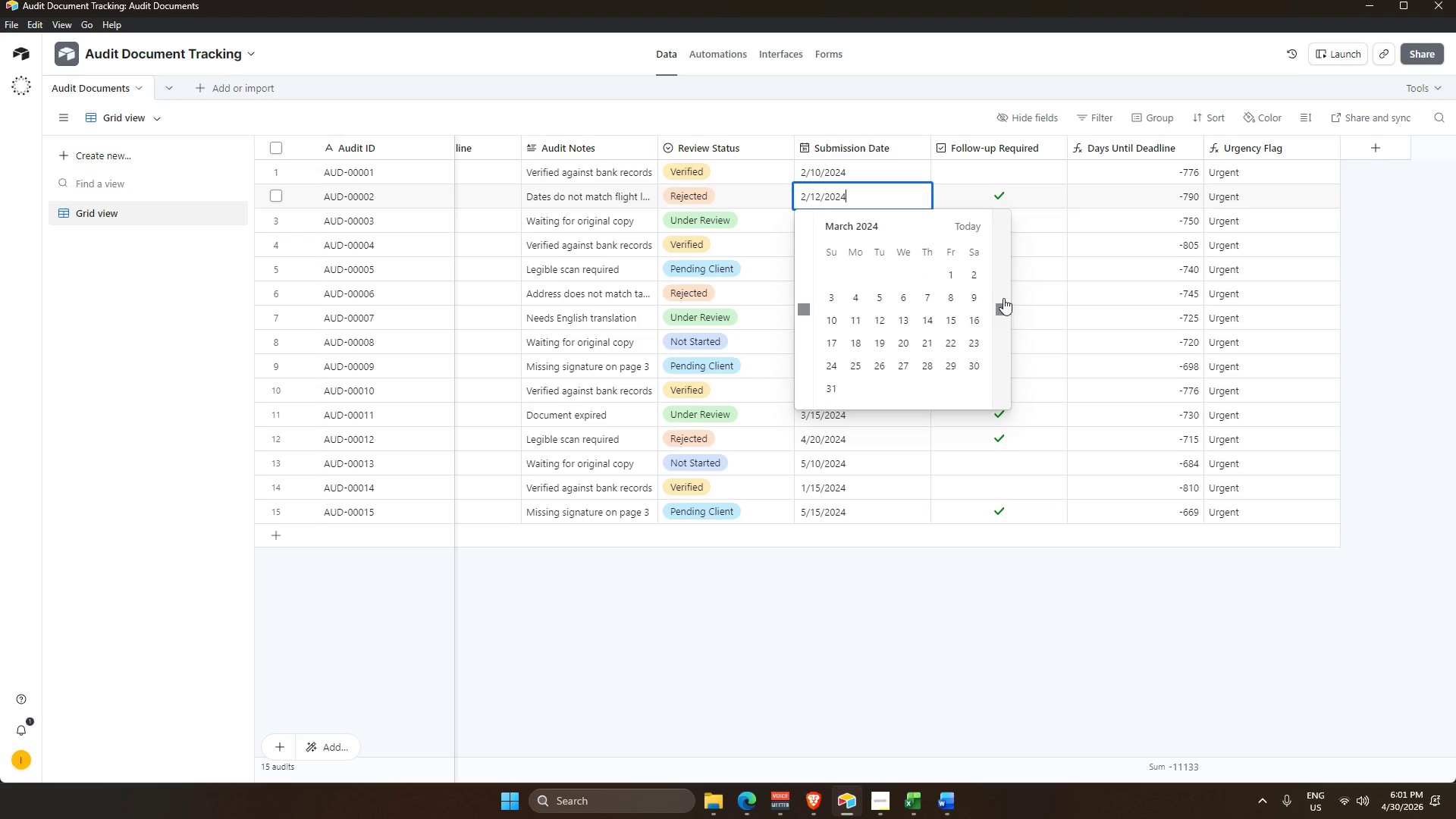 
double_click([1003, 298])
 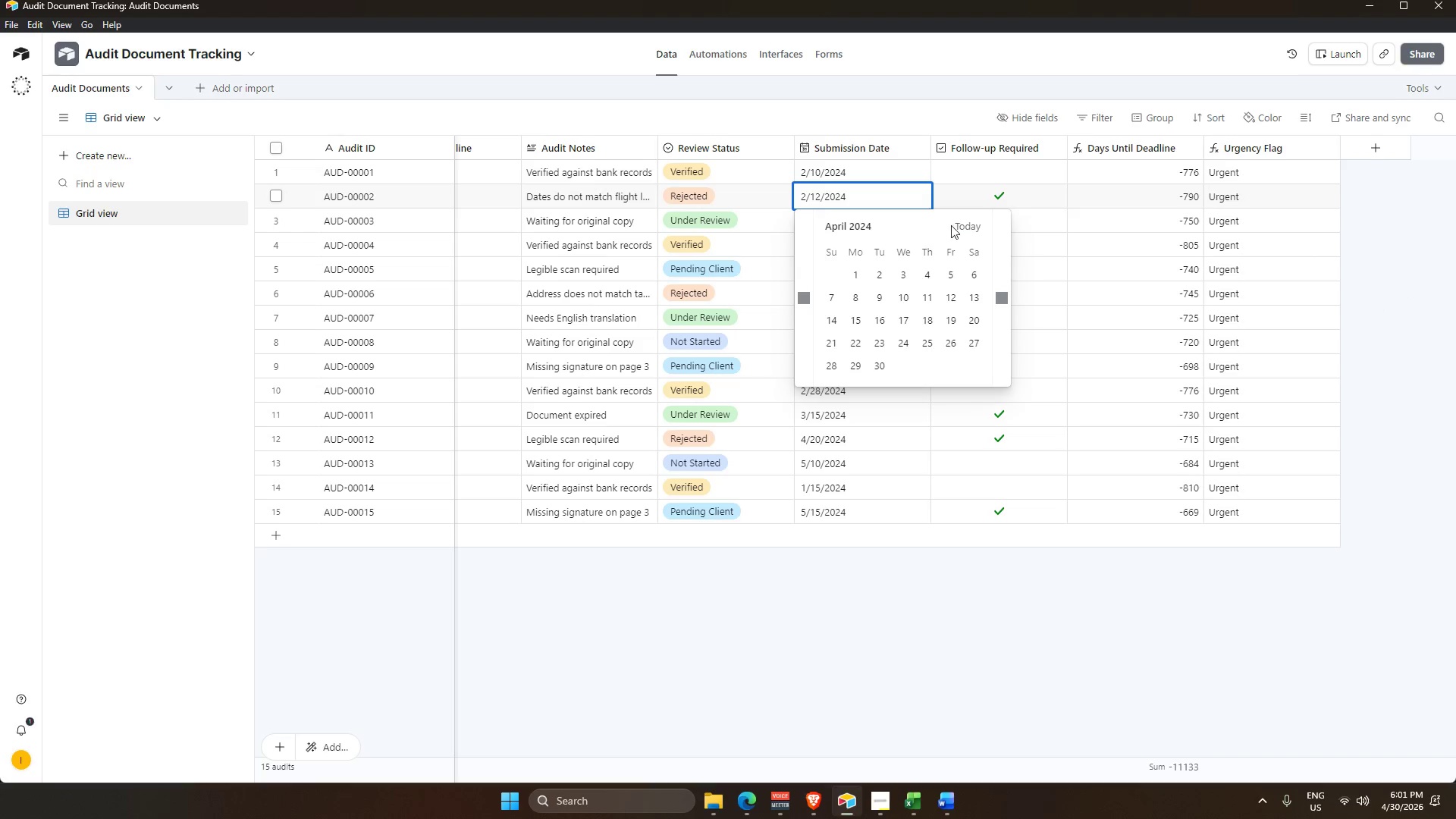 
left_click([964, 224])
 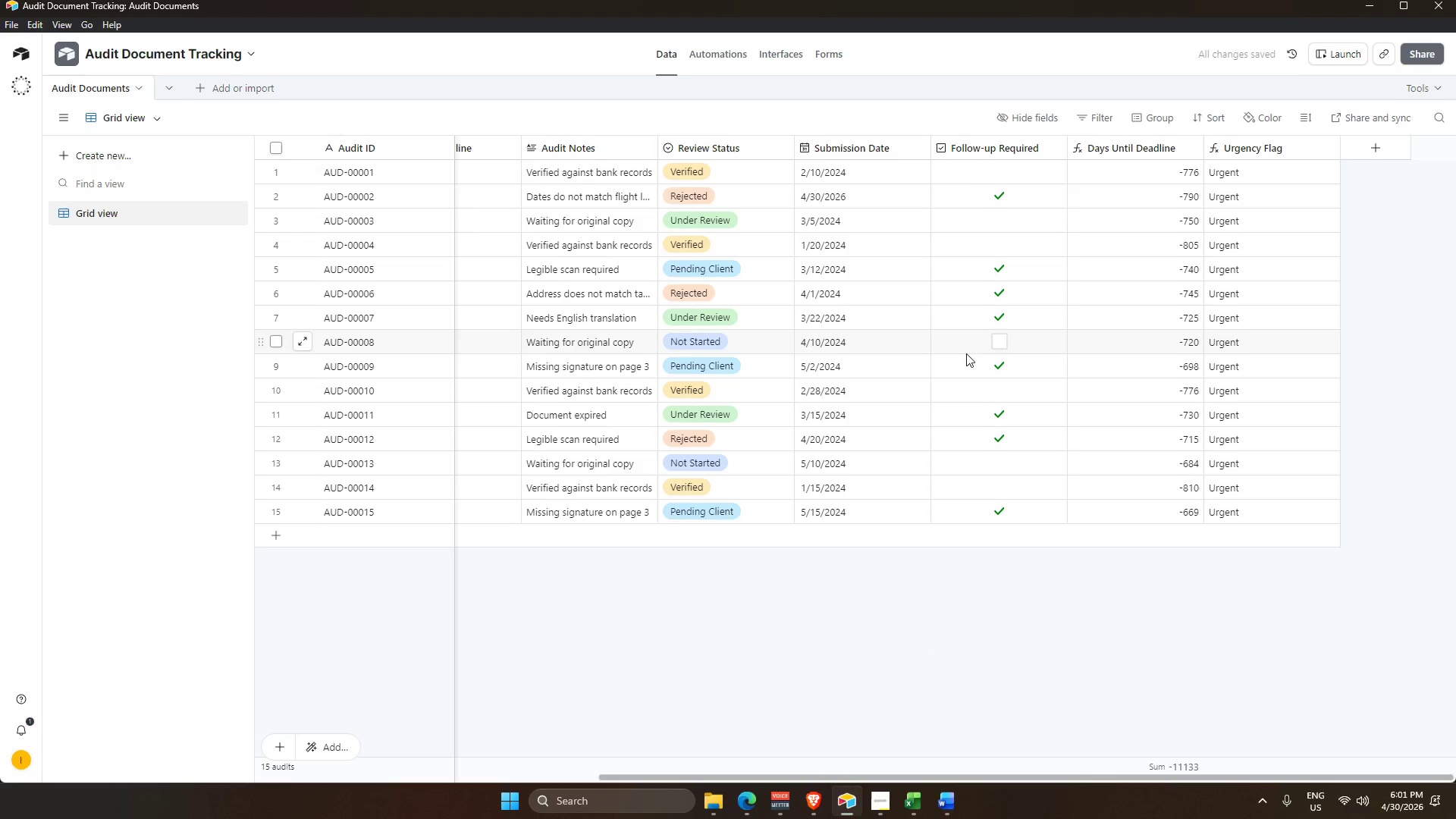 
left_click([723, 49])
 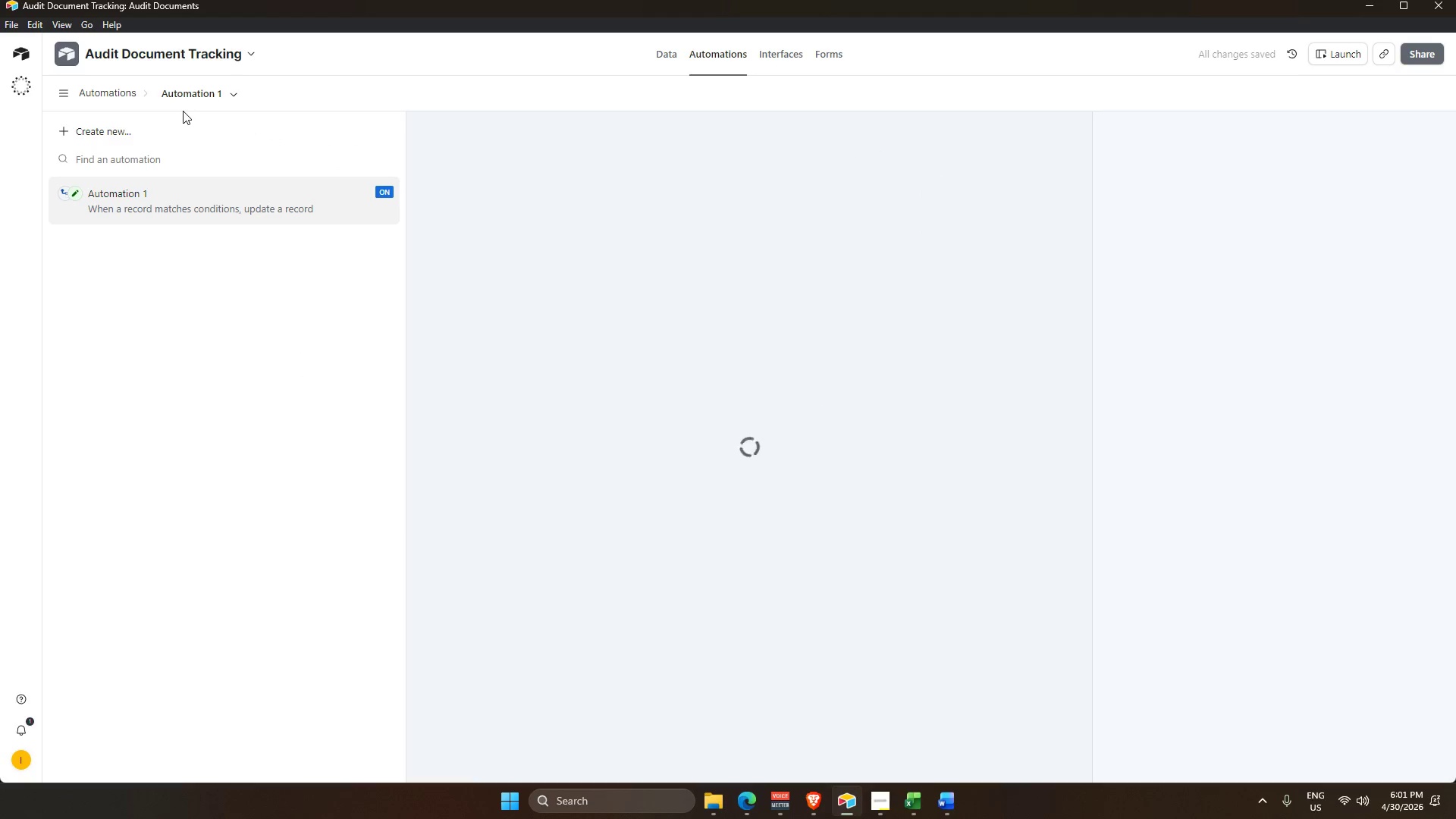 
mouse_move([231, 93])
 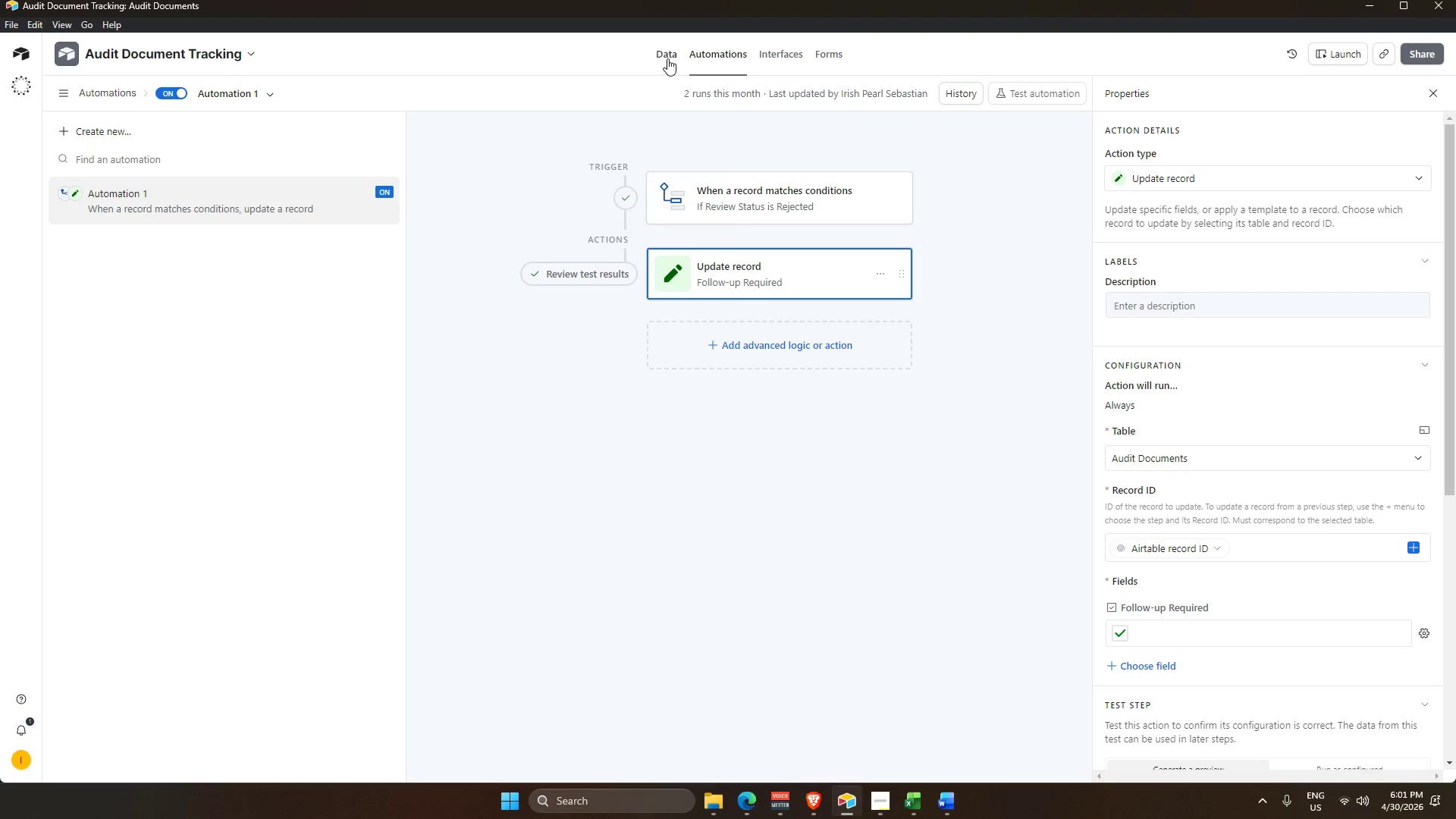 
left_click([667, 58])
 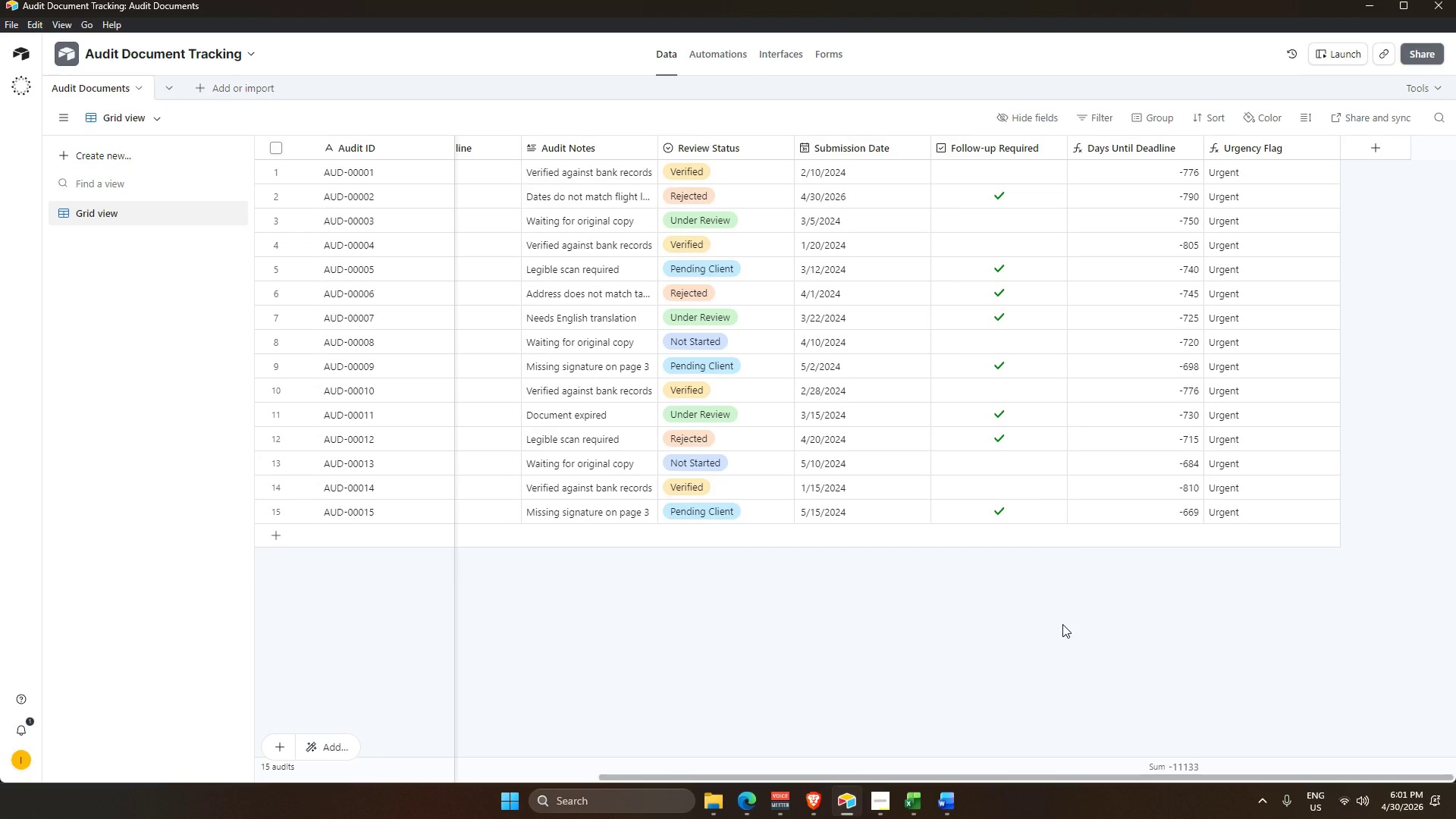 
left_click([1062, 624])
 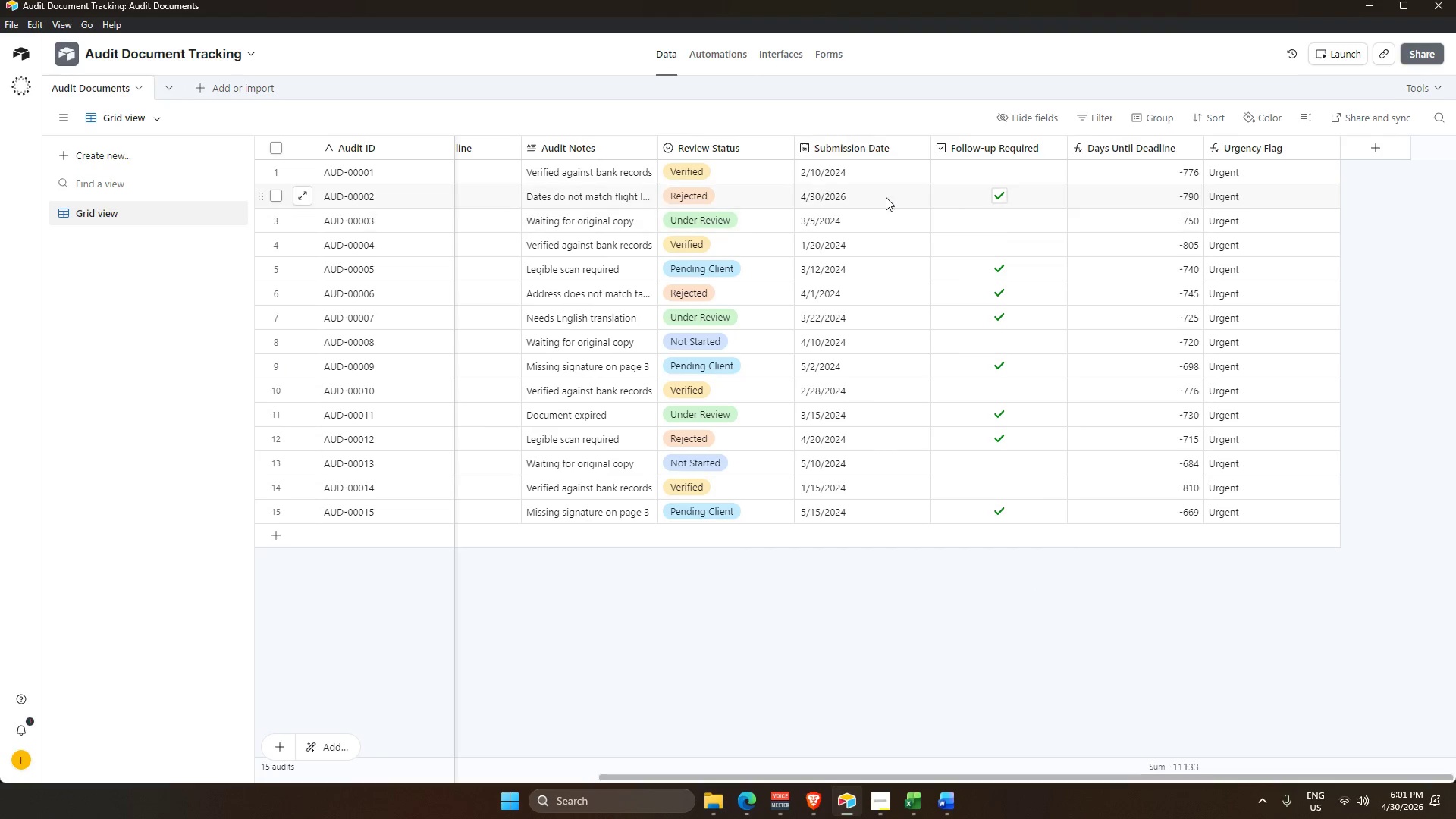 
left_click([885, 191])
 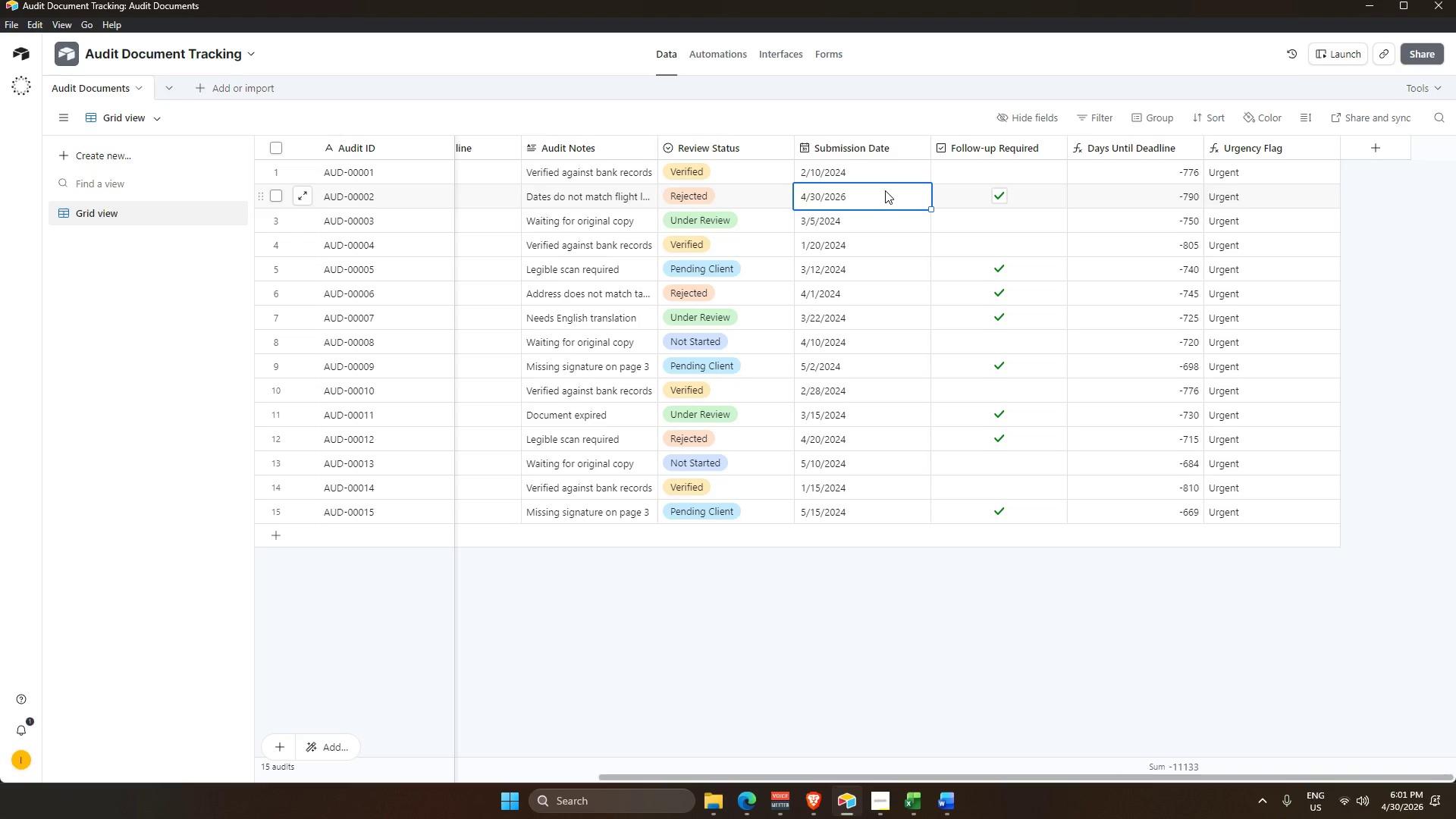 
double_click([885, 190])
 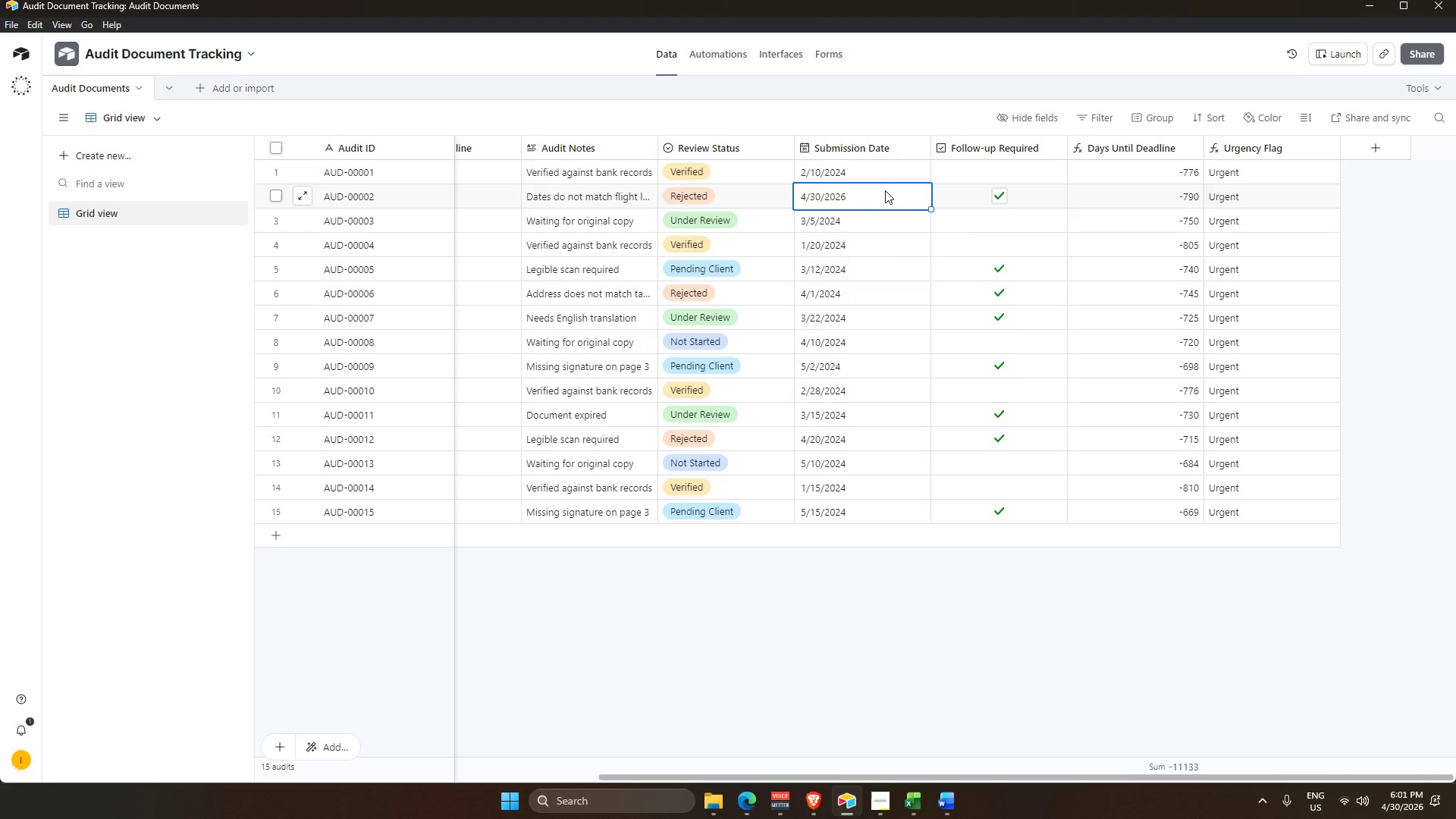 
triple_click([885, 190])
 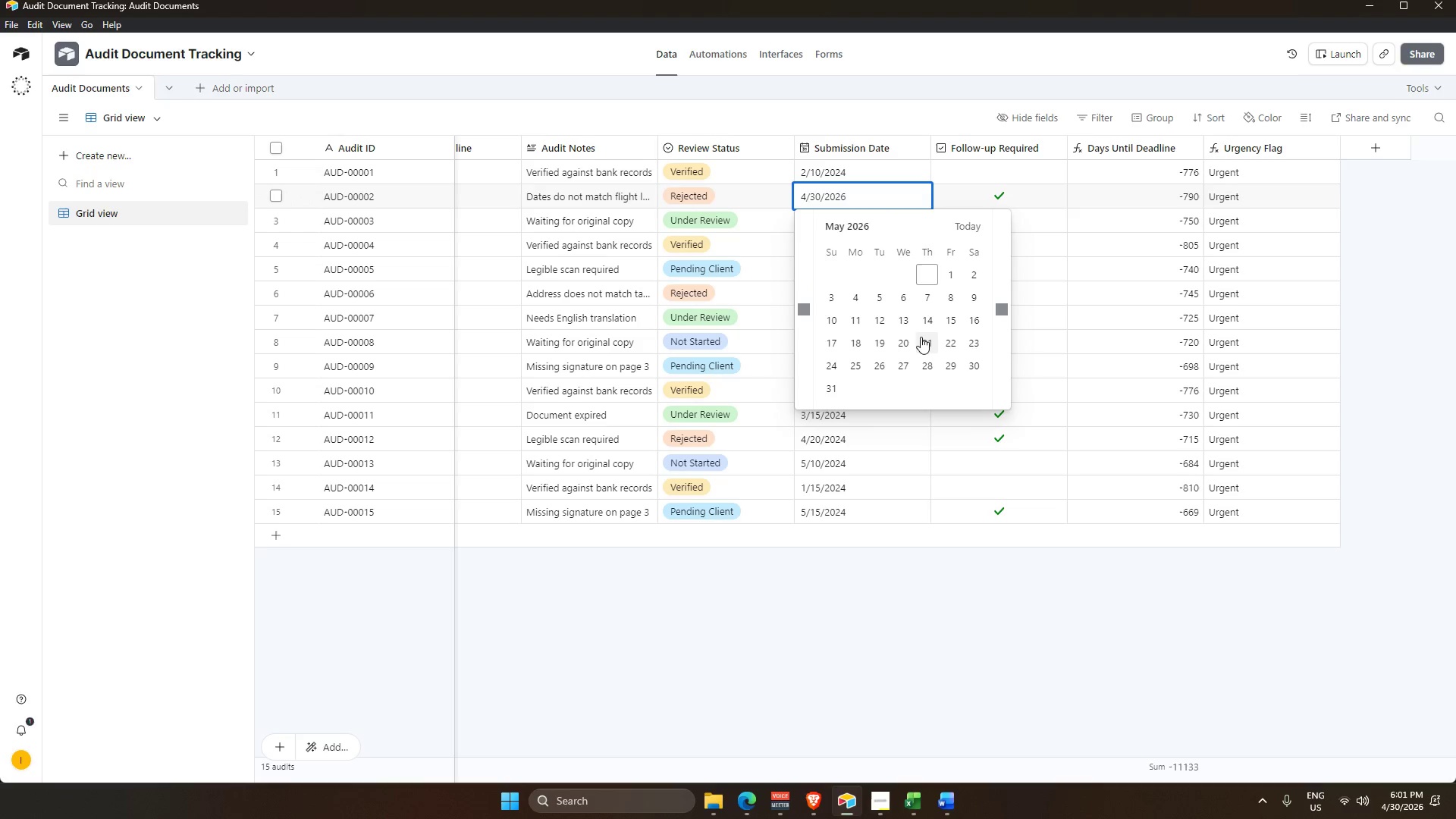 
left_click([836, 387])
 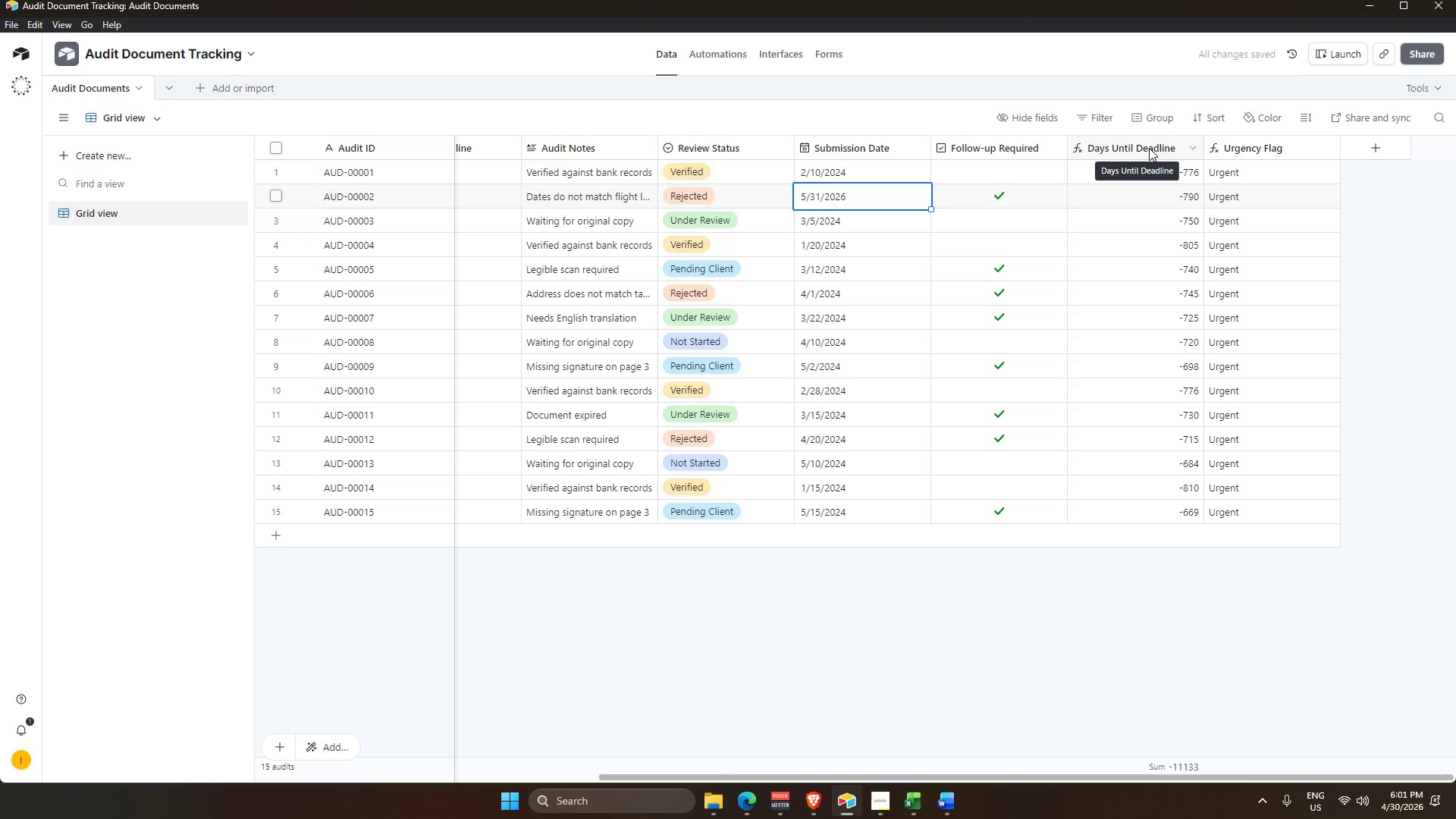 
wait(7.19)
 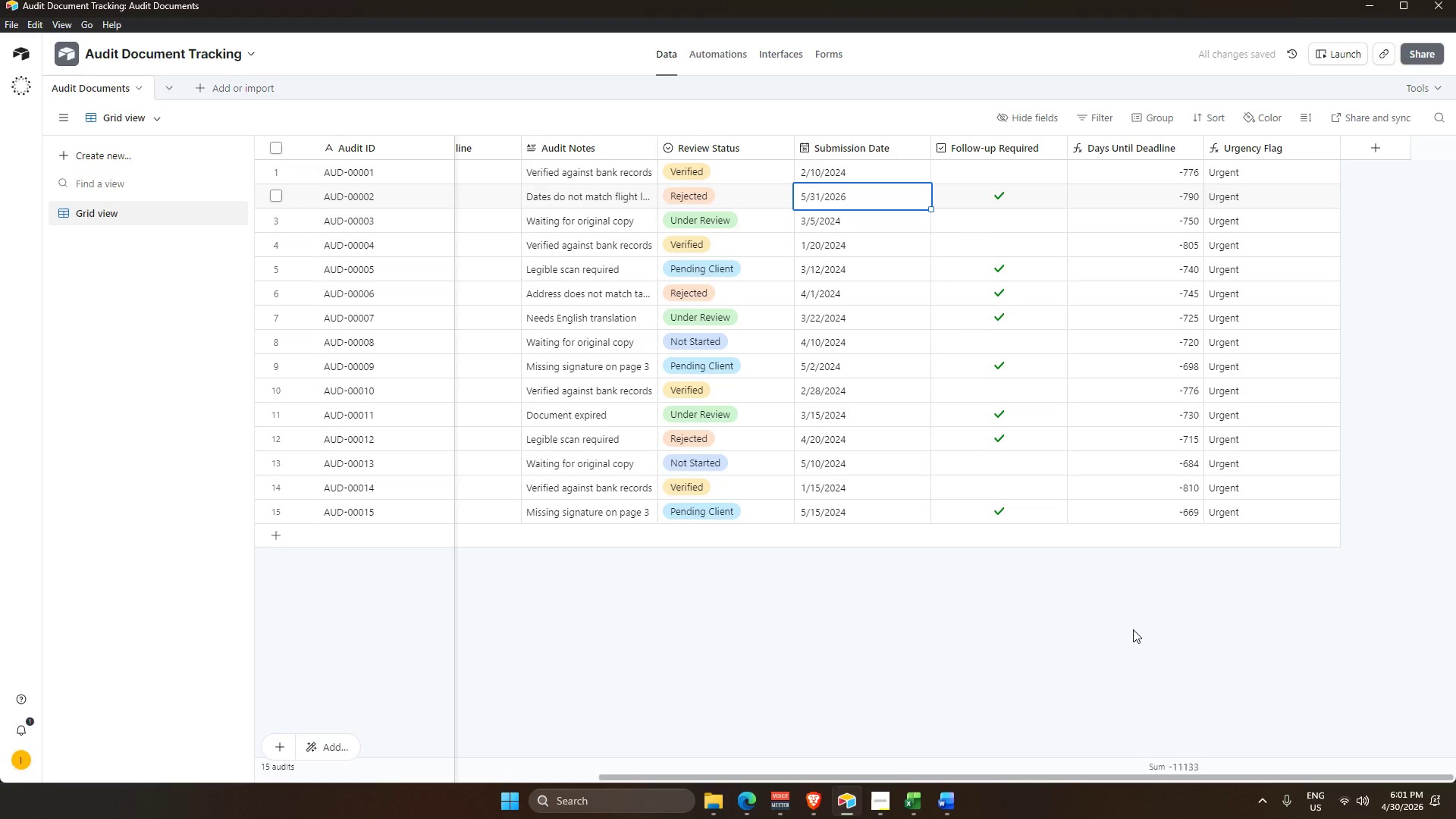 
double_click([1160, 147])
 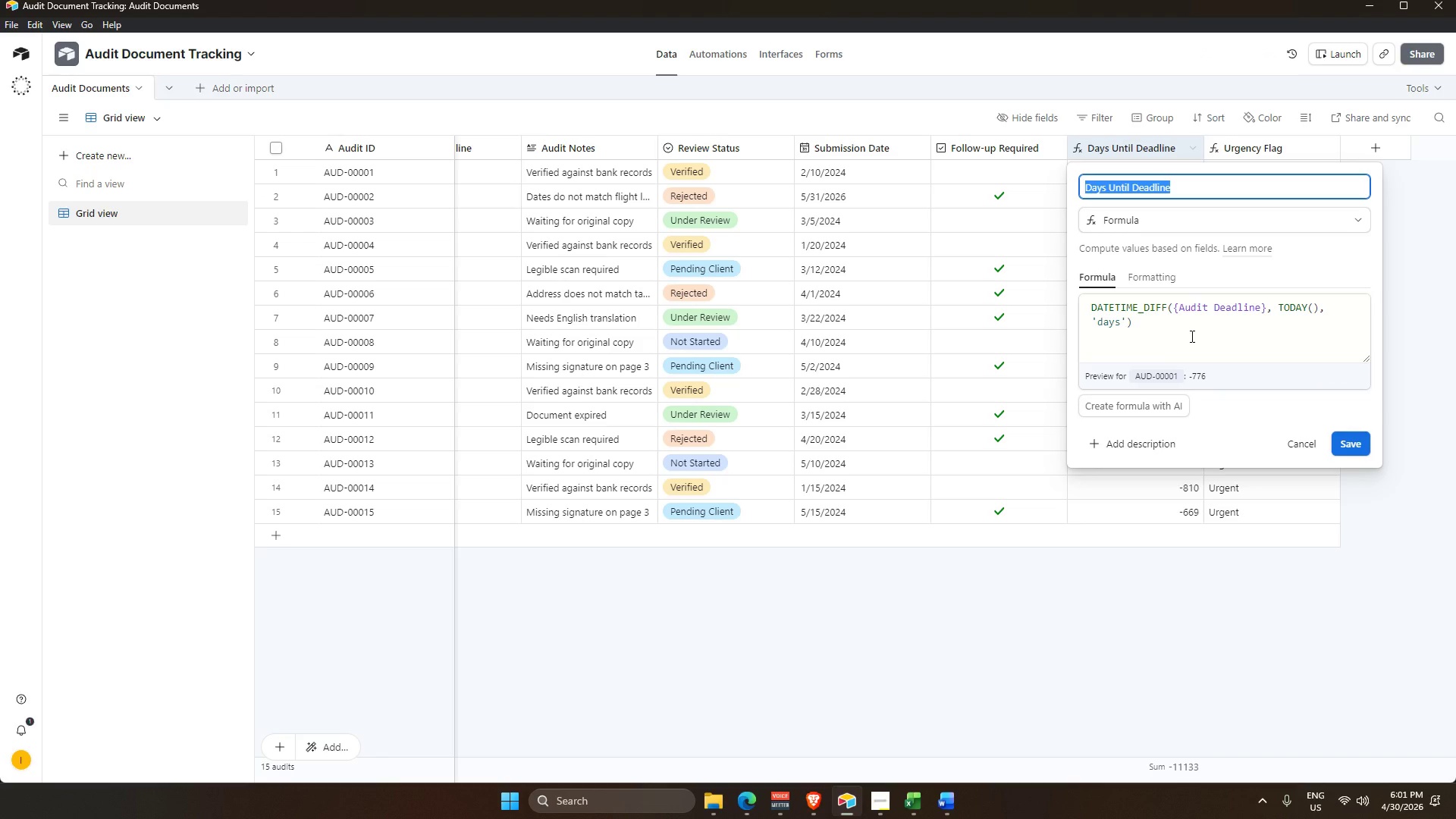 
wait(12.14)
 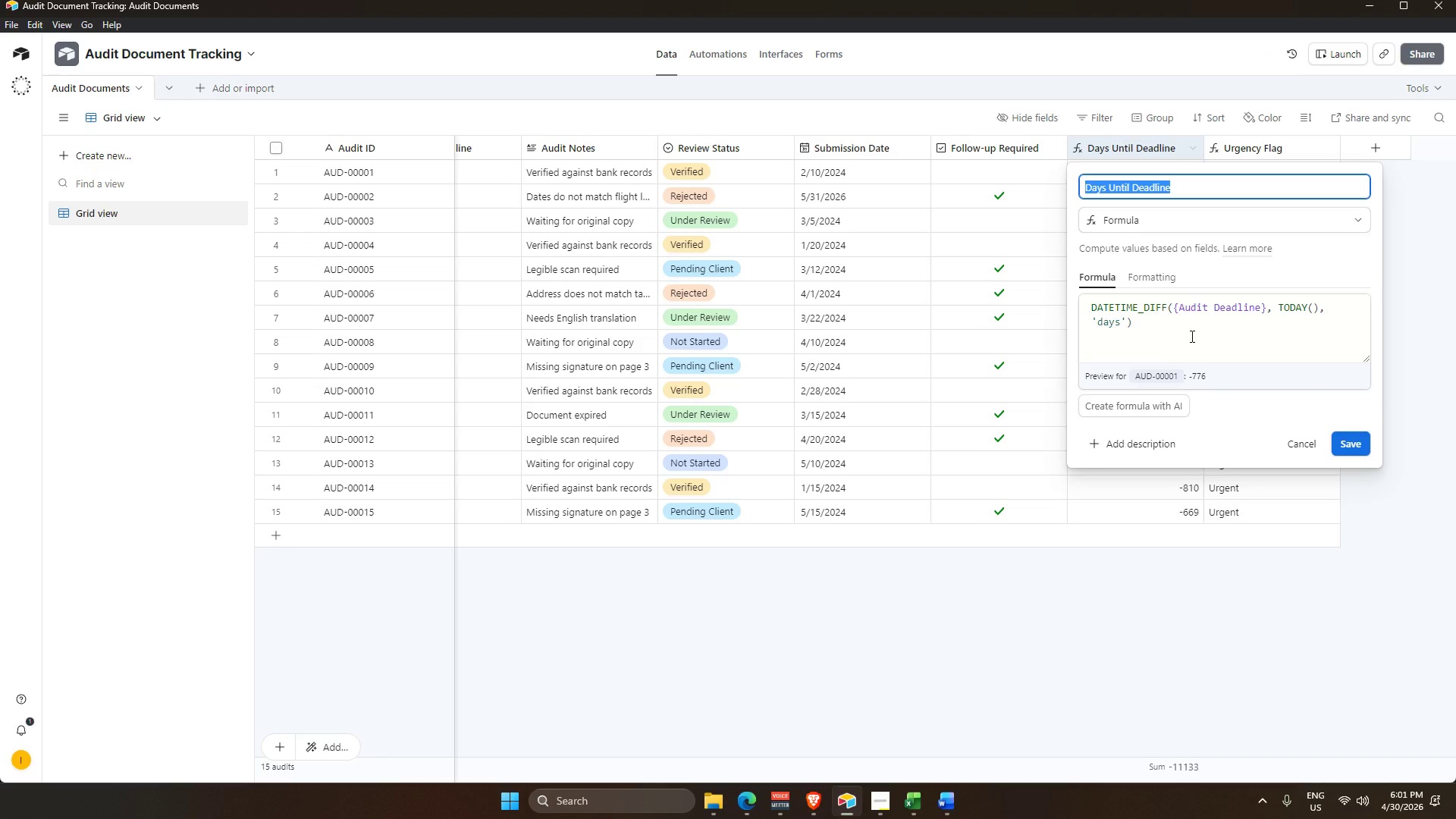 
left_click([1160, 685])
 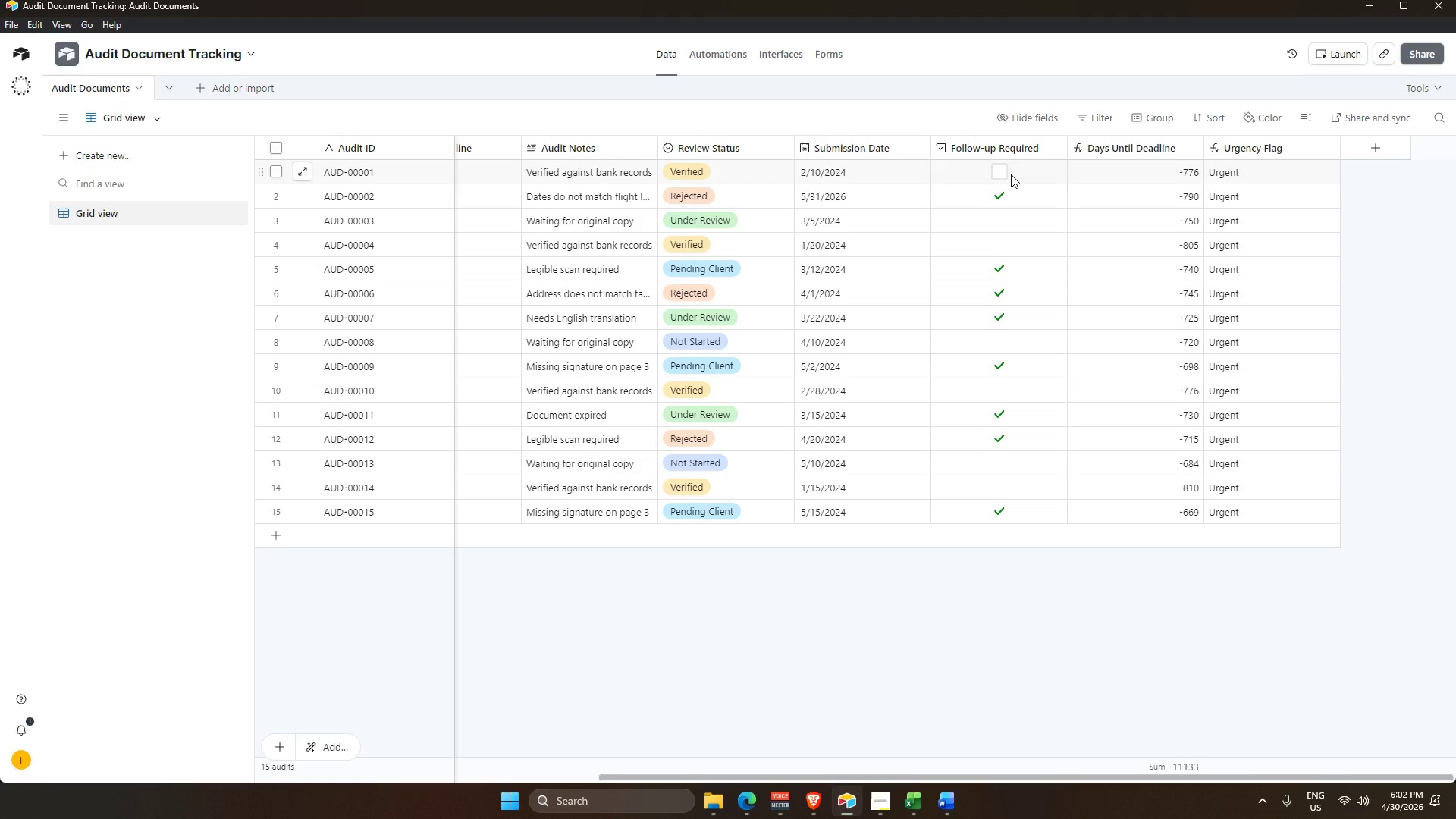 
wait(6.77)
 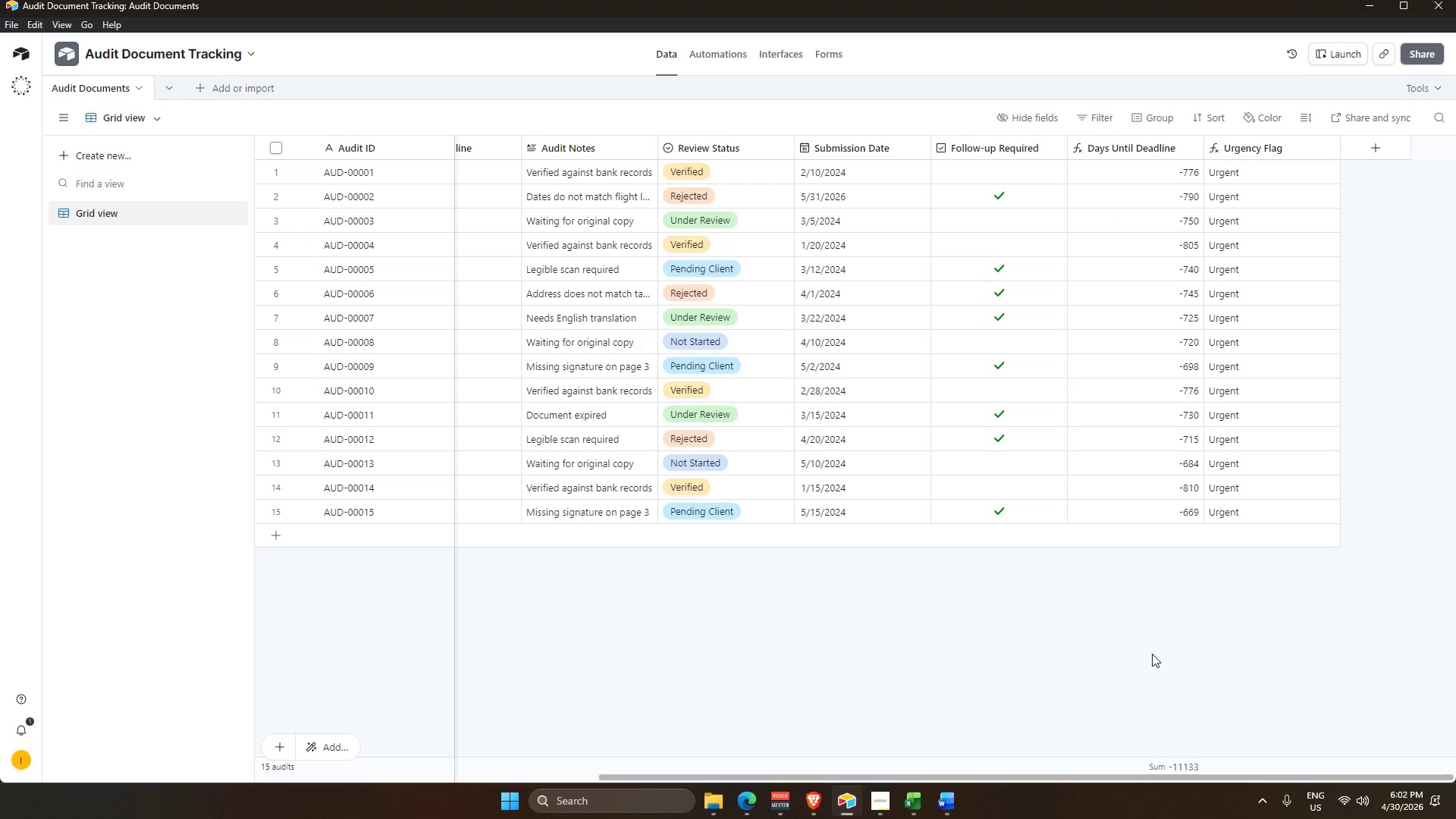 
left_click([1185, 193])
 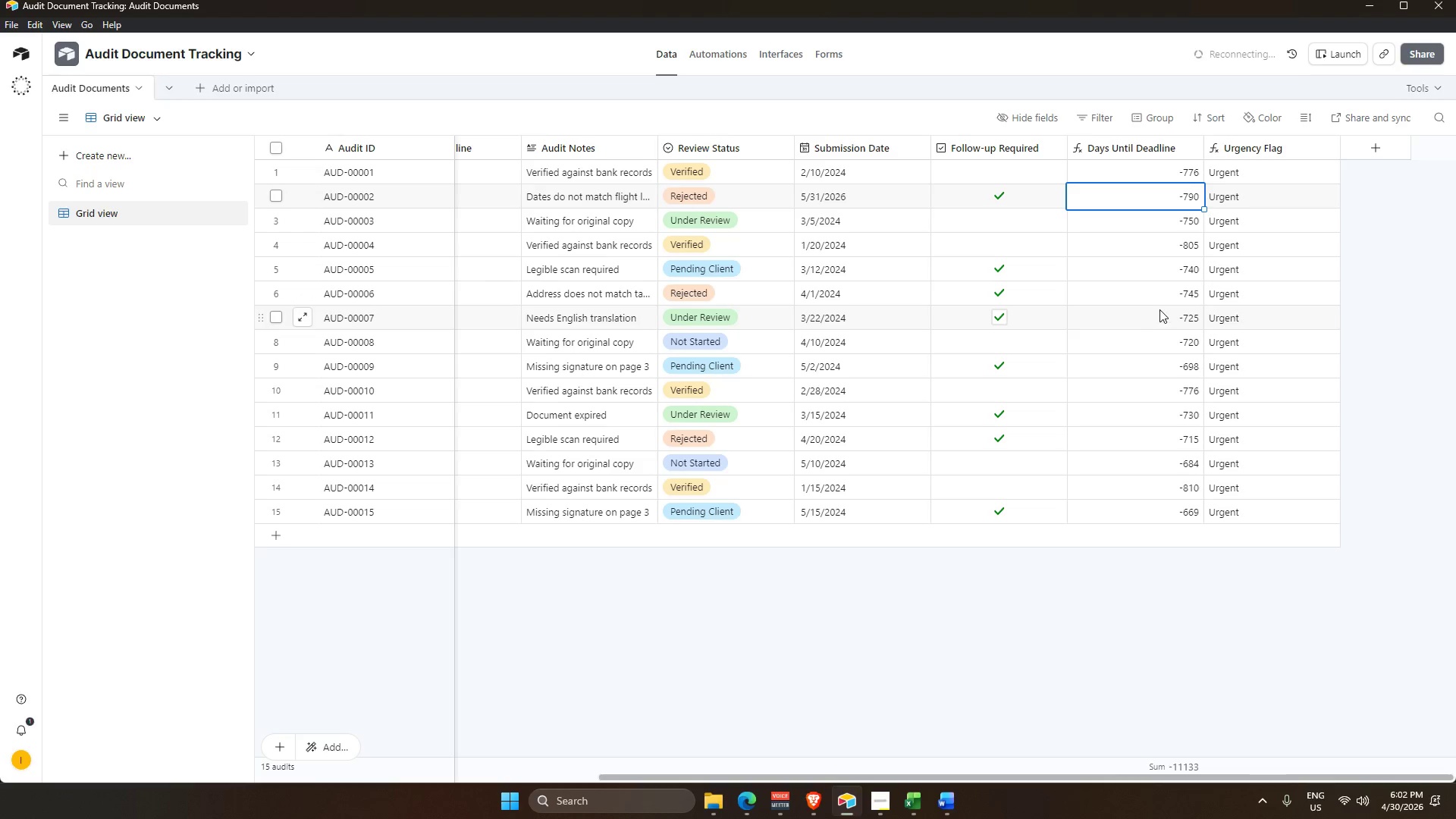 
key(Backspace)
 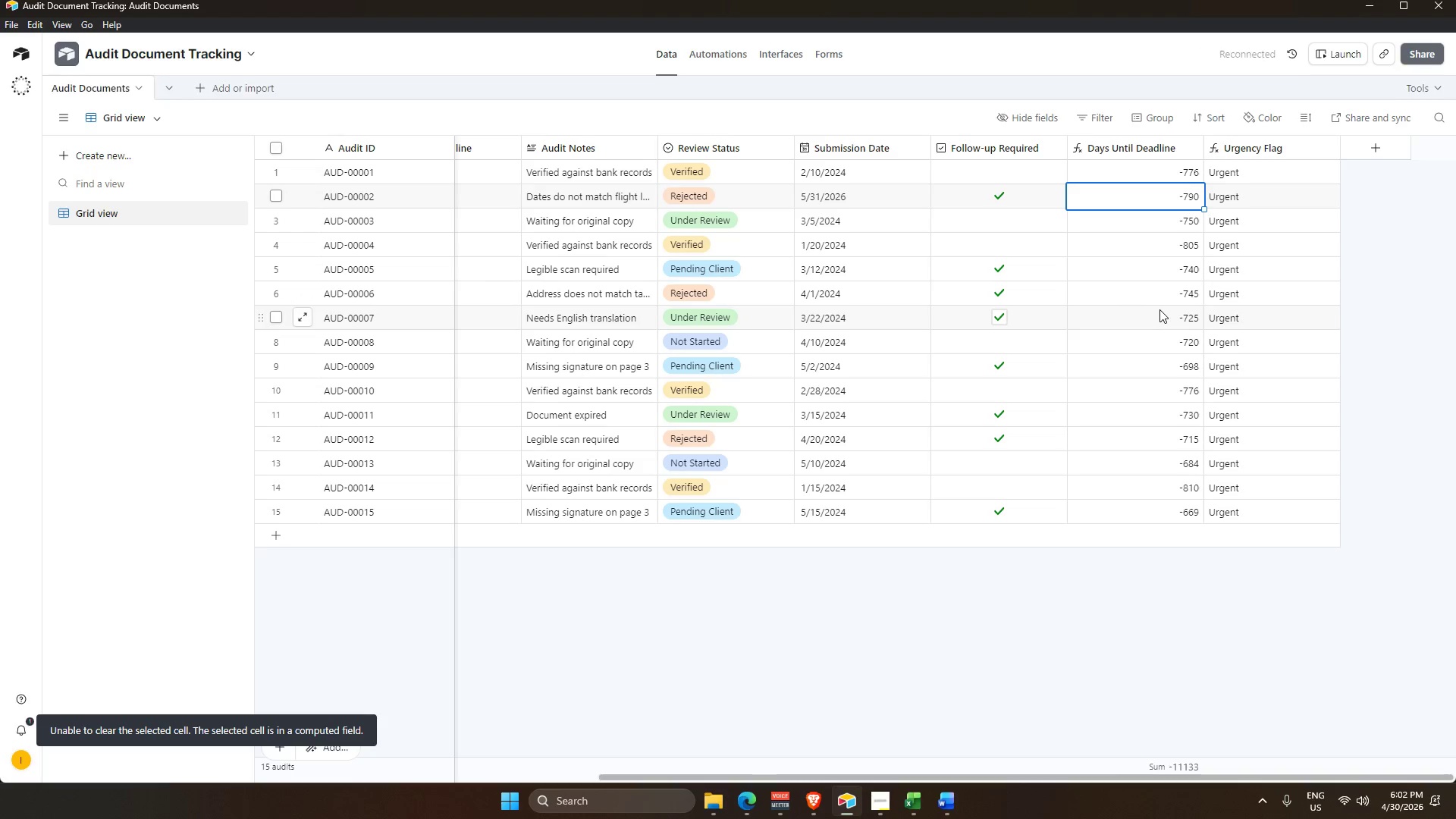 
key(Backspace)
 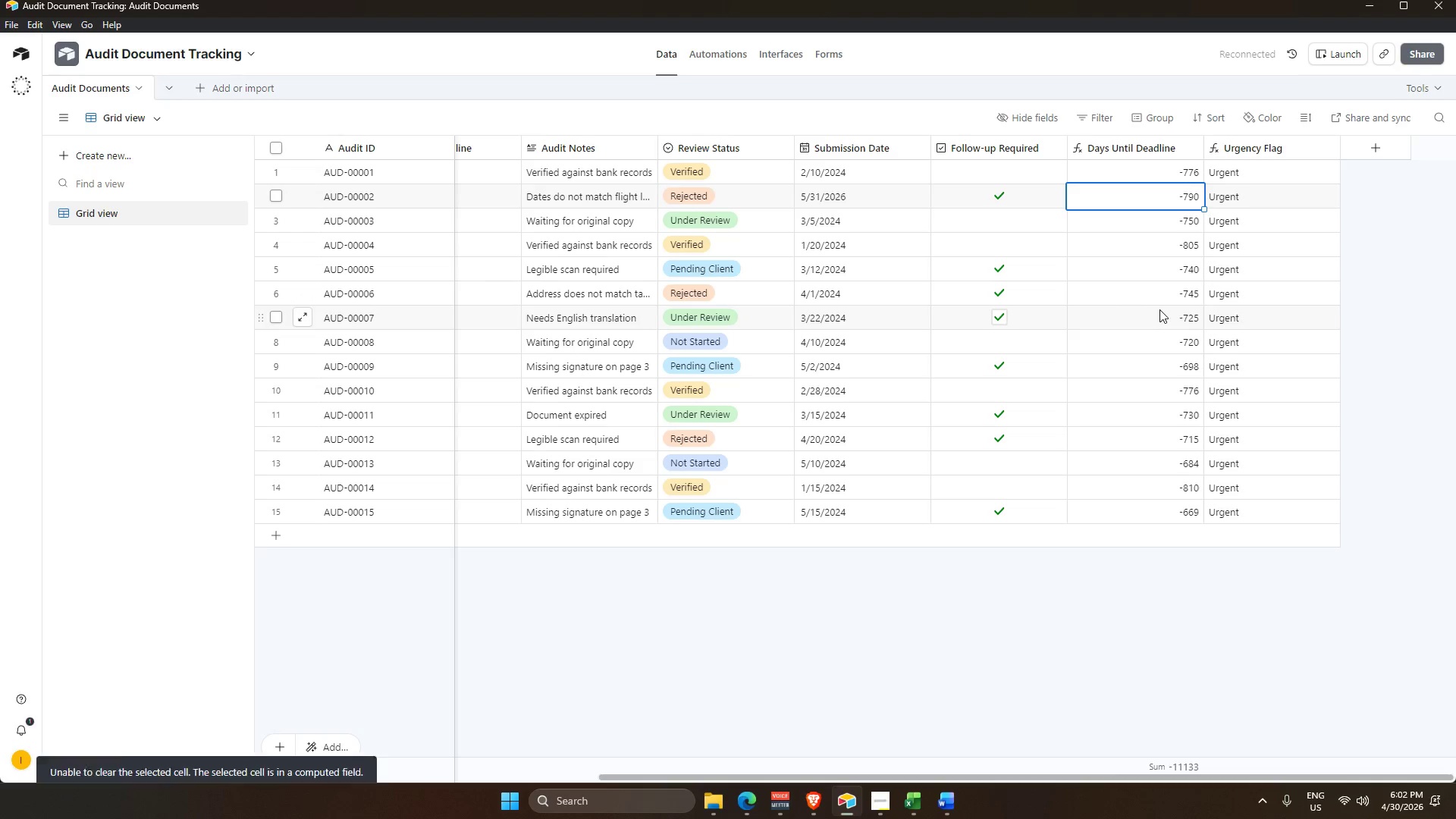 
key(Backspace)
 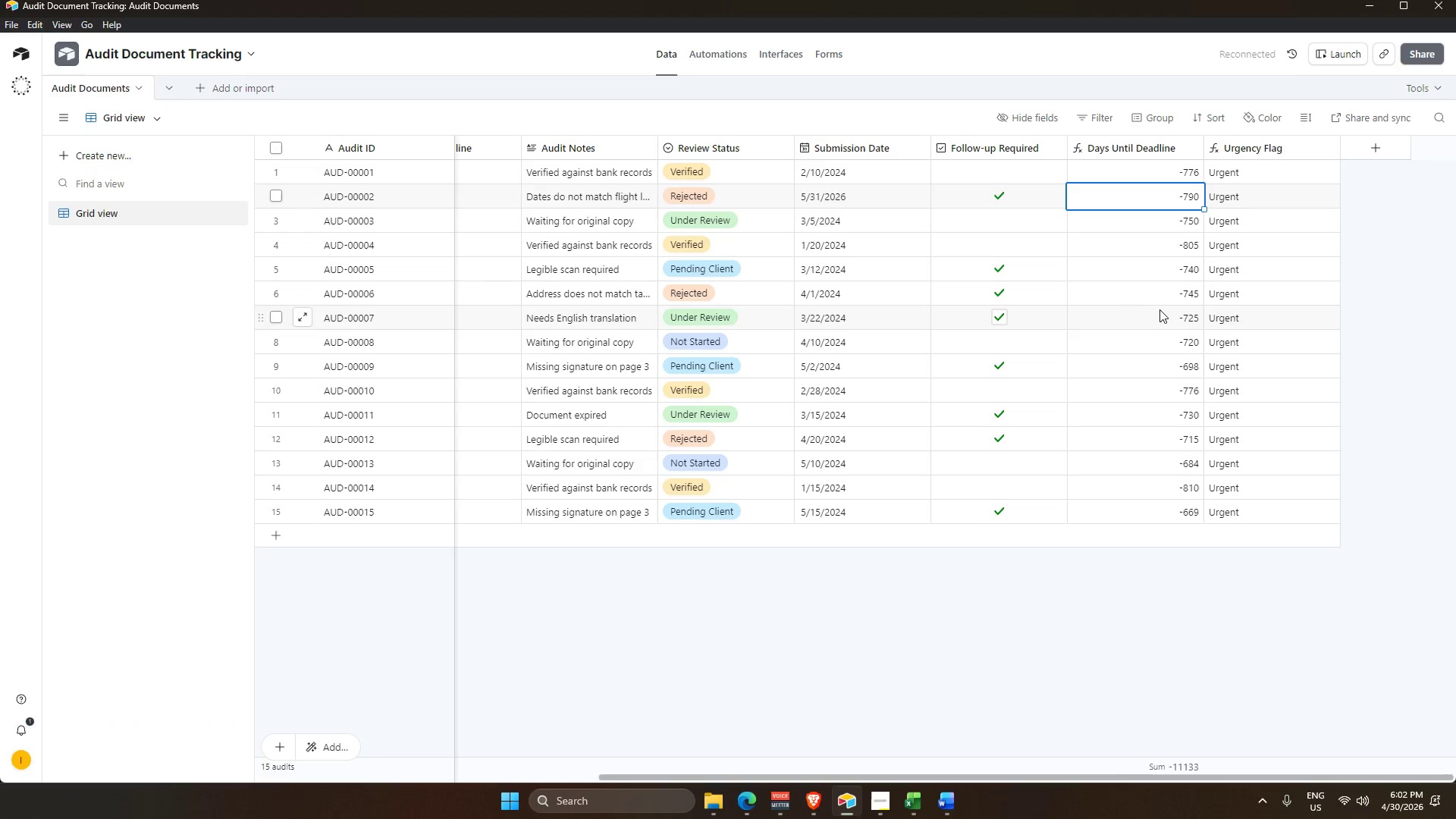 
key(Backspace)
 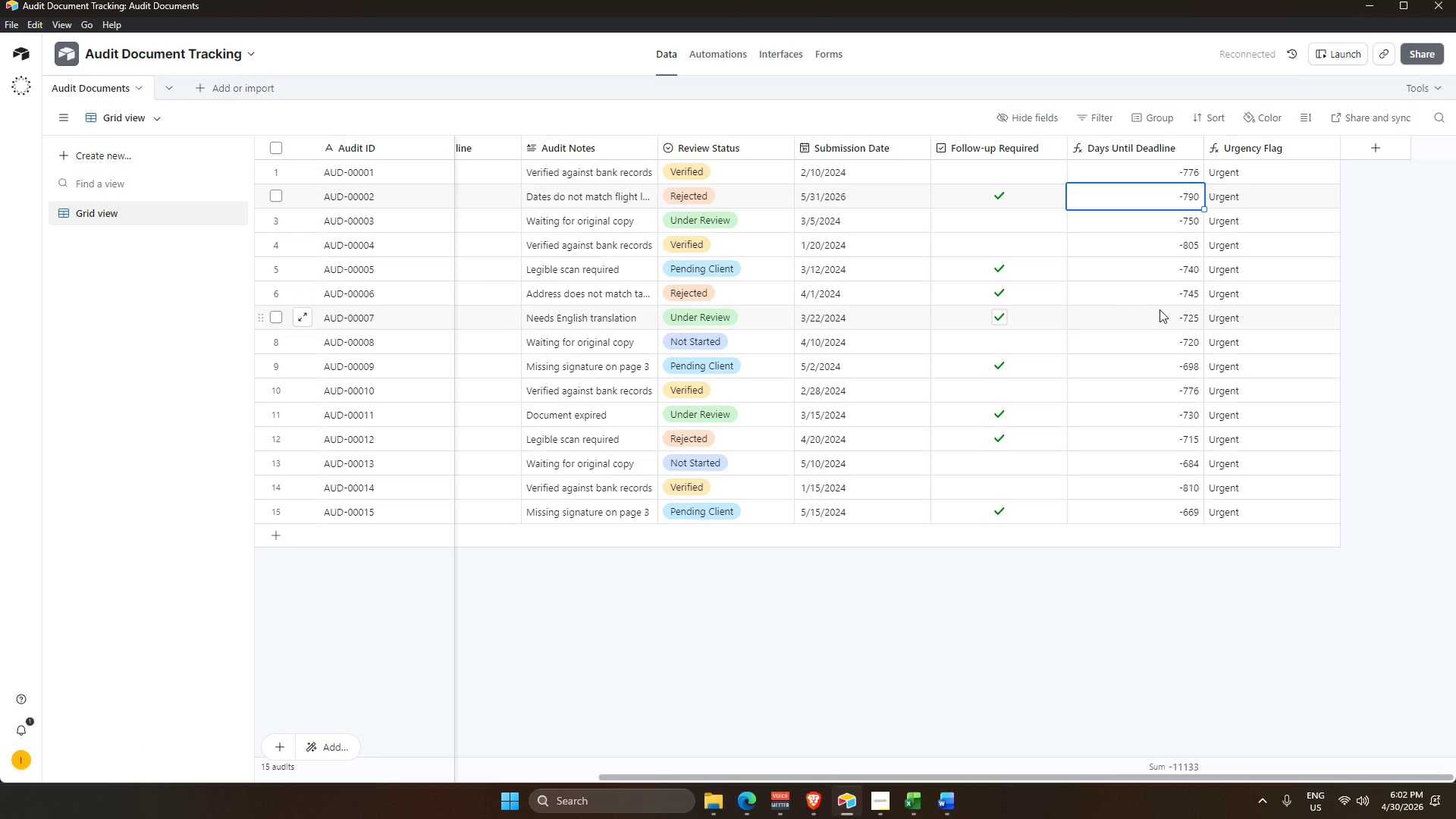 
key(Backspace)
 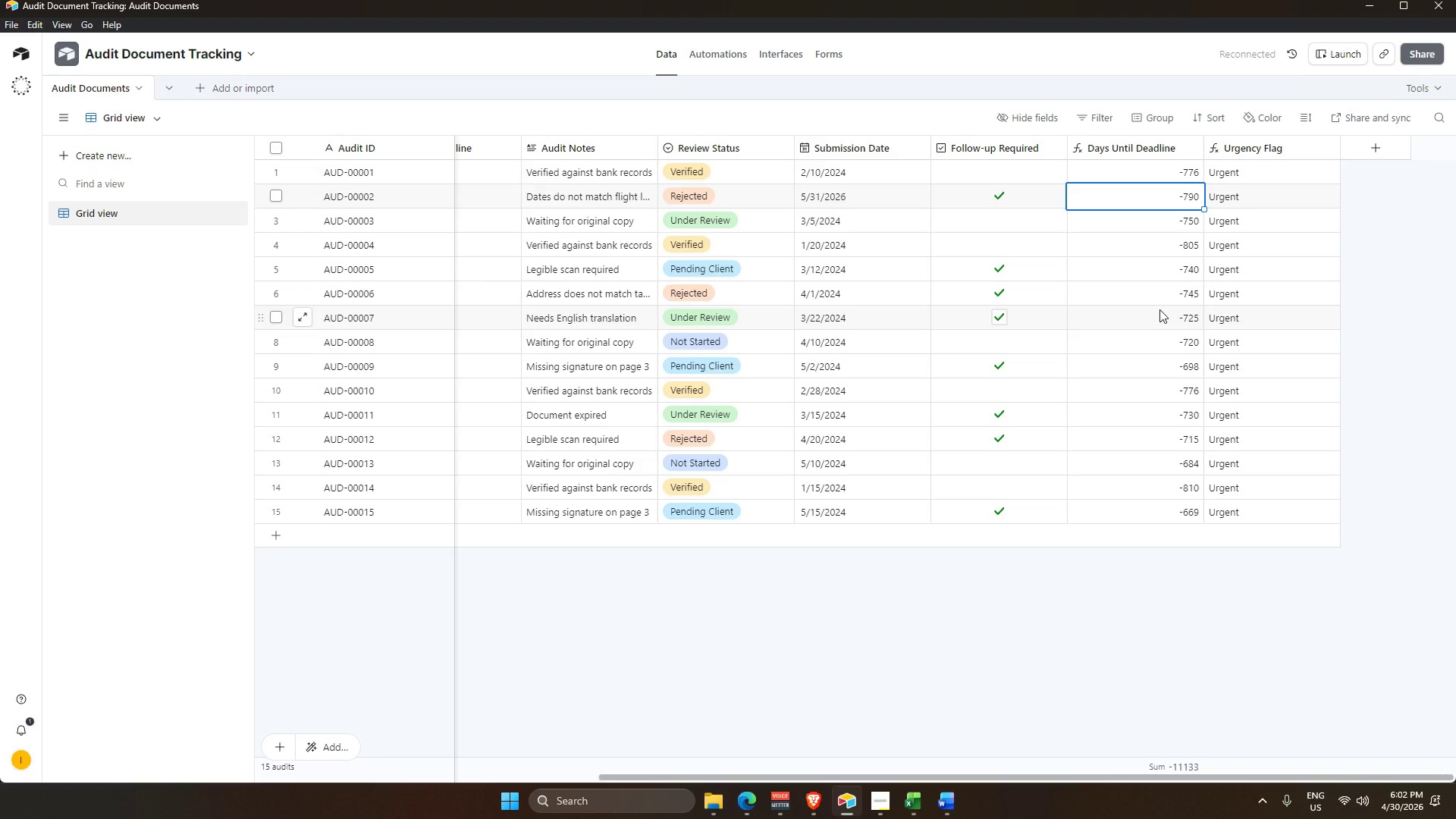 
key(Backspace)
 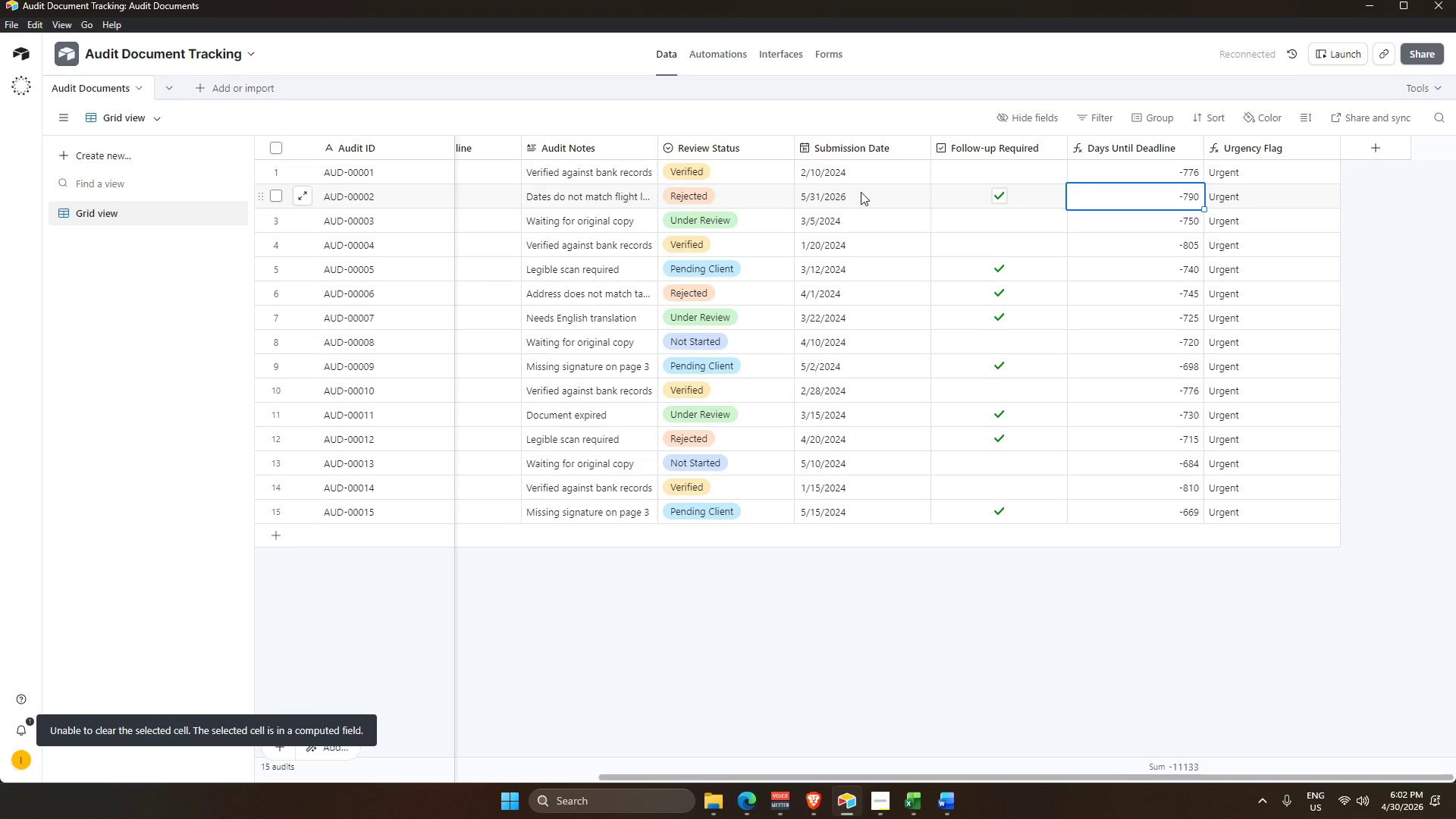 
double_click([861, 192])
 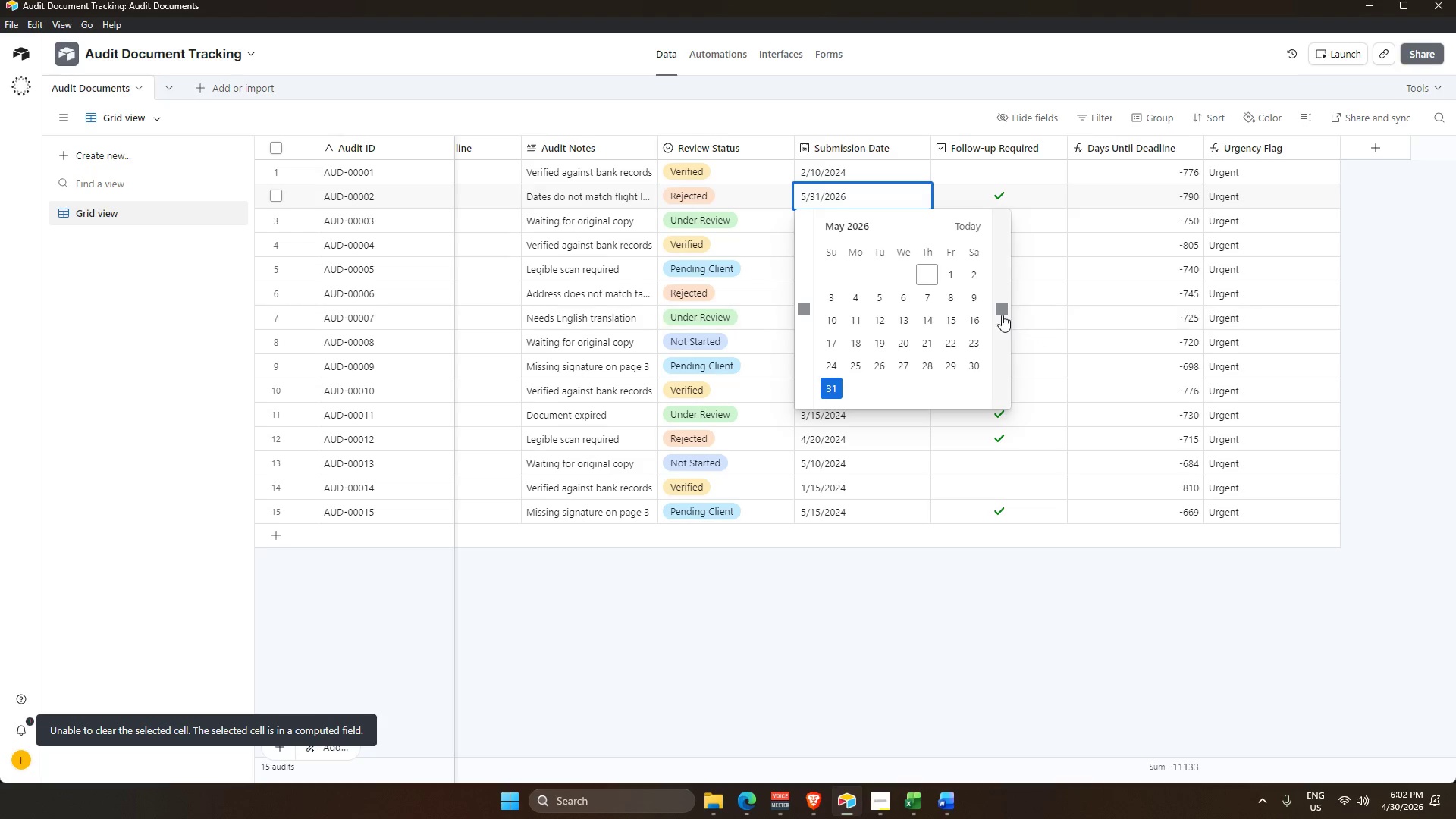 
double_click([1000, 311])
 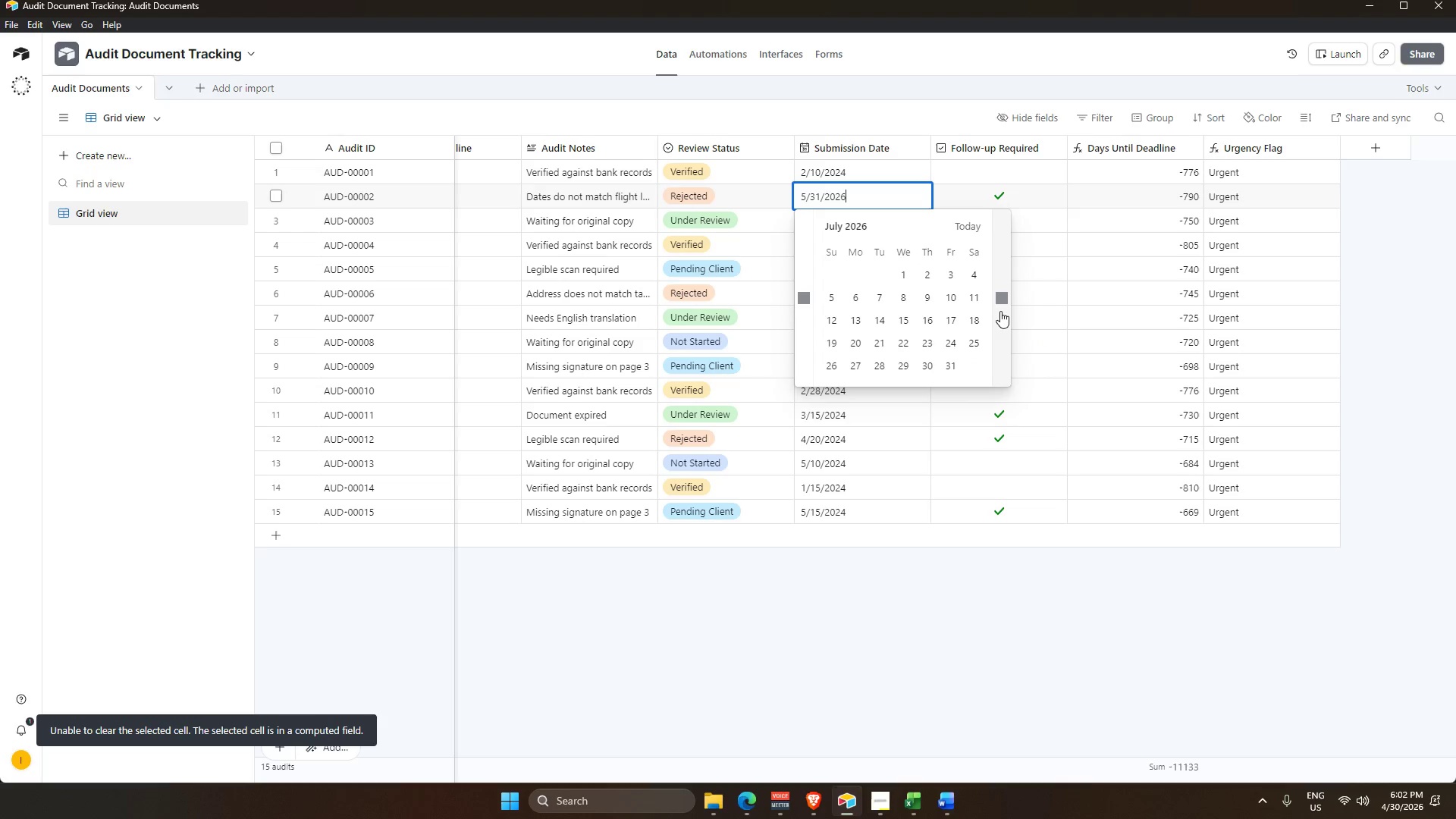 
triple_click([1000, 311])
 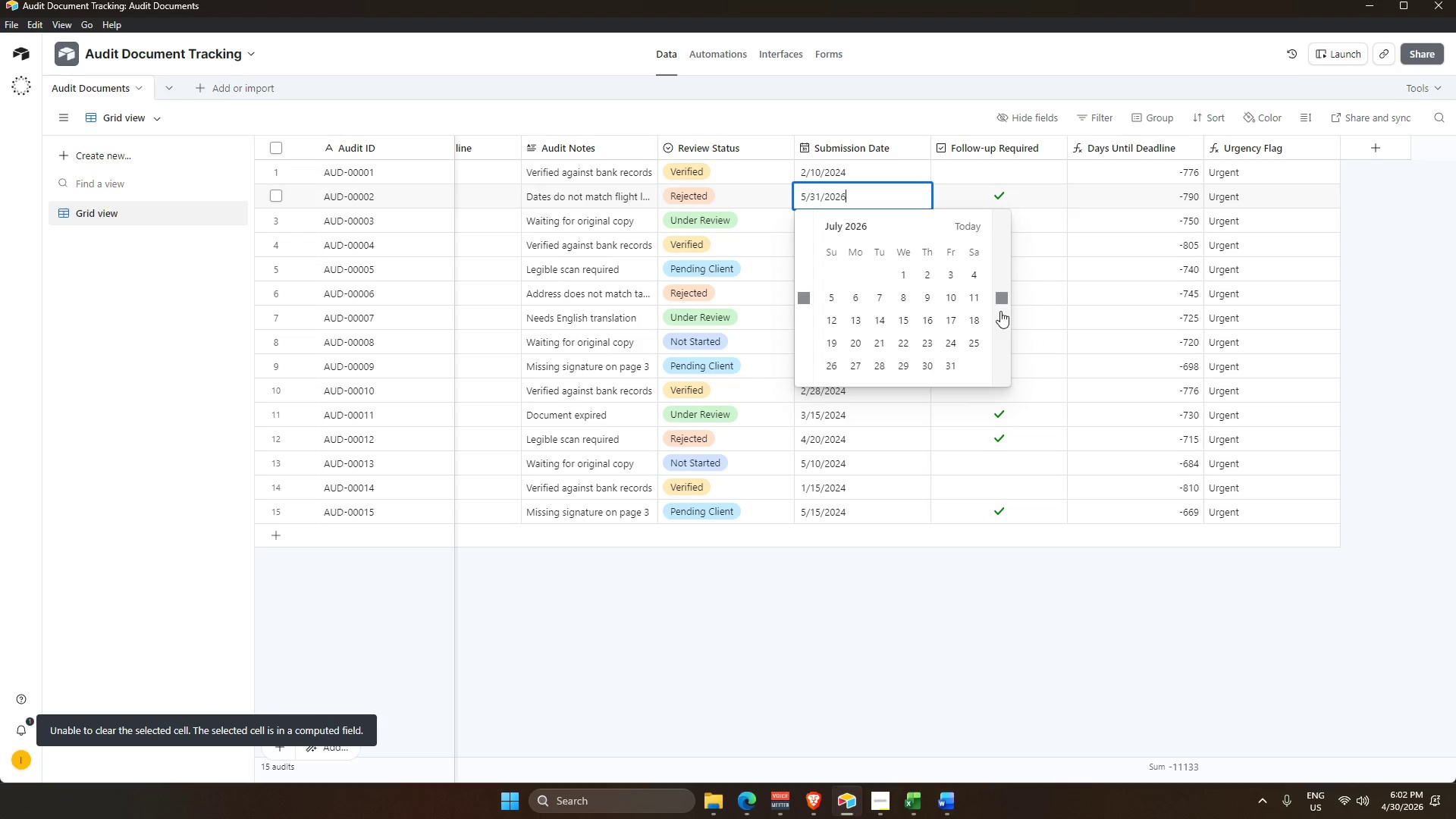 
triple_click([1000, 311])
 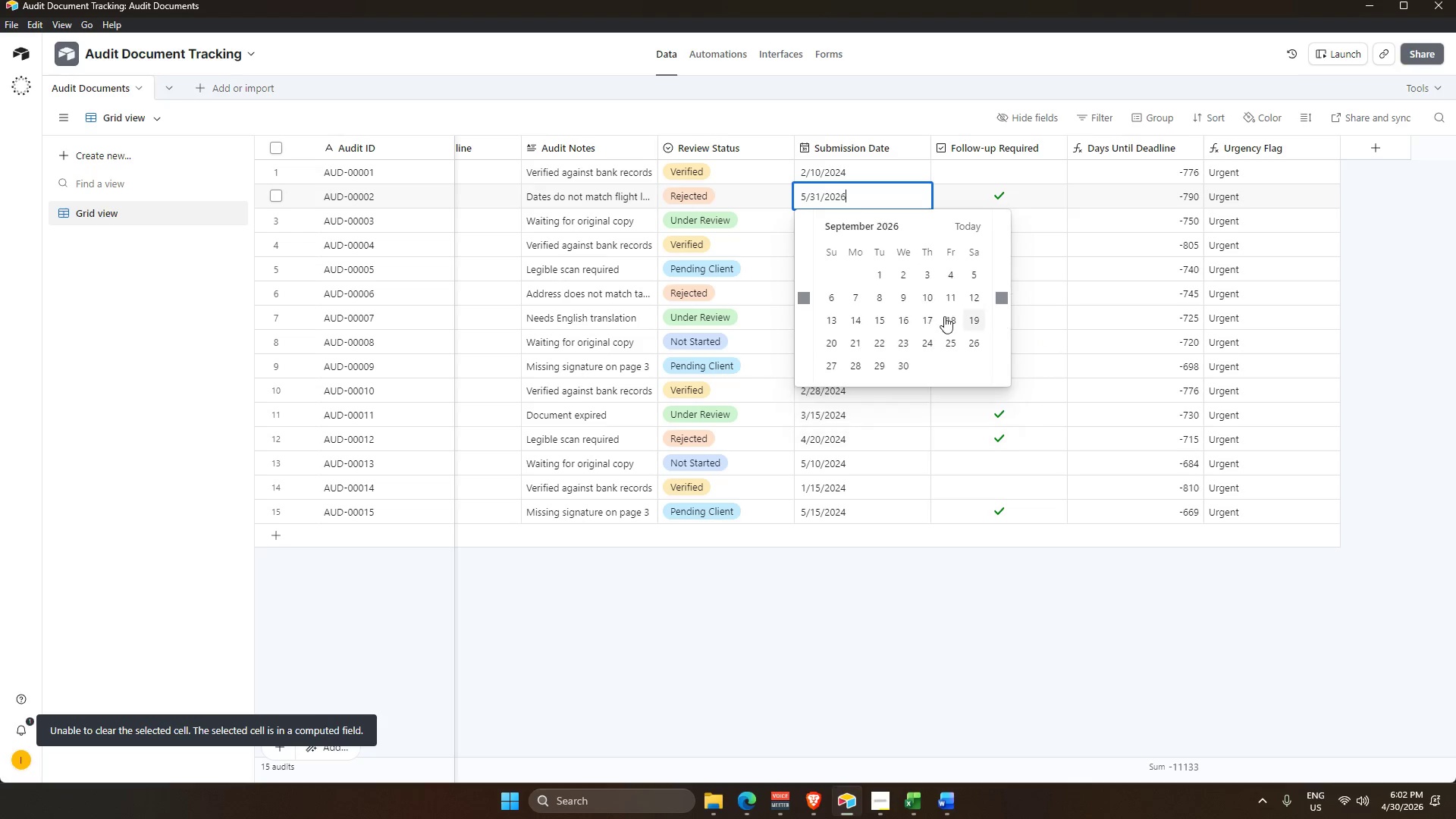 
triple_click([891, 328])
 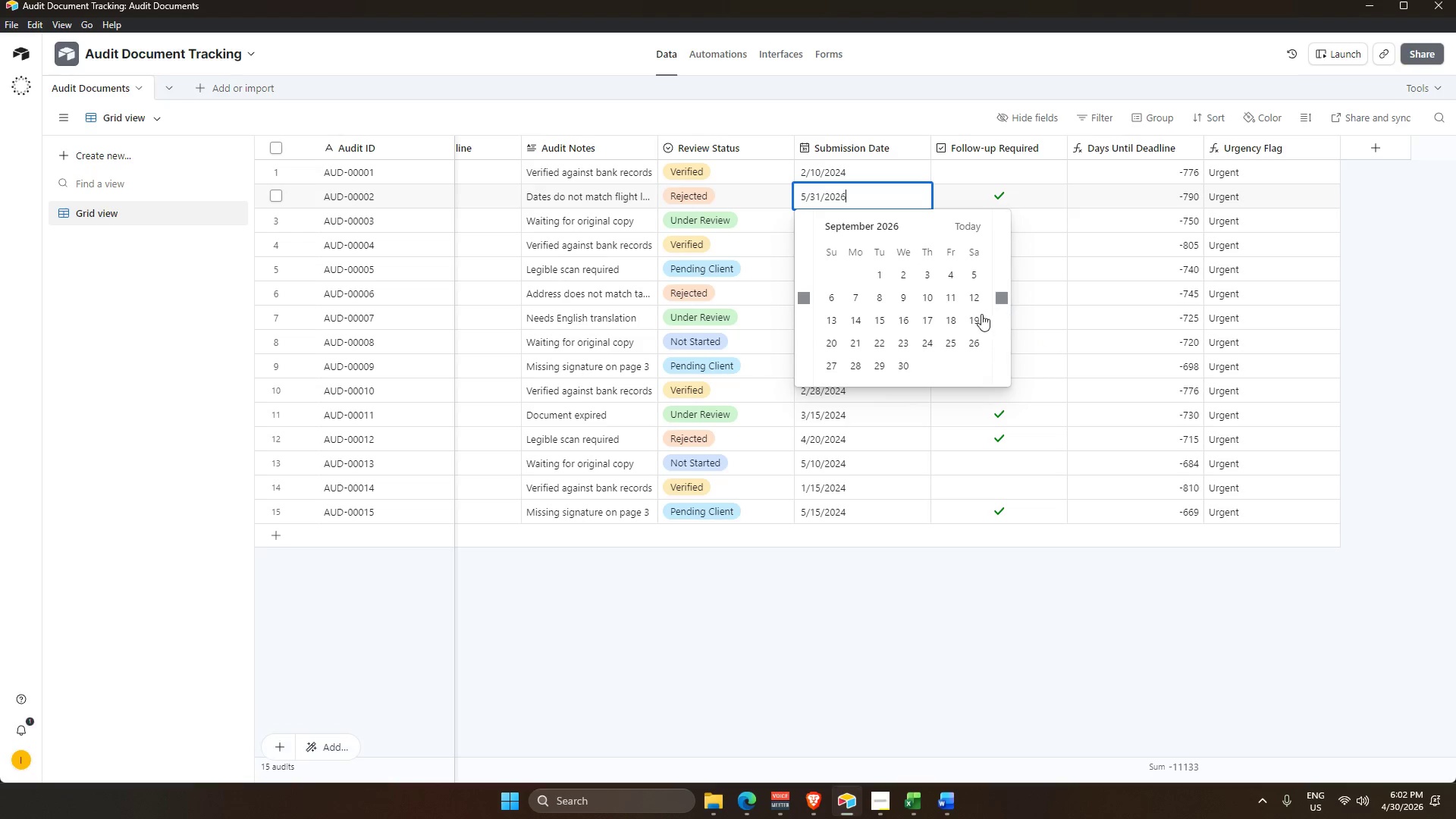 
left_click([979, 312])
 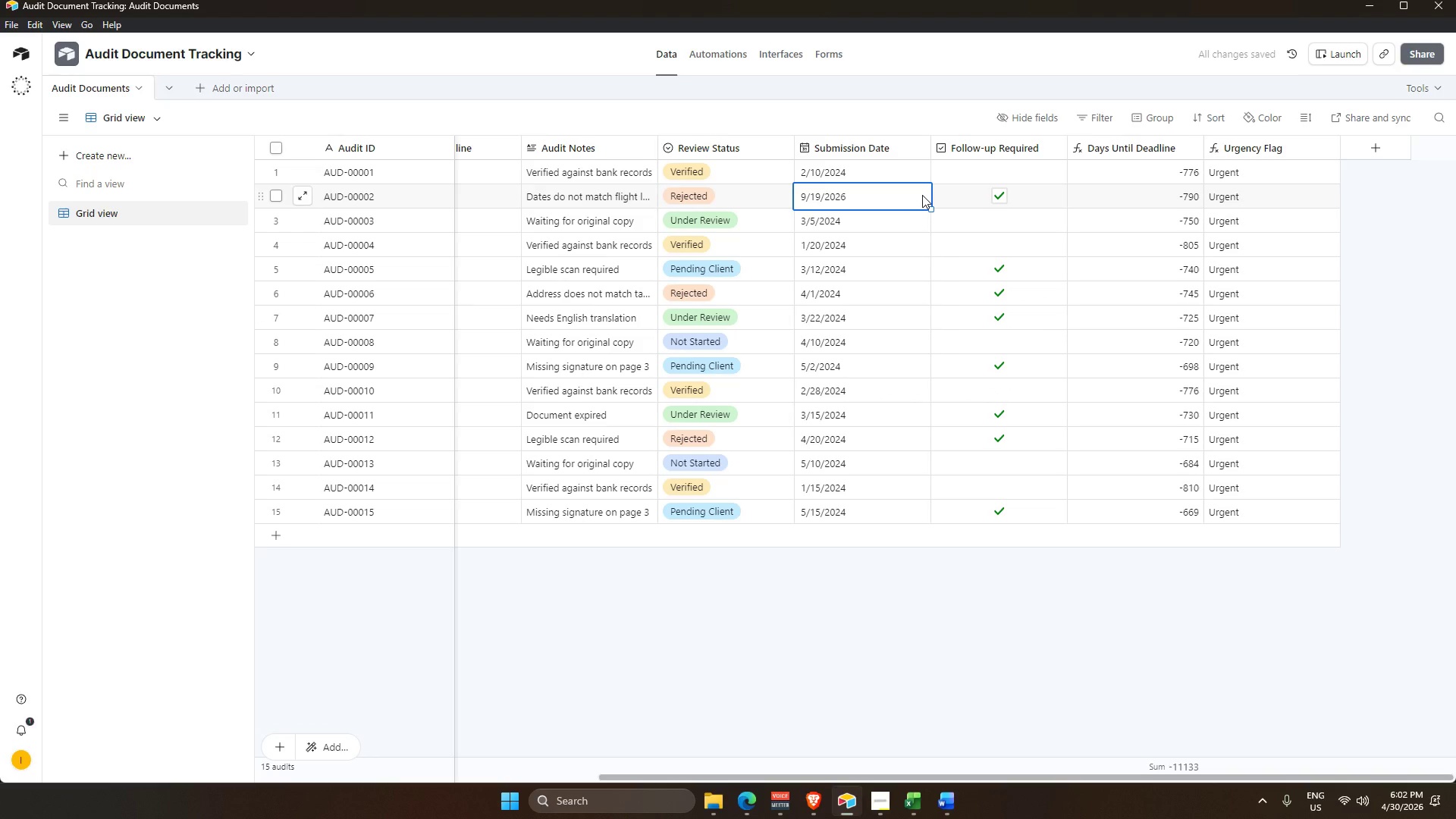 
left_click([893, 200])
 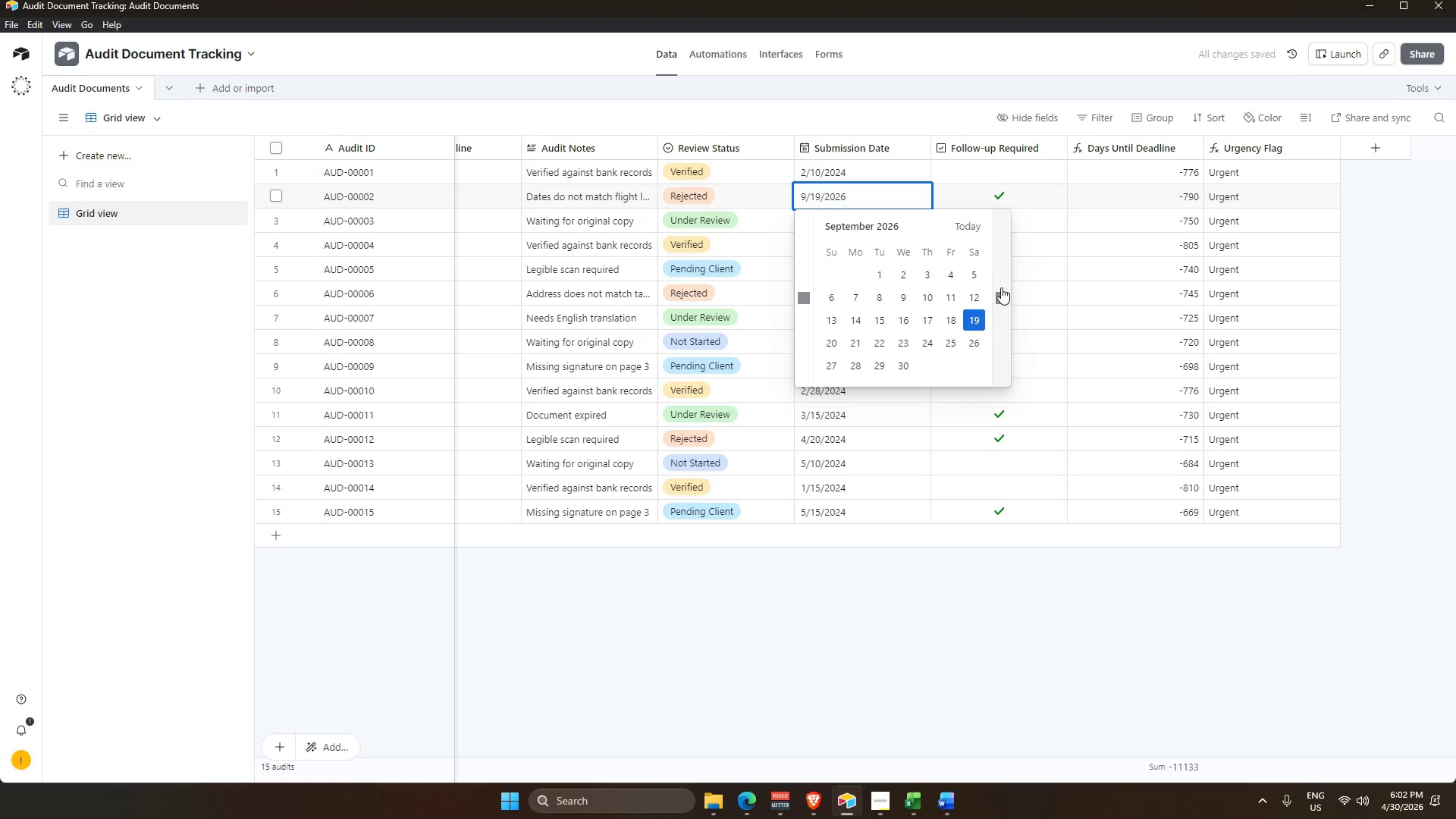 
double_click([1002, 287])
 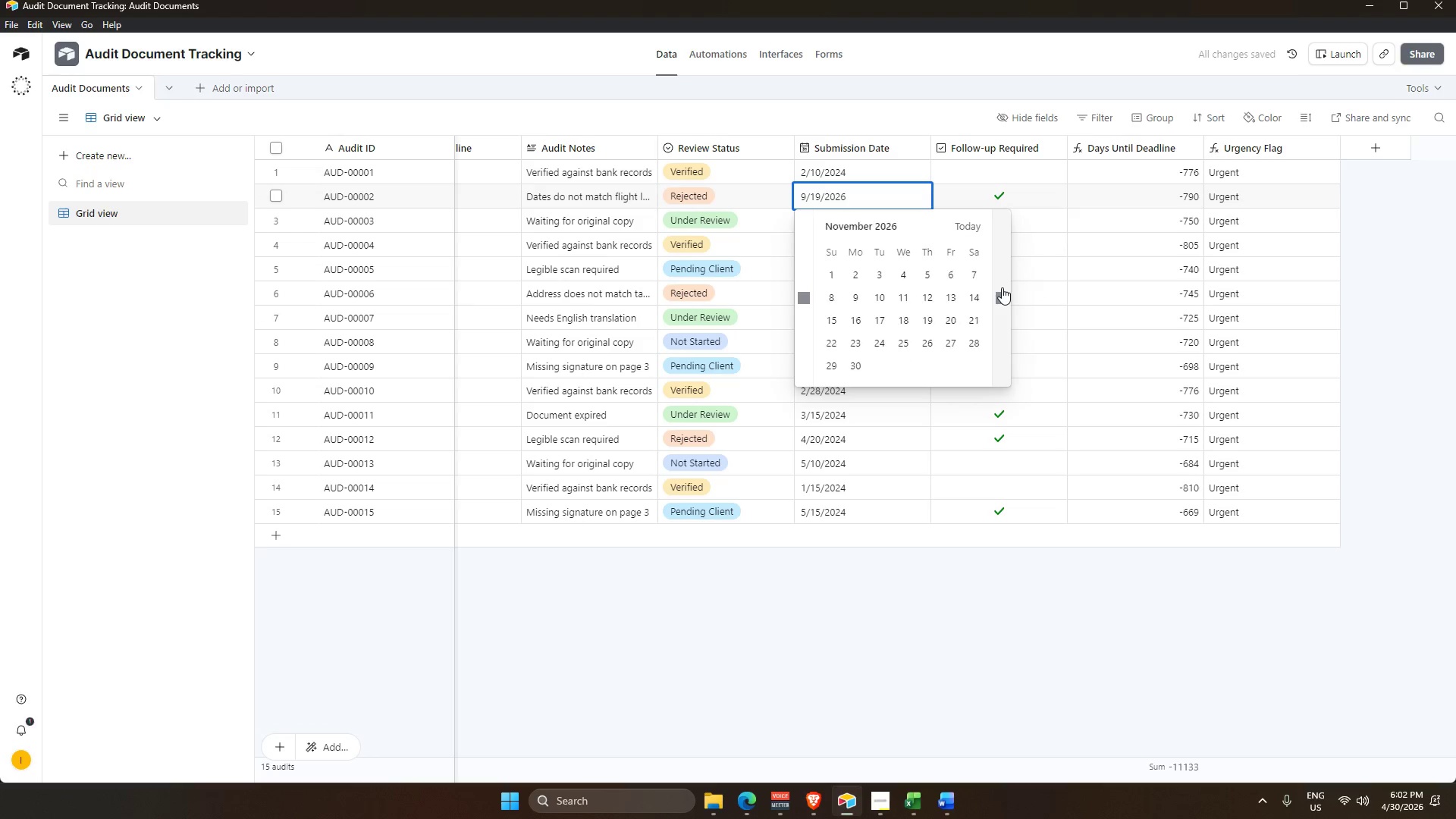 
triple_click([1002, 287])
 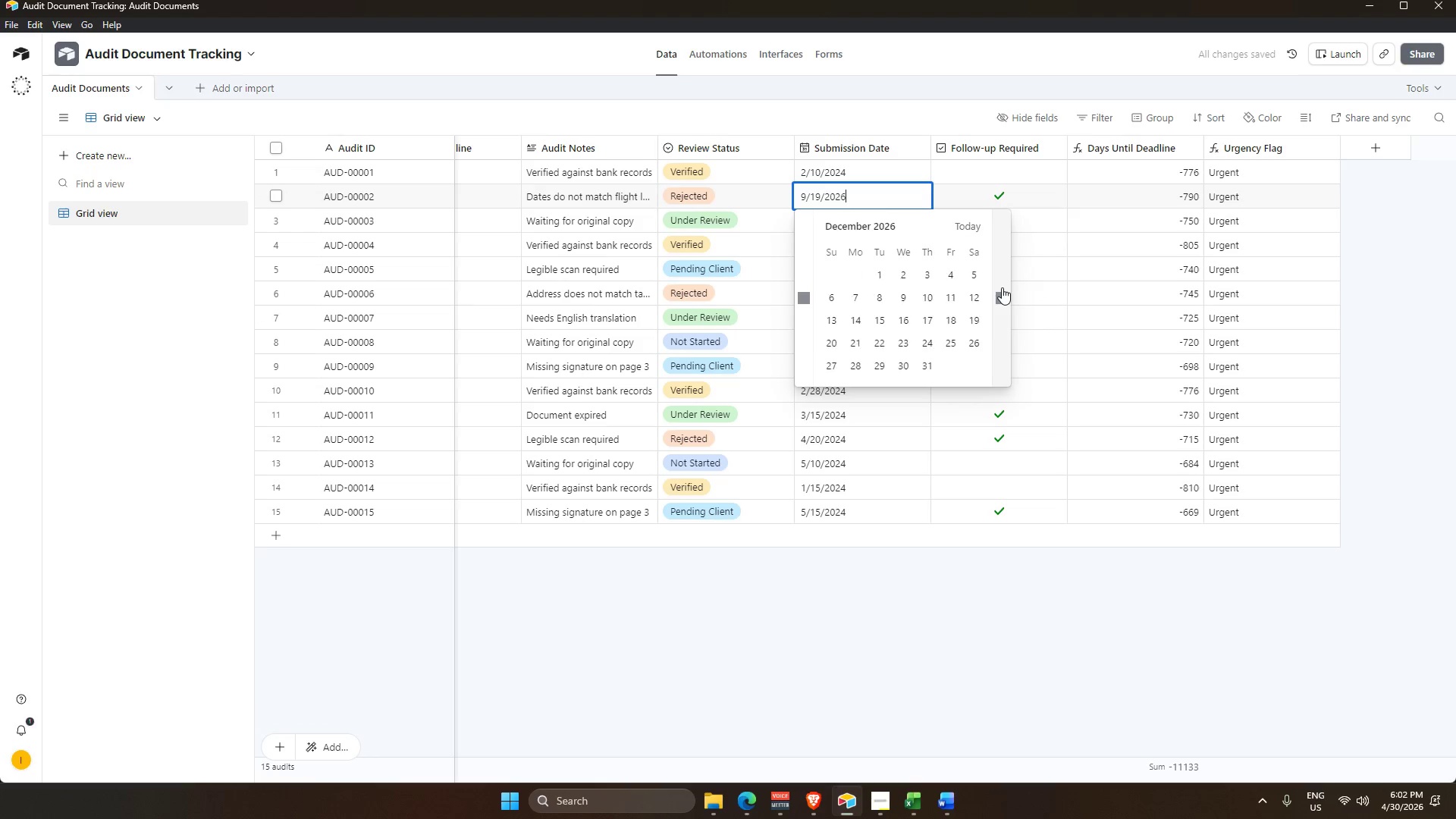 
triple_click([1002, 287])
 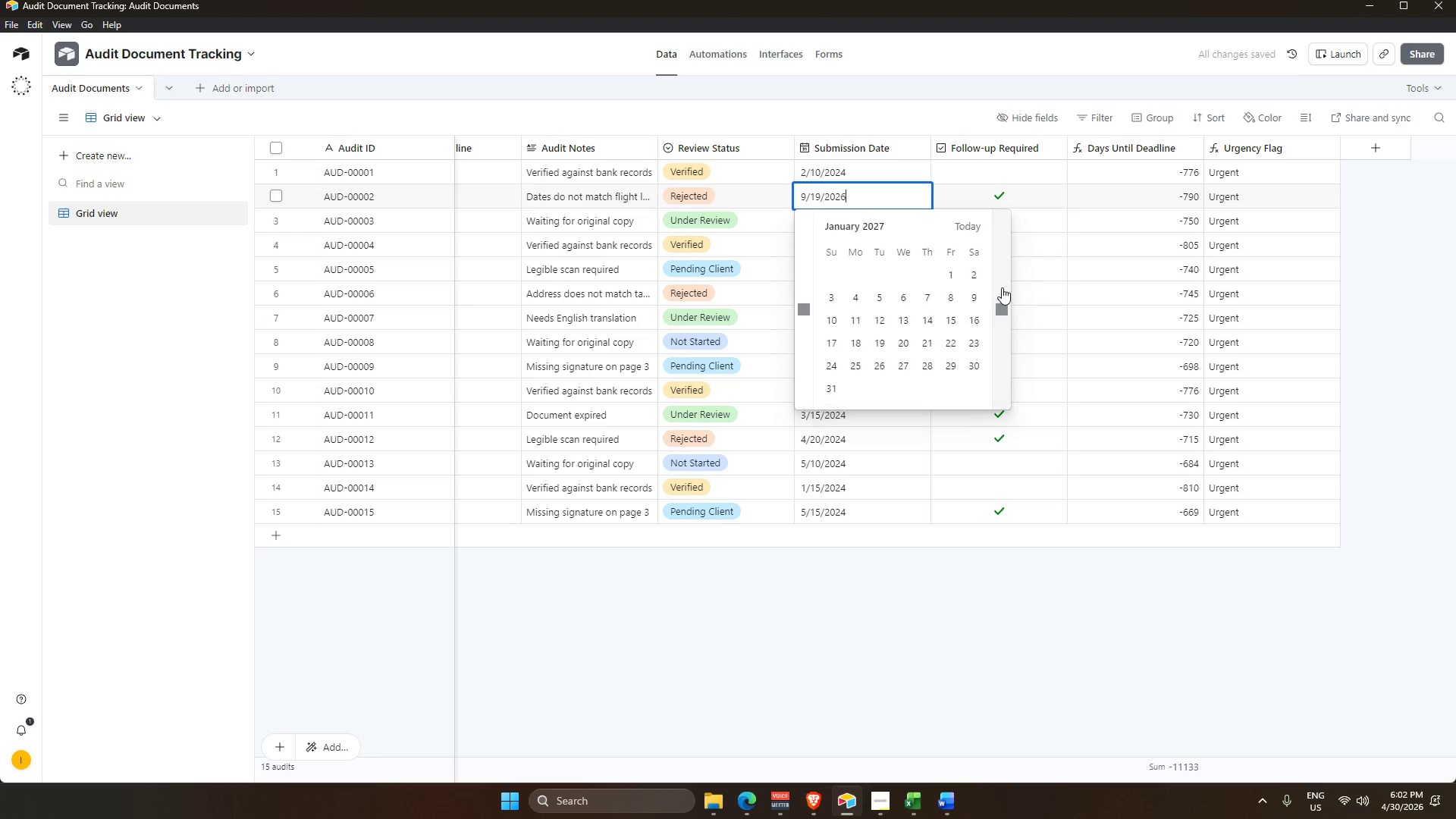 
triple_click([1002, 287])
 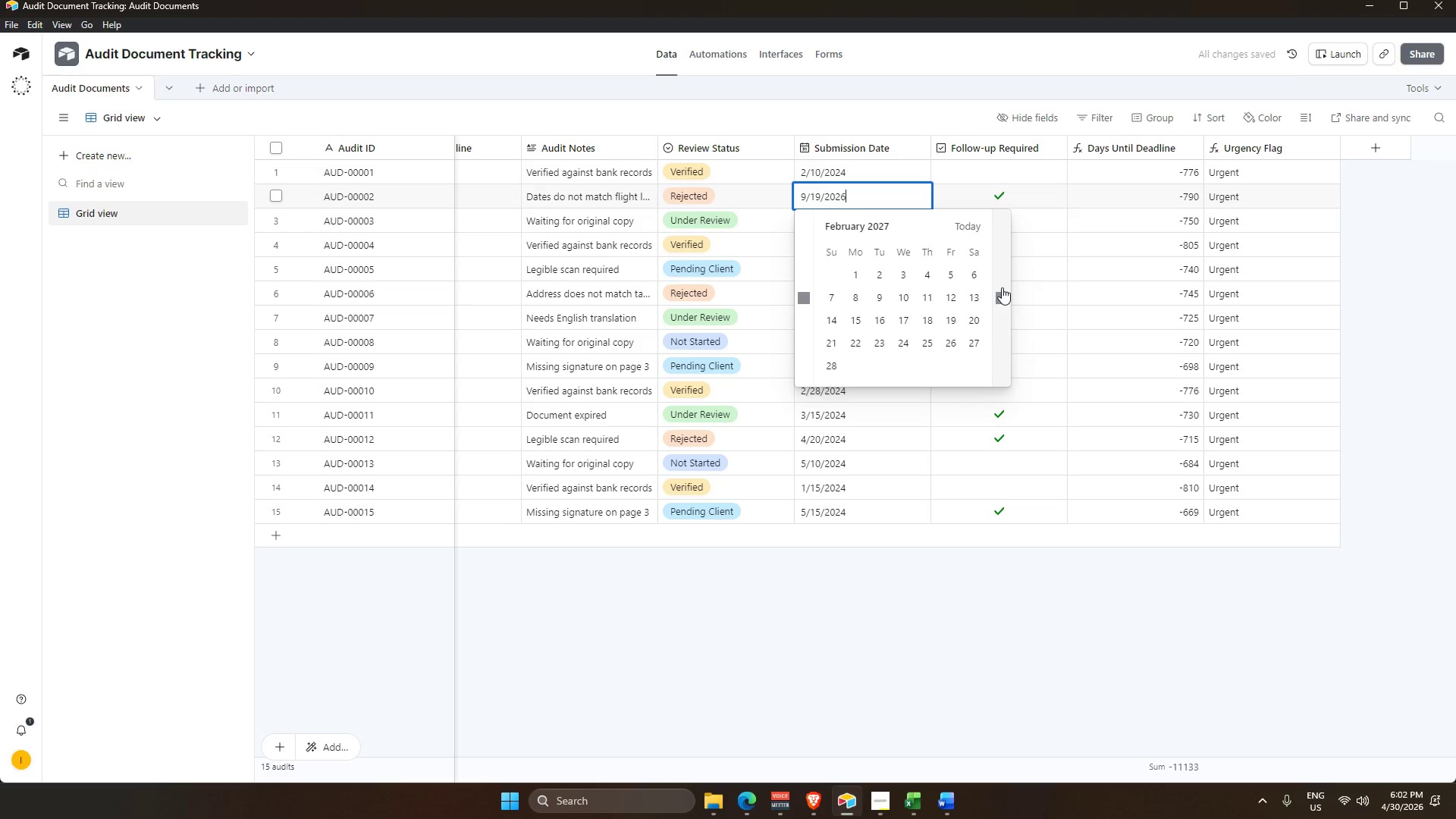 
triple_click([1002, 287])
 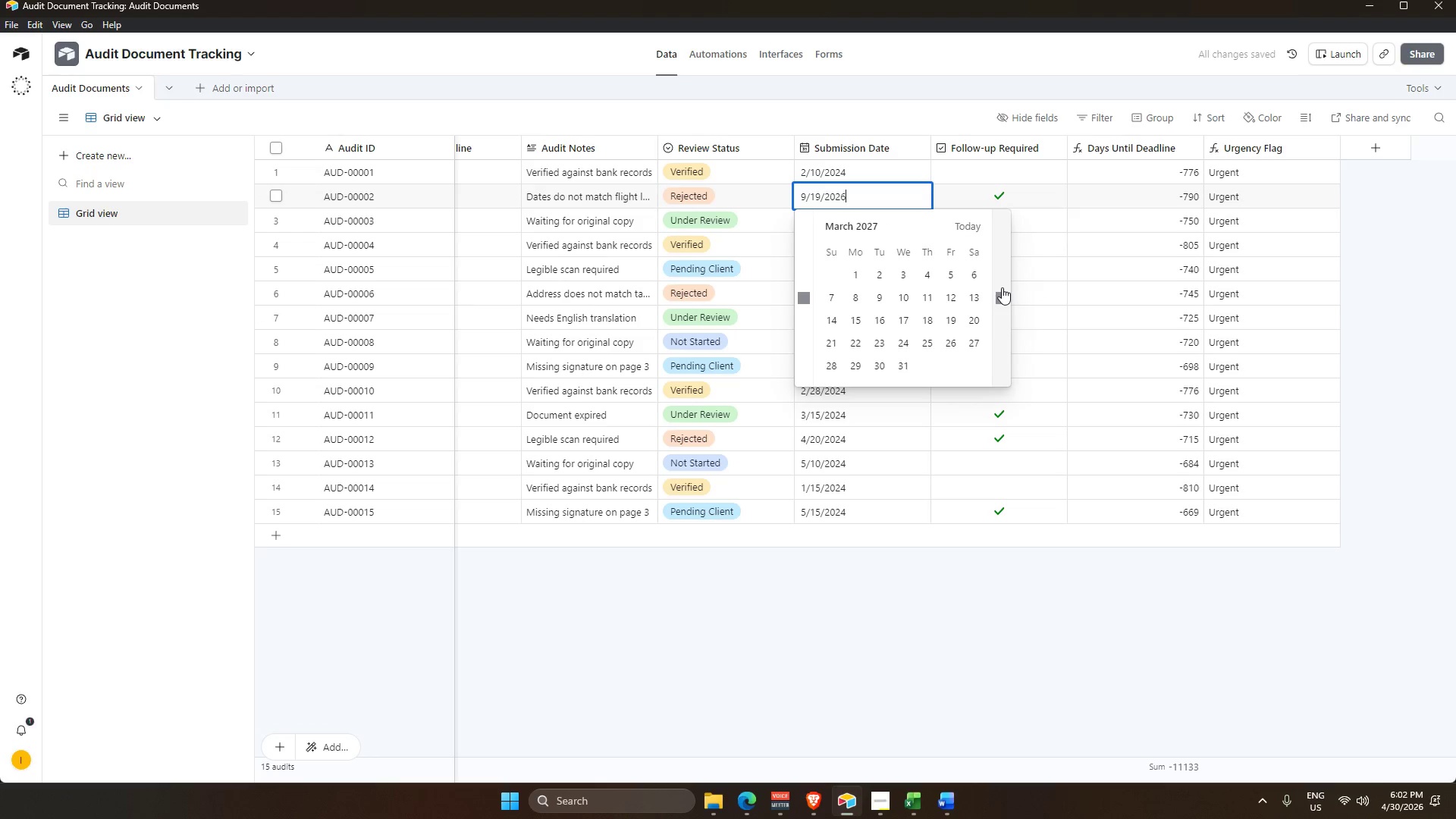 
triple_click([1002, 287])
 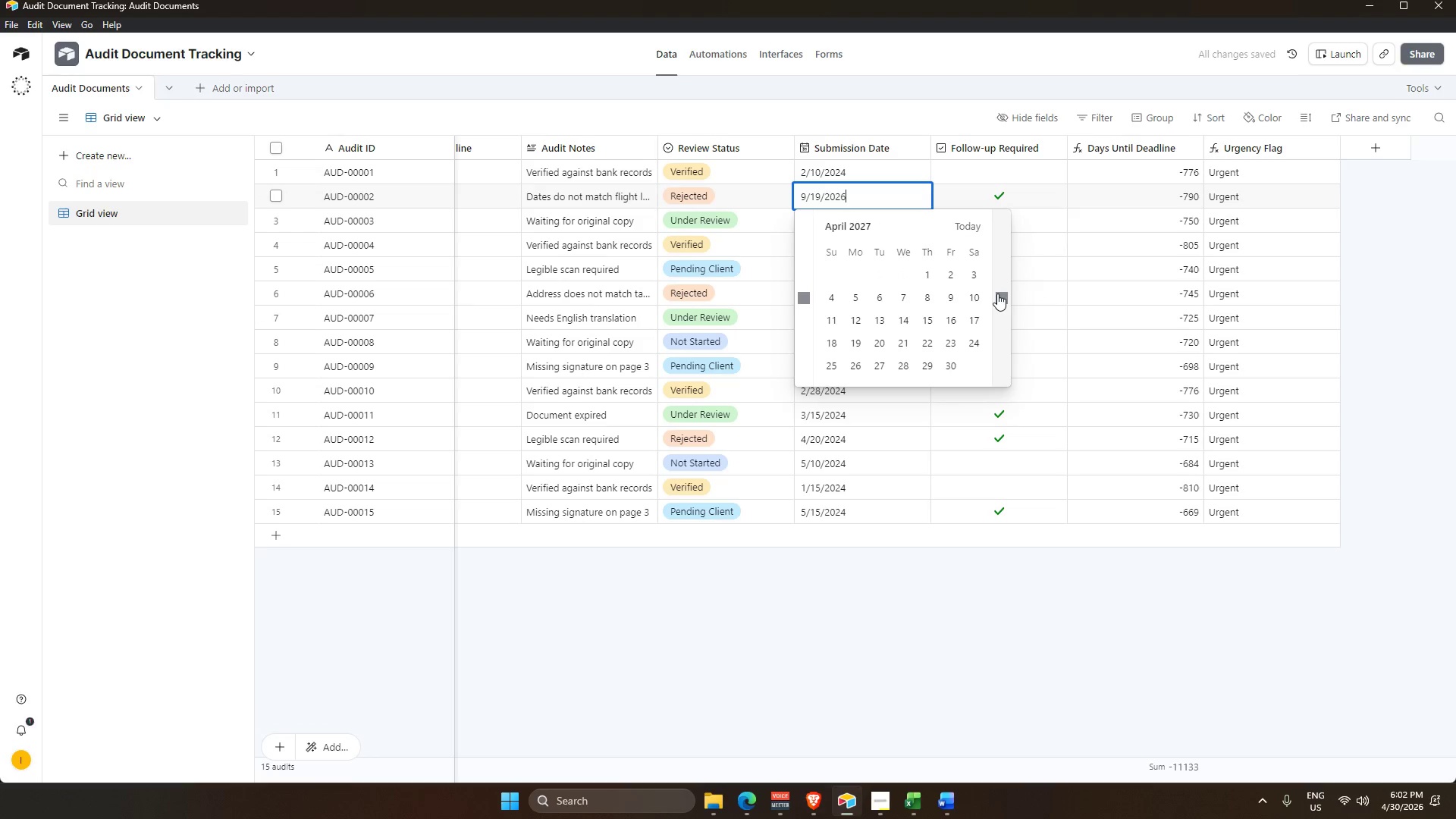 
triple_click([997, 293])
 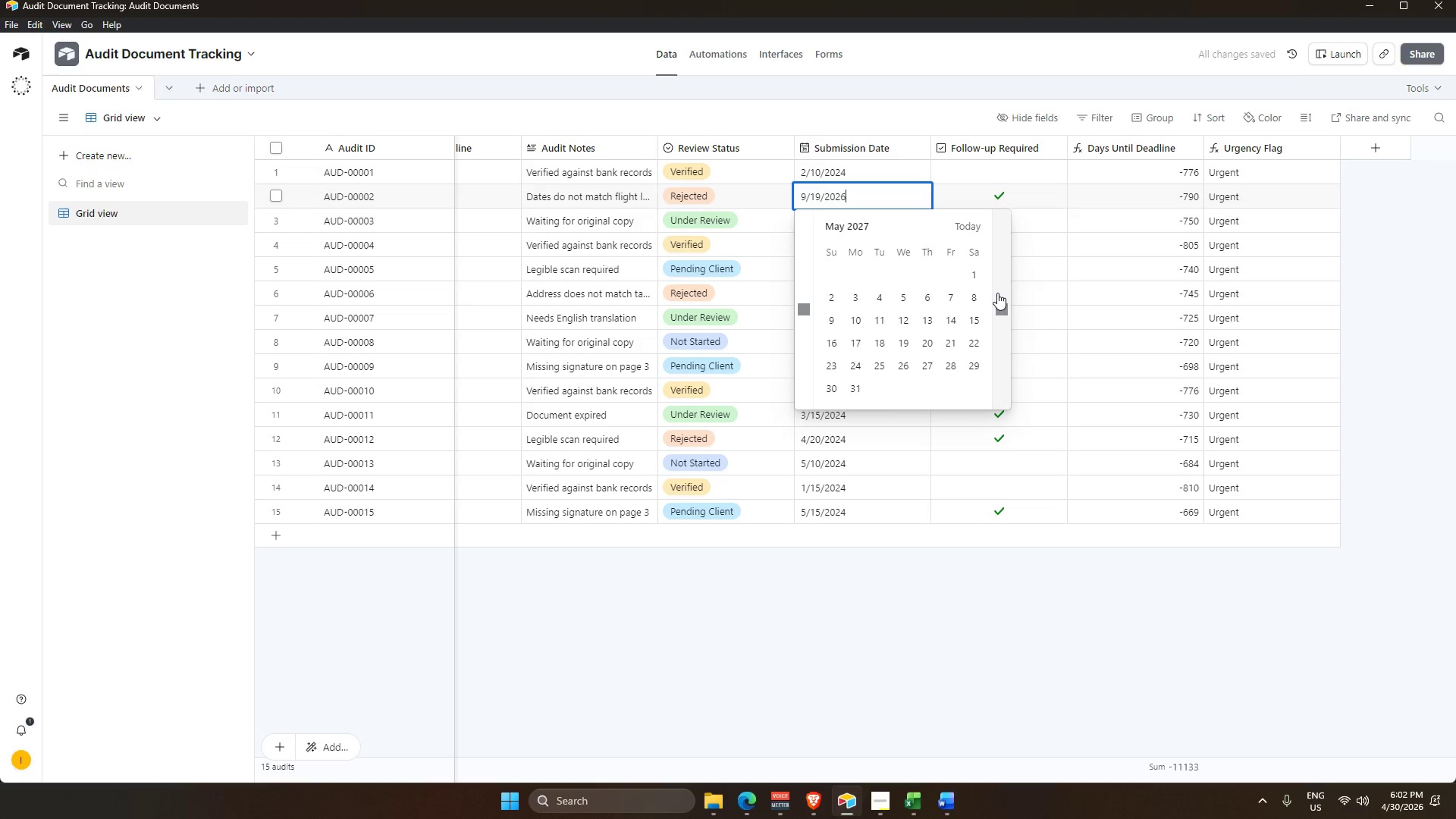 
triple_click([997, 293])
 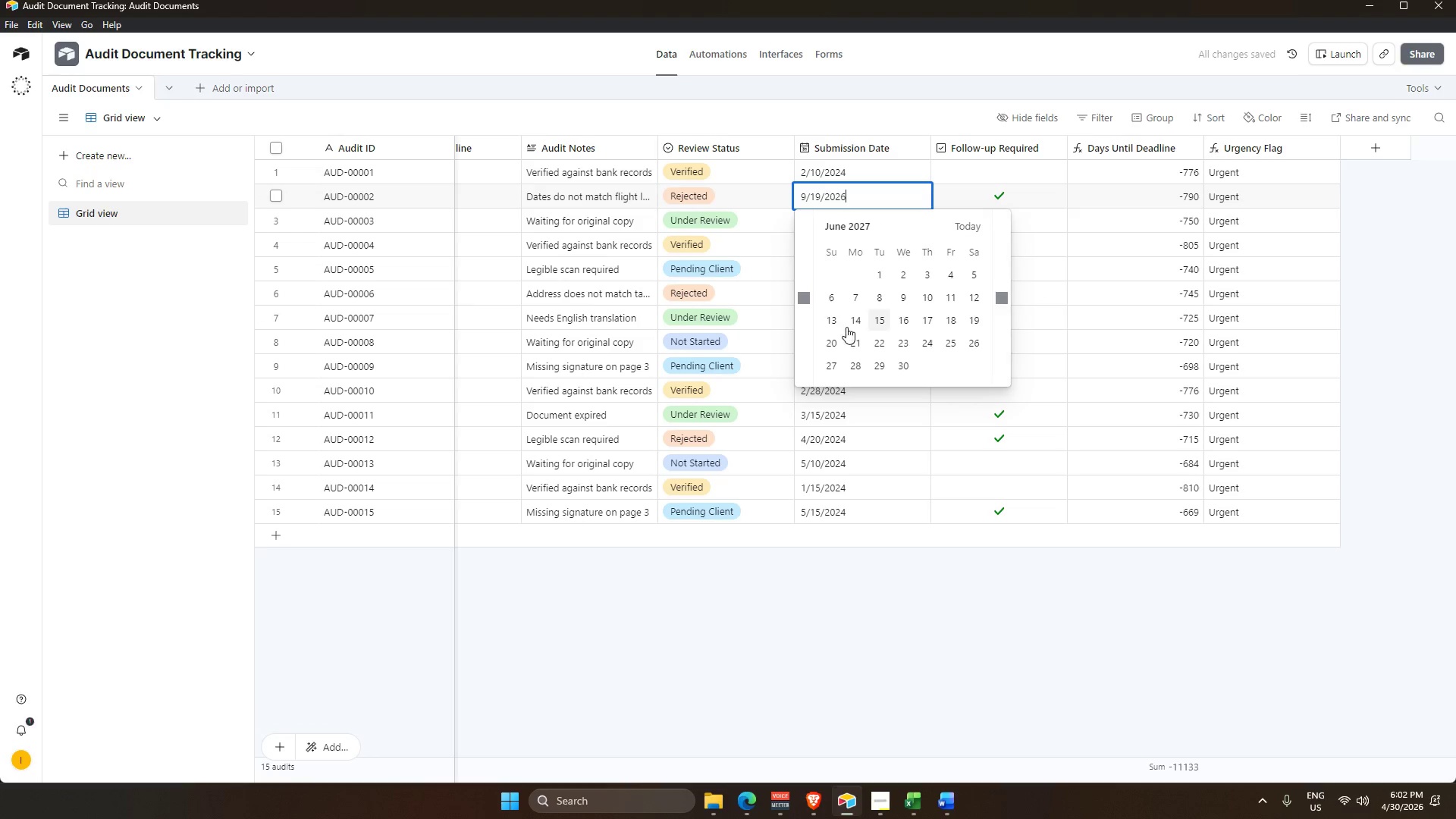 
triple_click([812, 337])
 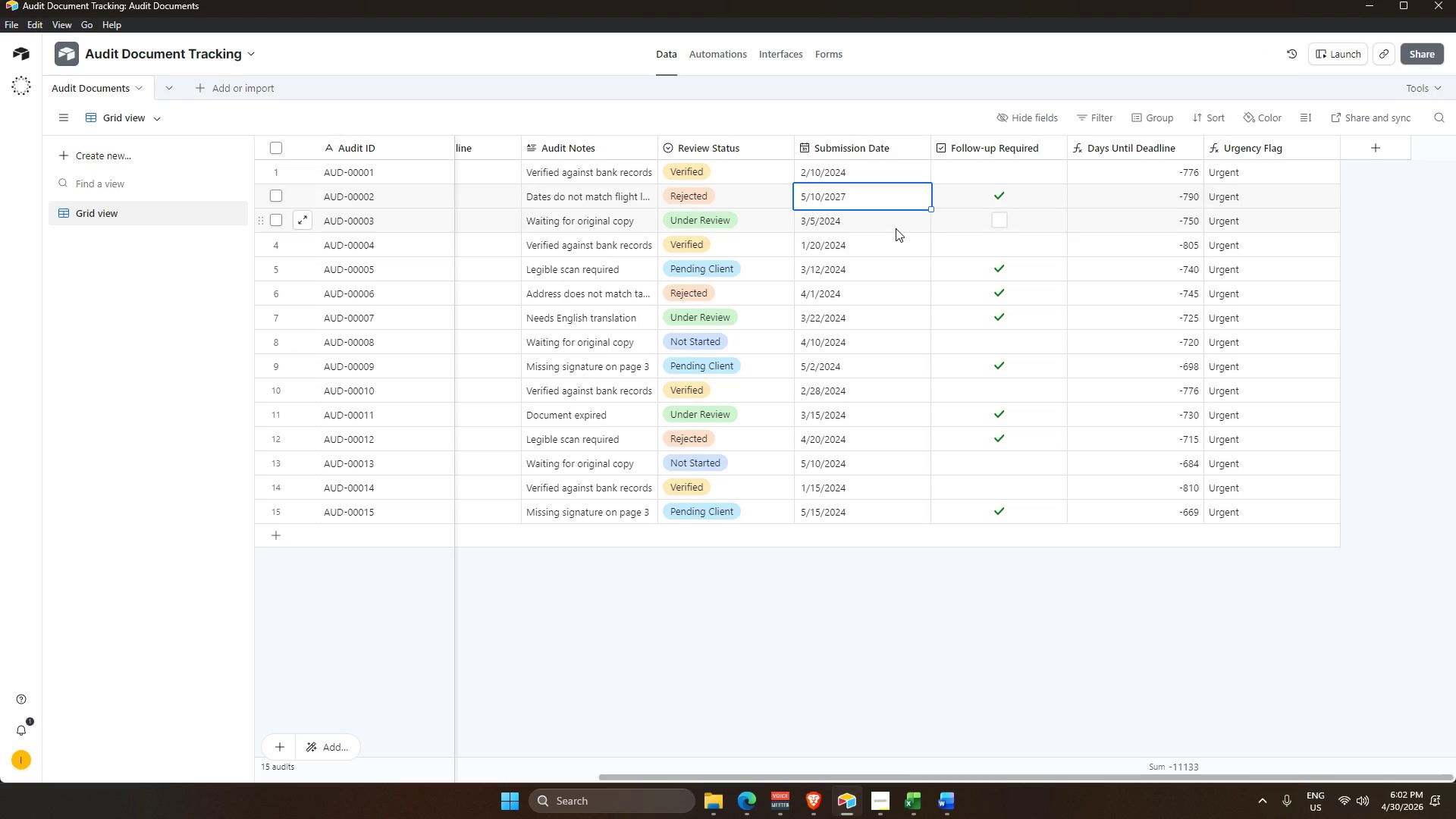 
wait(13.44)
 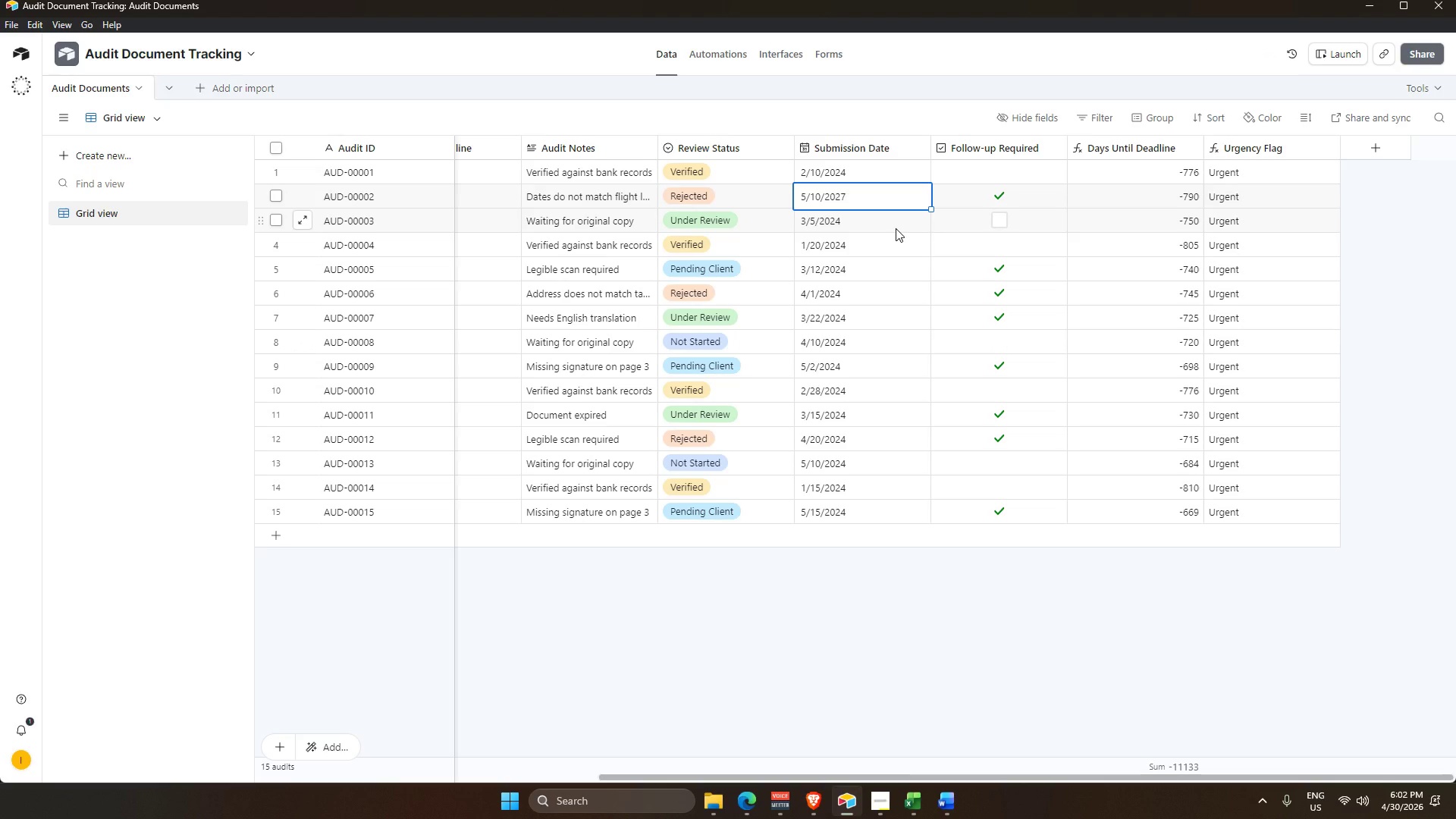 
key(Backspace)
 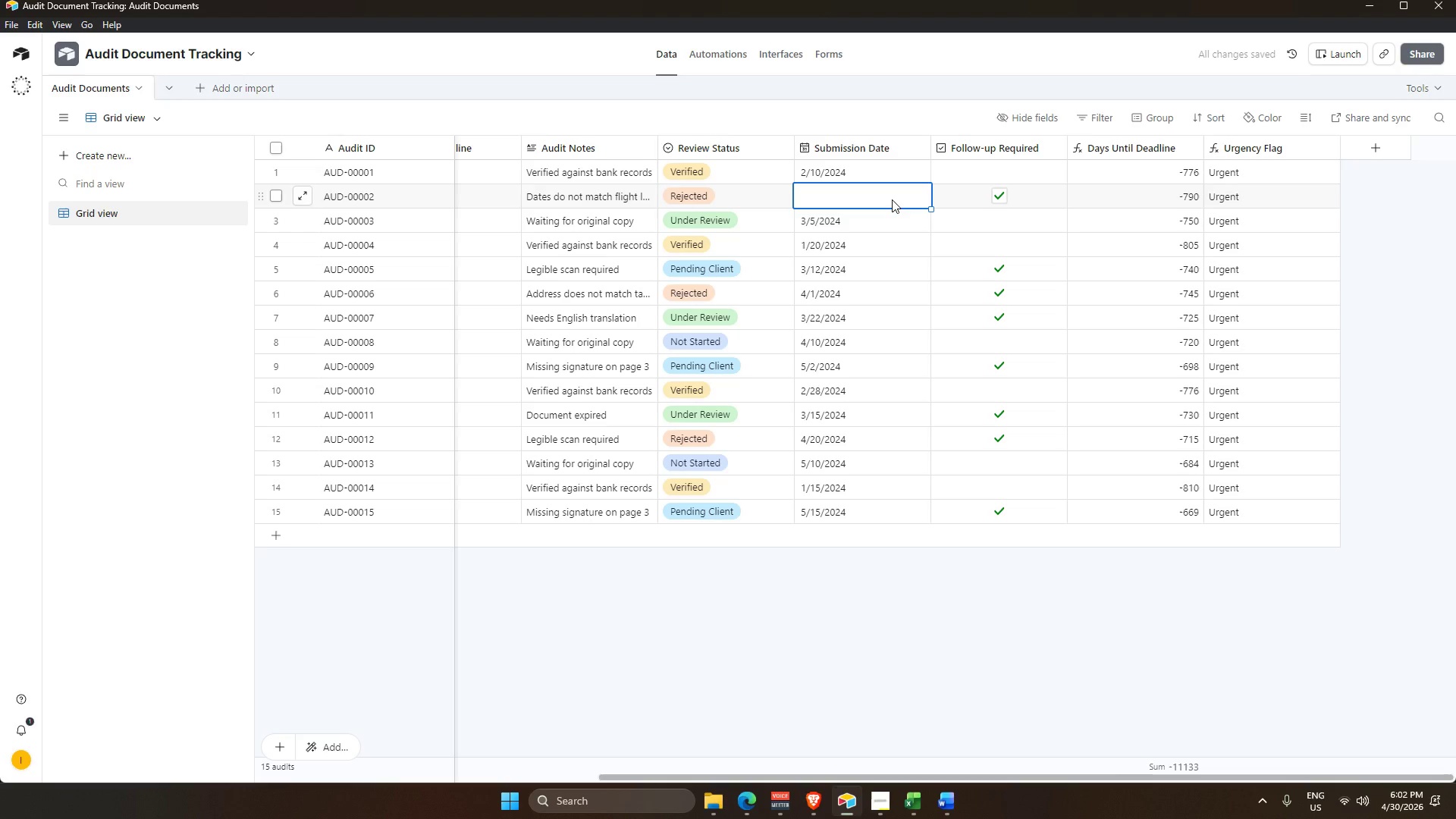 
left_click([1072, 638])
 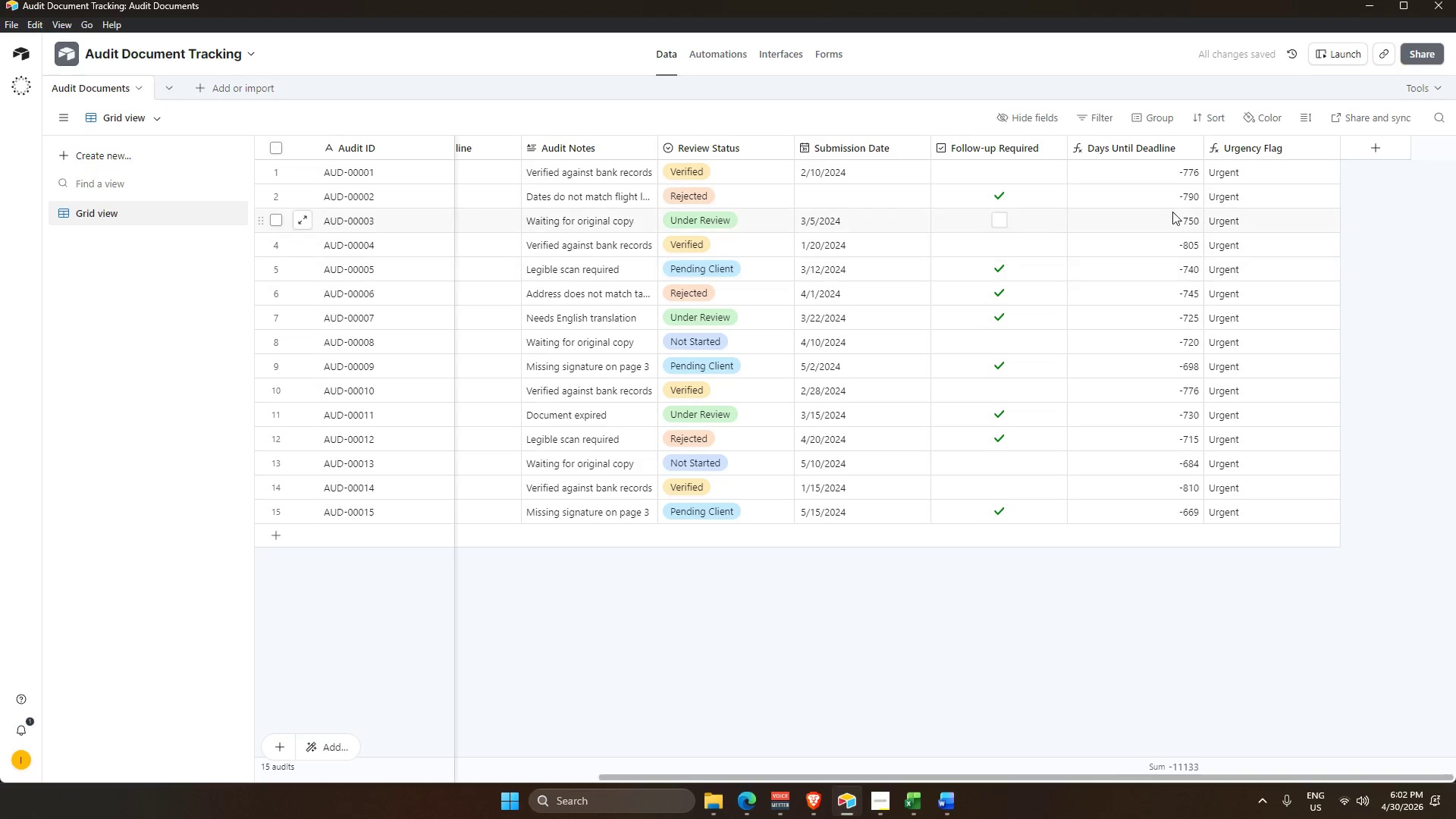 
left_click([1174, 199])
 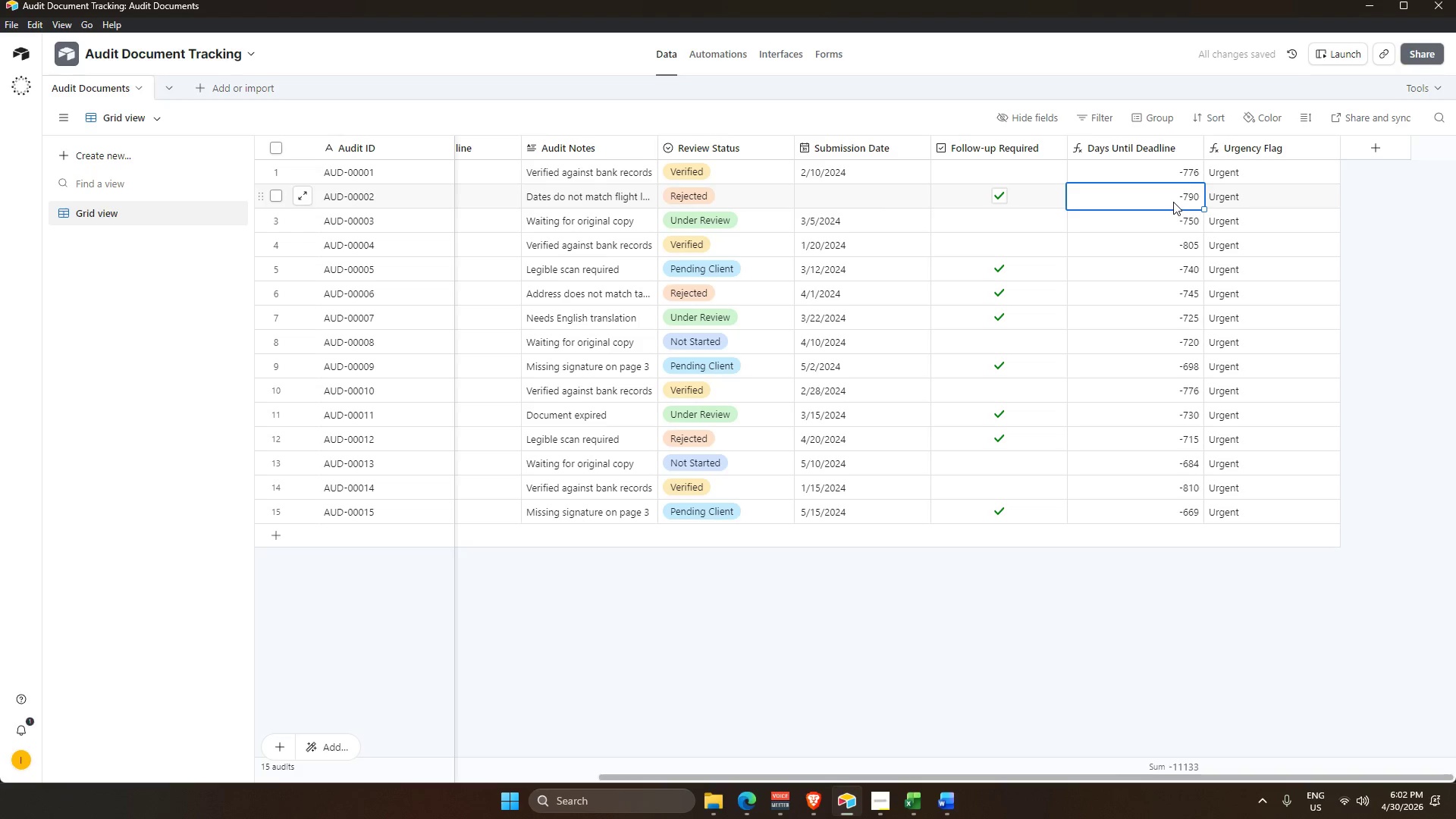 
key(Backspace)
 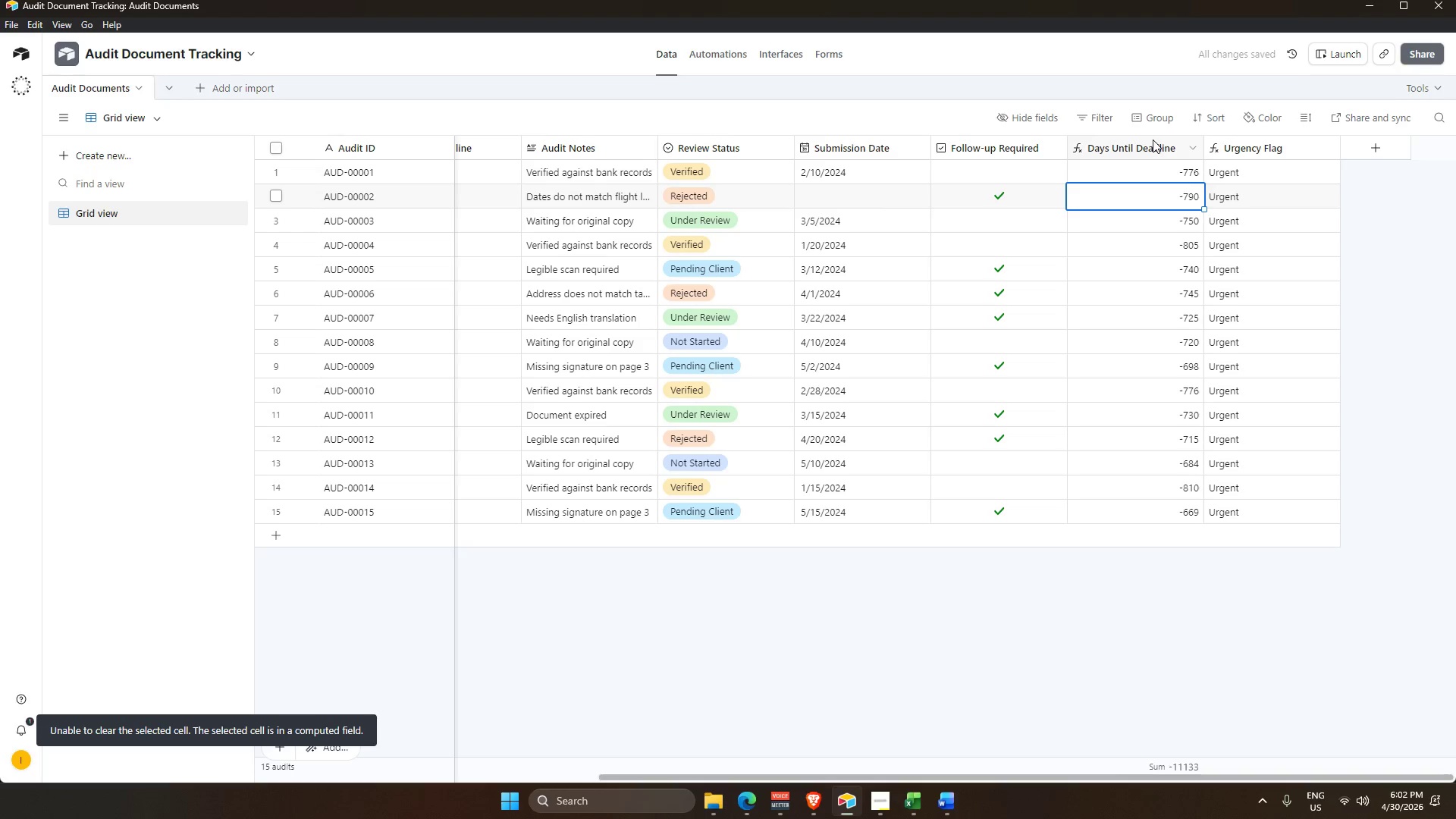 
left_click([1153, 140])
 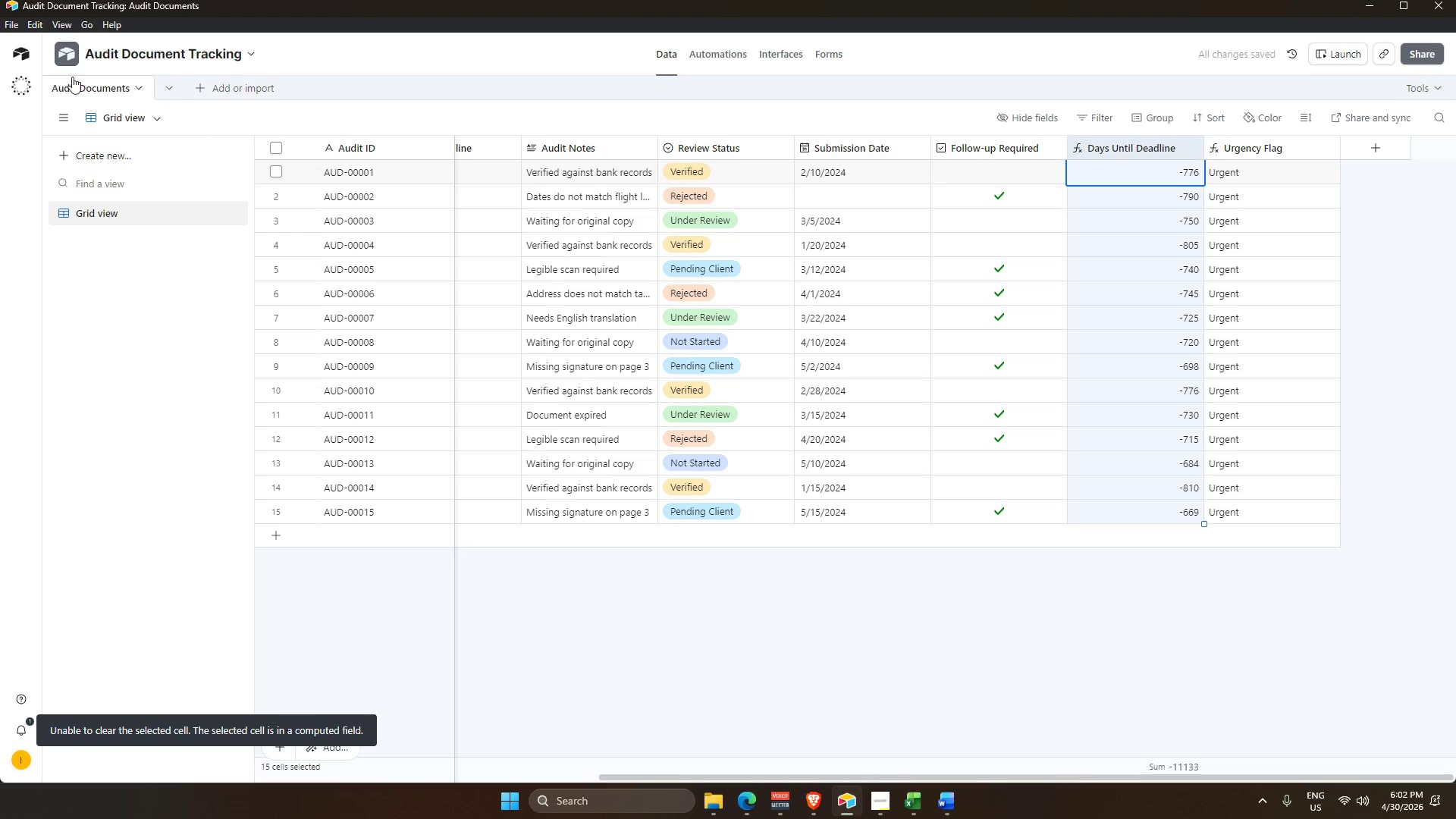 
left_click([20, 53])
 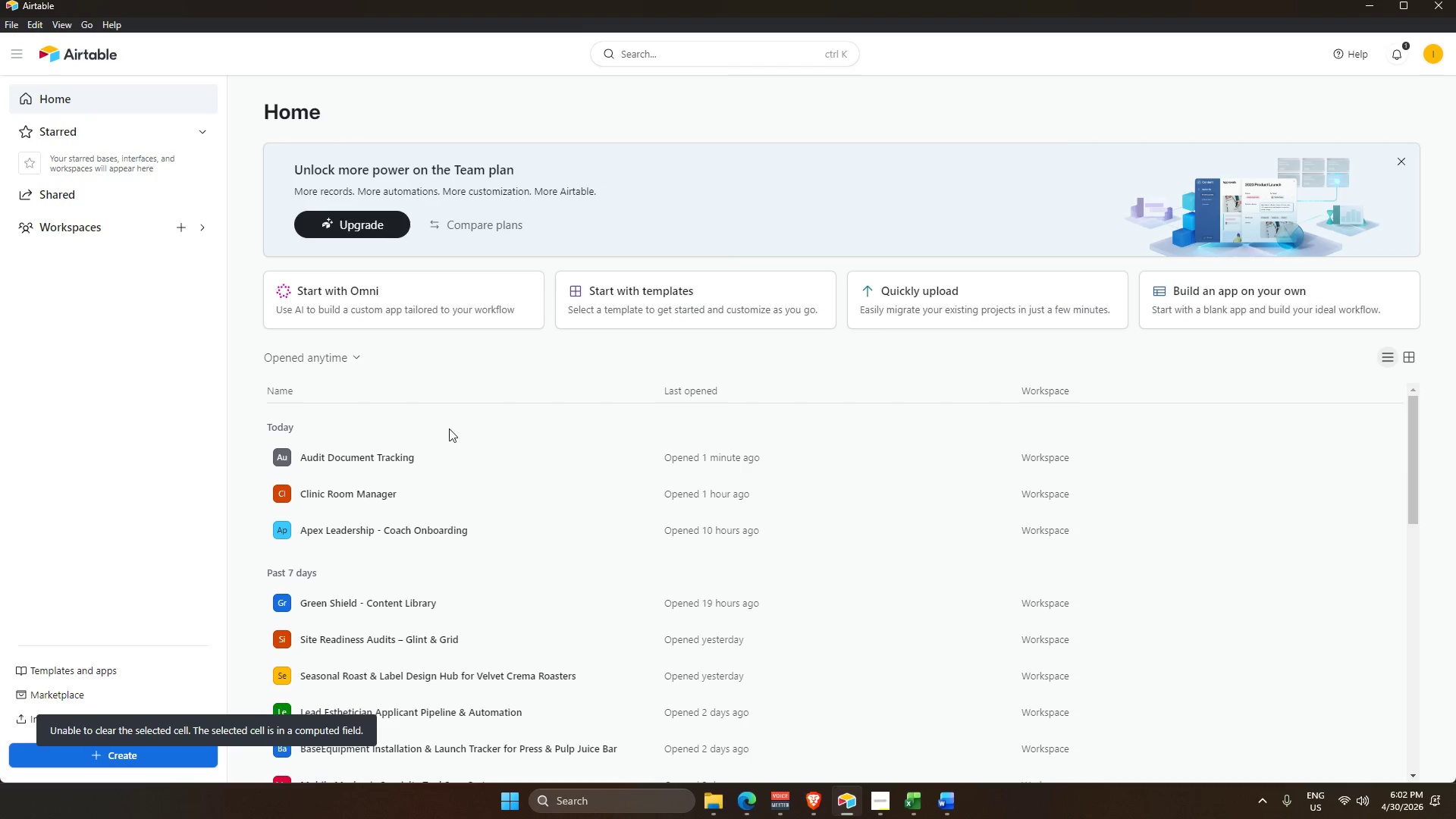 
left_click([443, 447])
 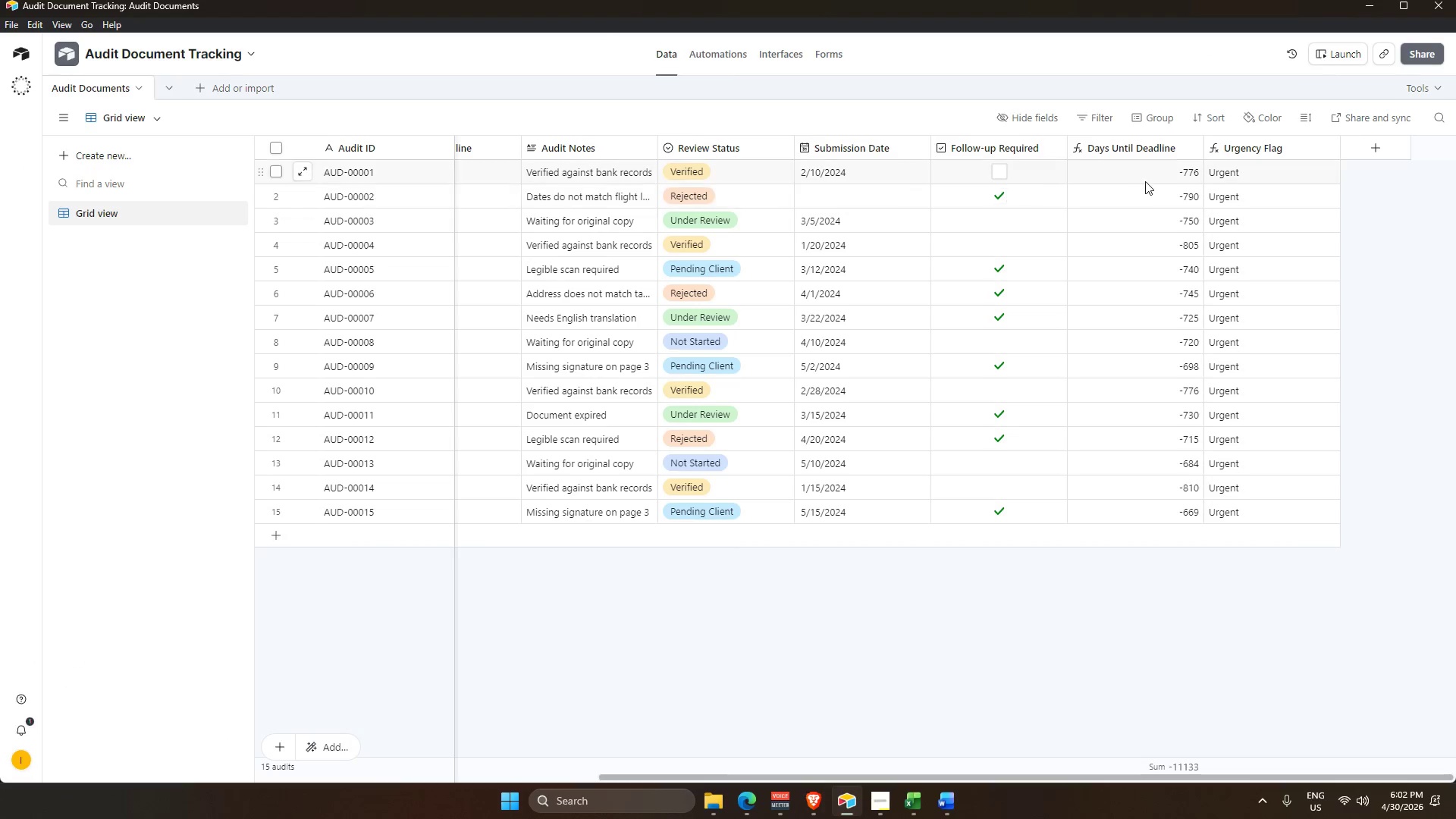 
key(Backspace)
 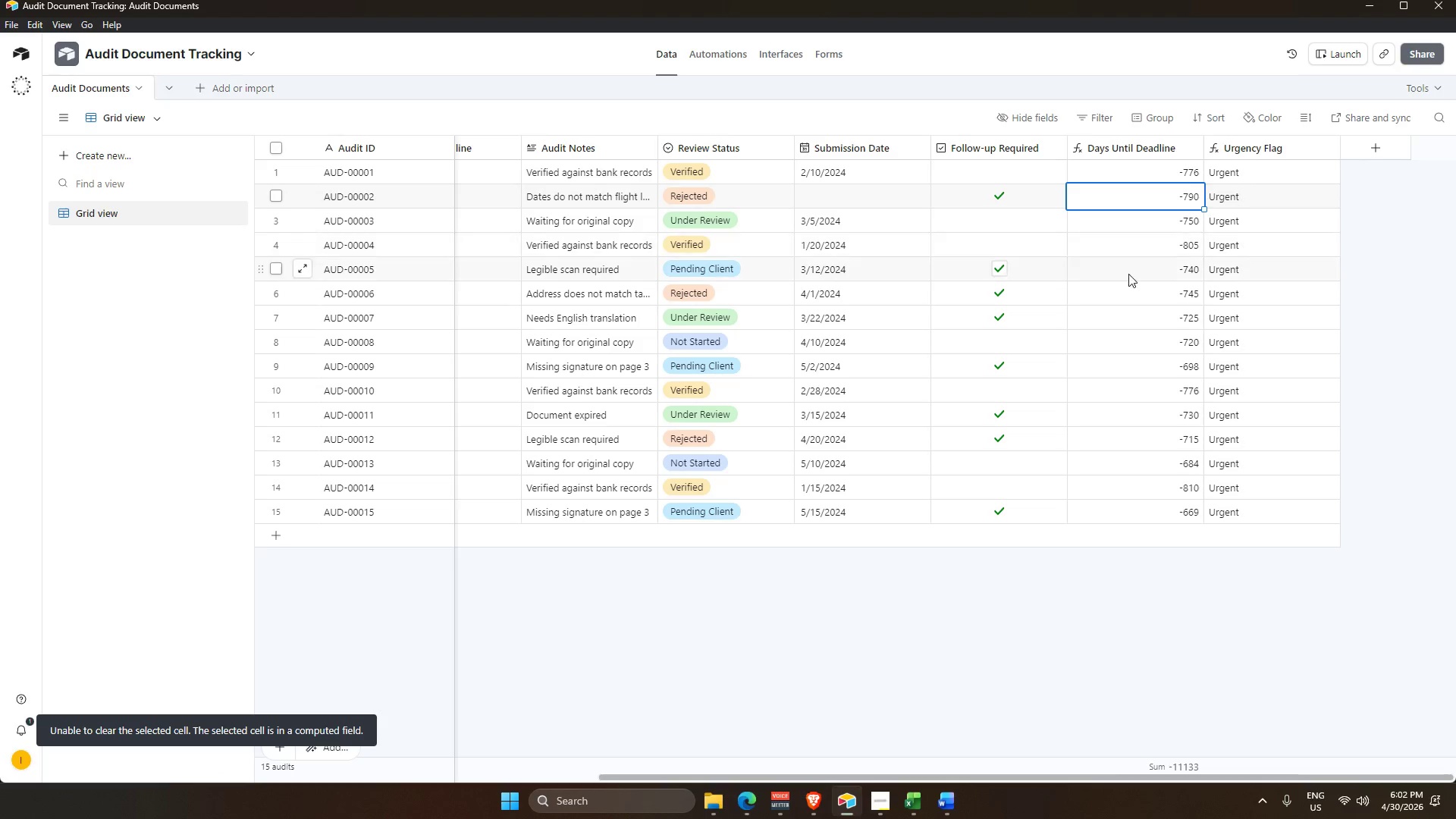 
key(Backspace)
 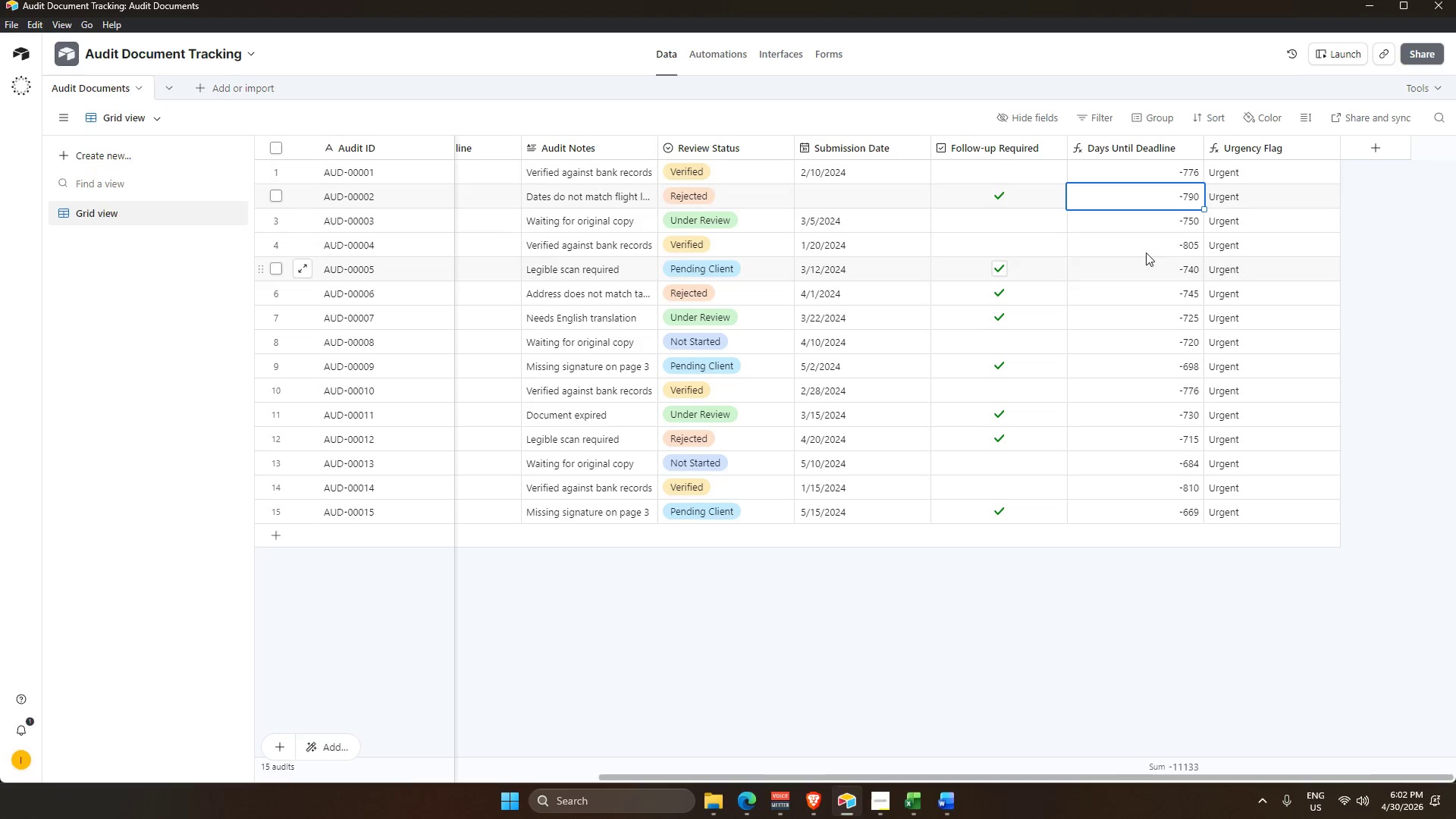 
key(Backspace)
 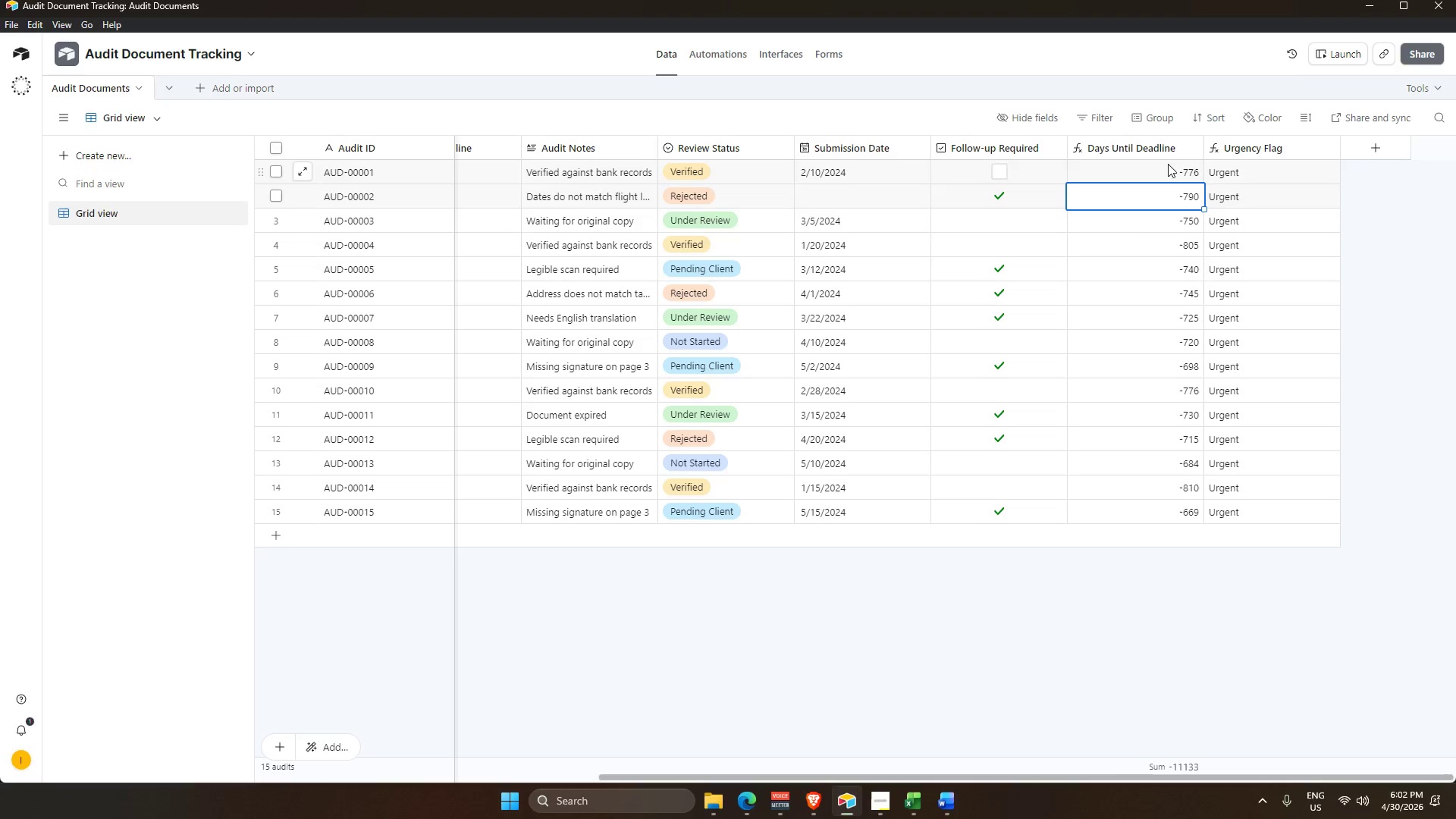 
key(Backspace)
 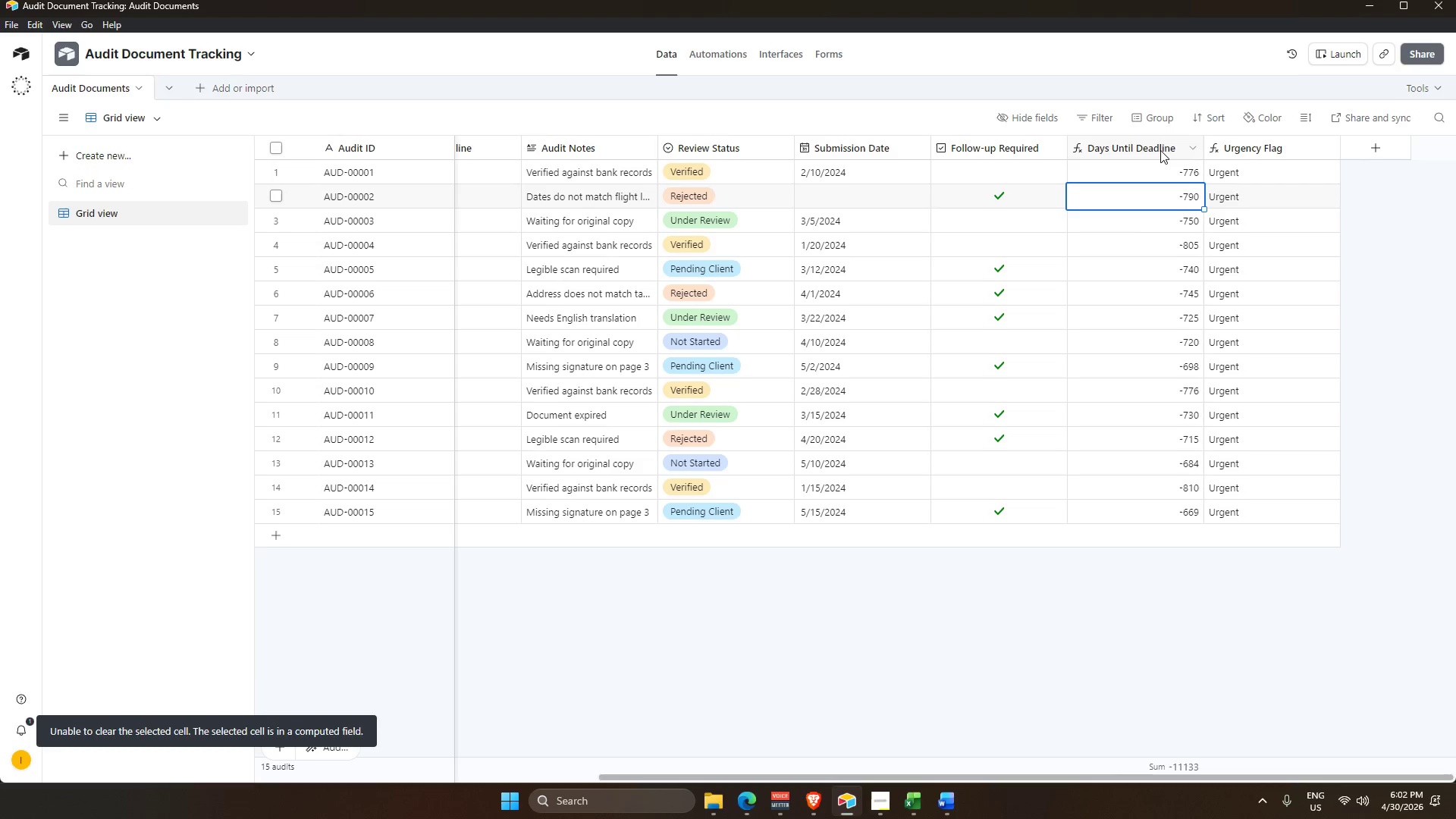 
double_click([1160, 150])
 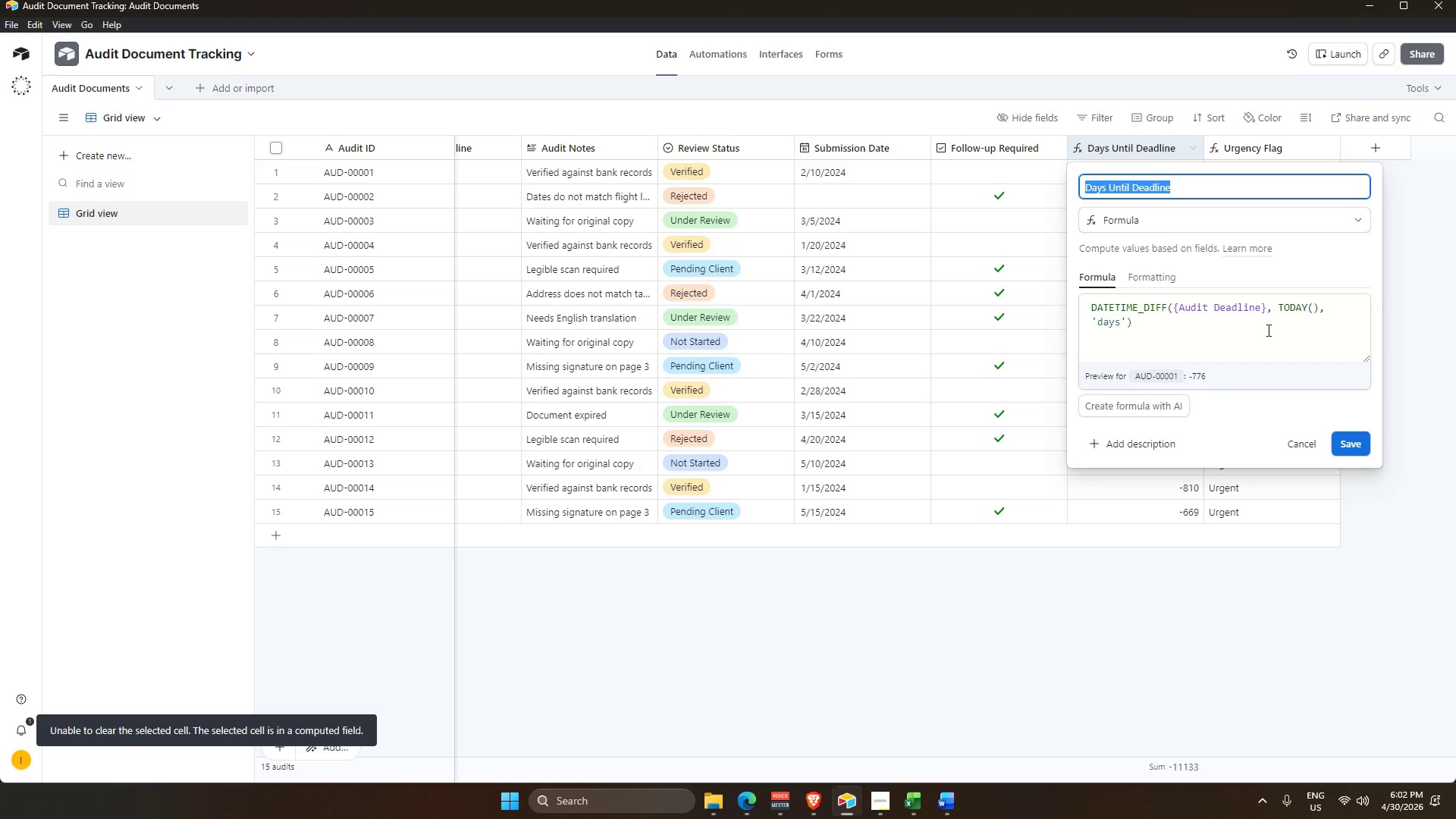 
key(Backspace)
 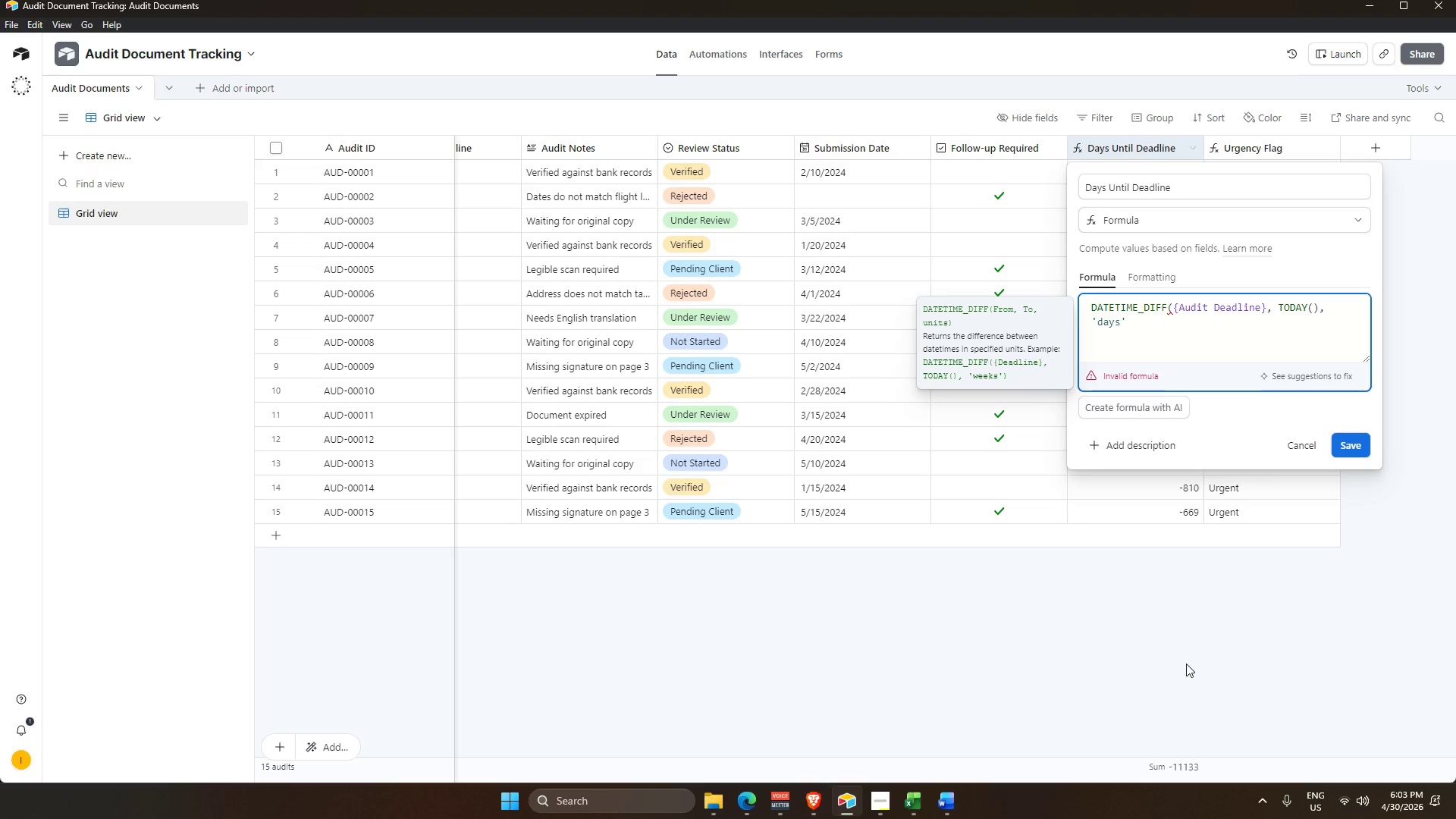 
wait(6.31)
 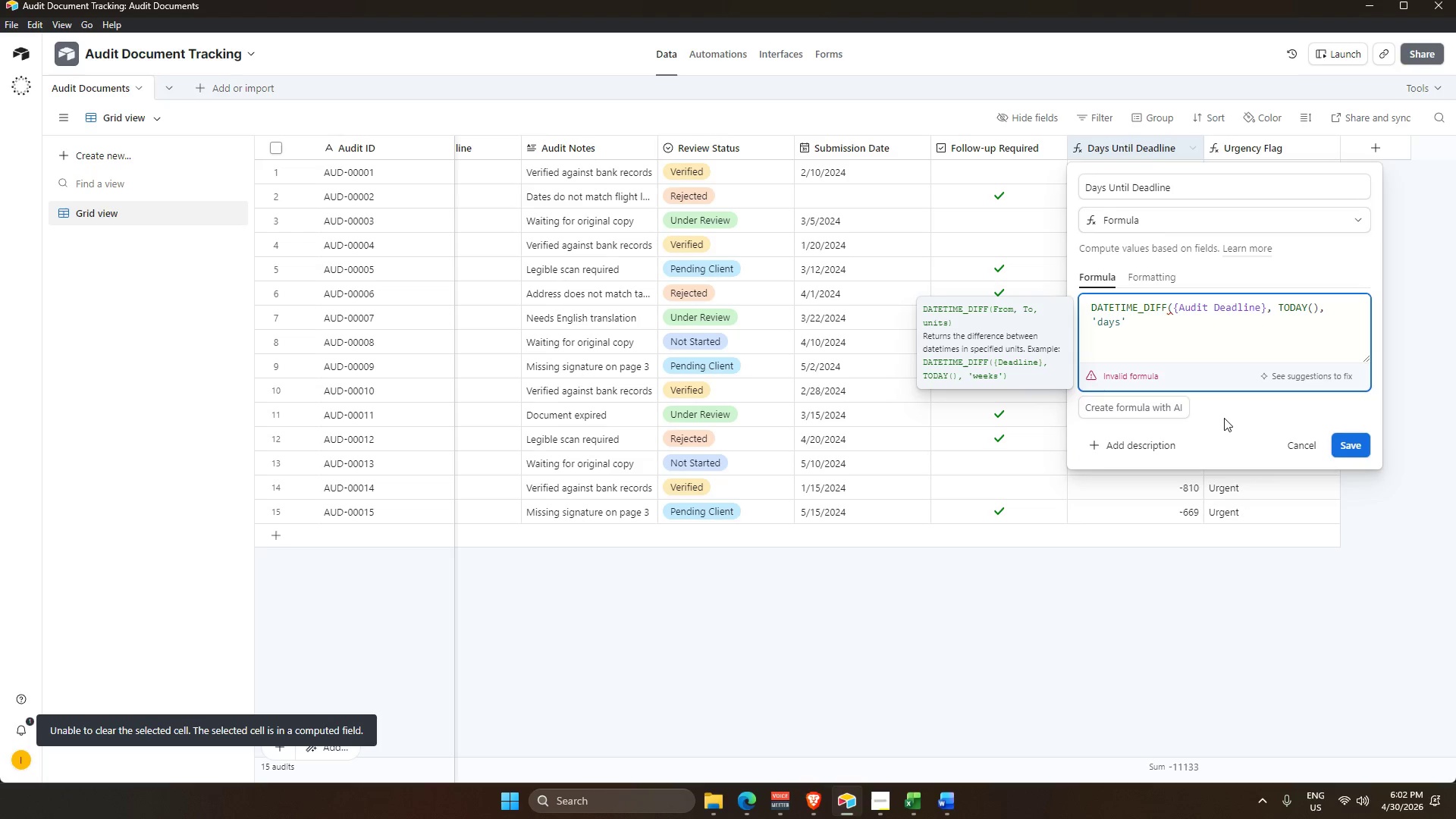 
left_click([1186, 664])
 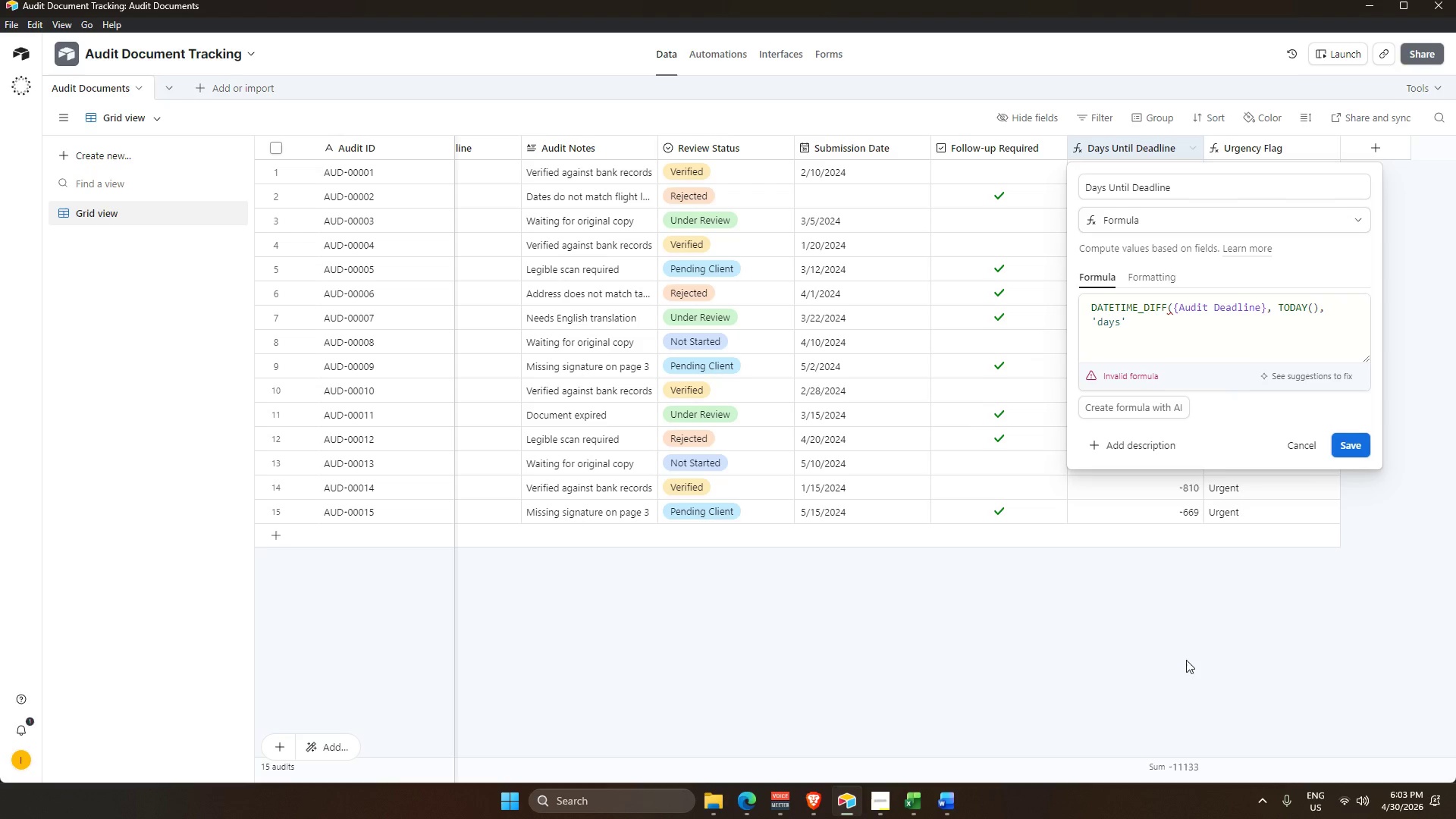 
left_click([1163, 322])
 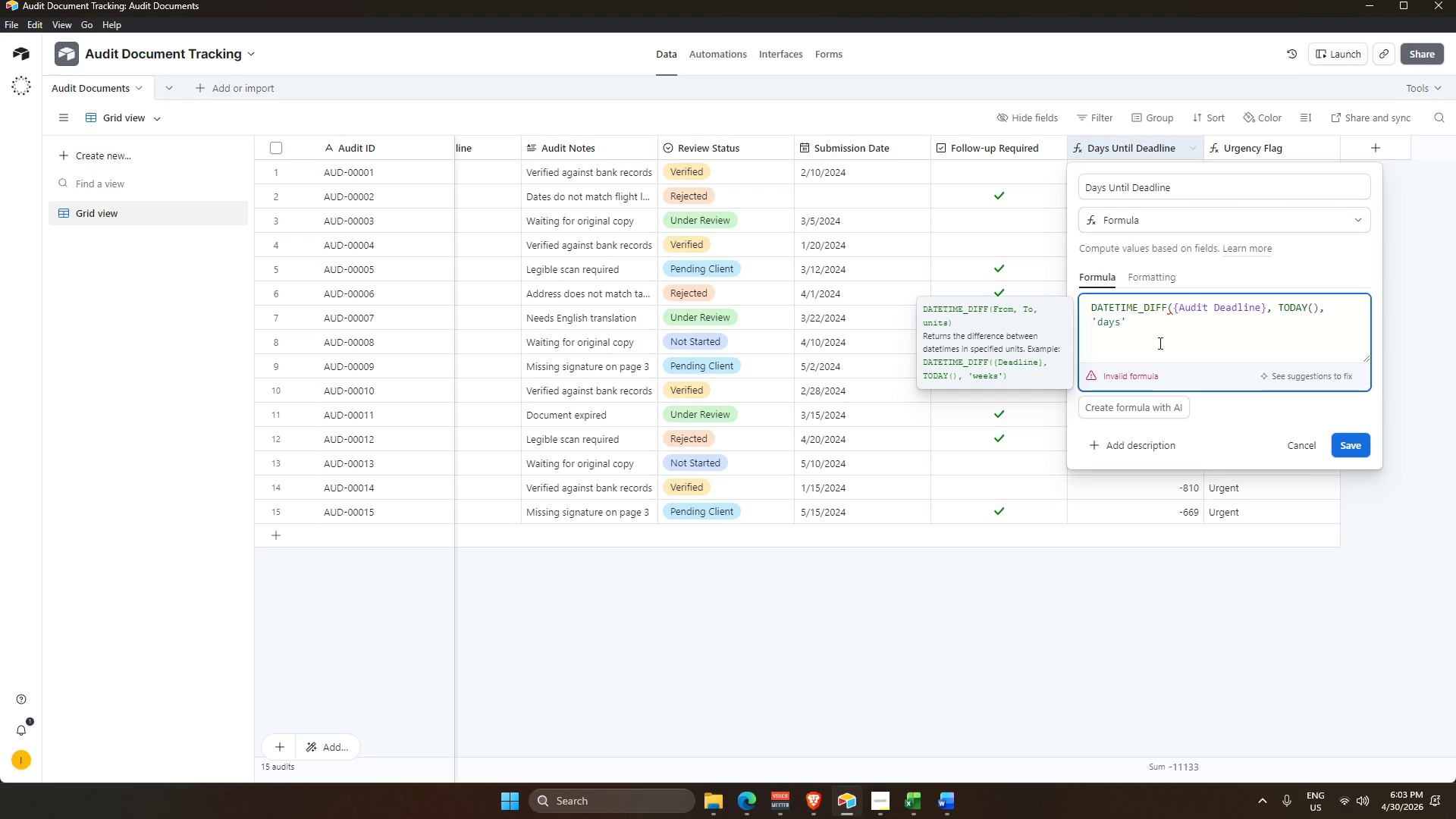 
key(Shift+0)
 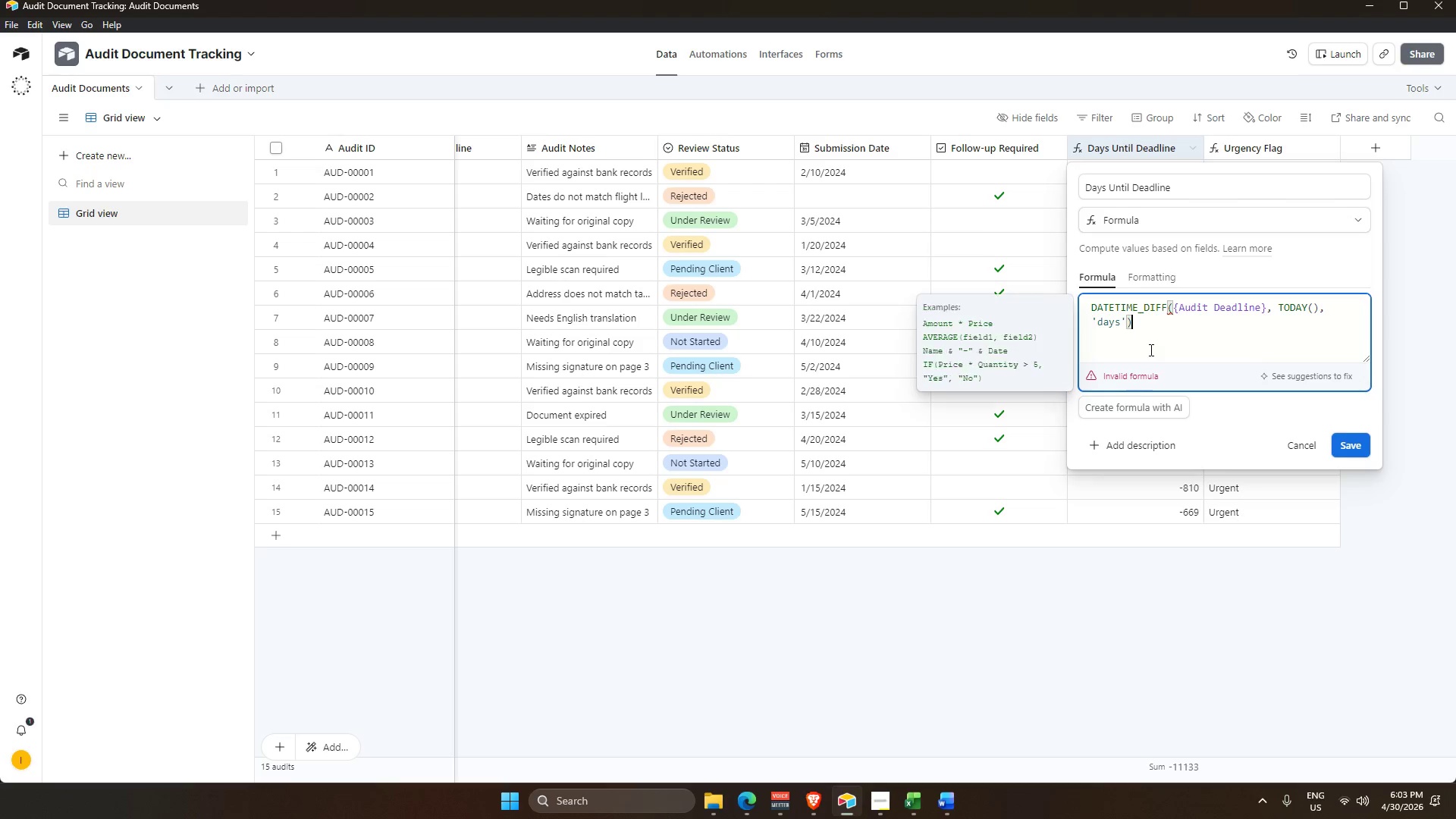 
key(Enter)
 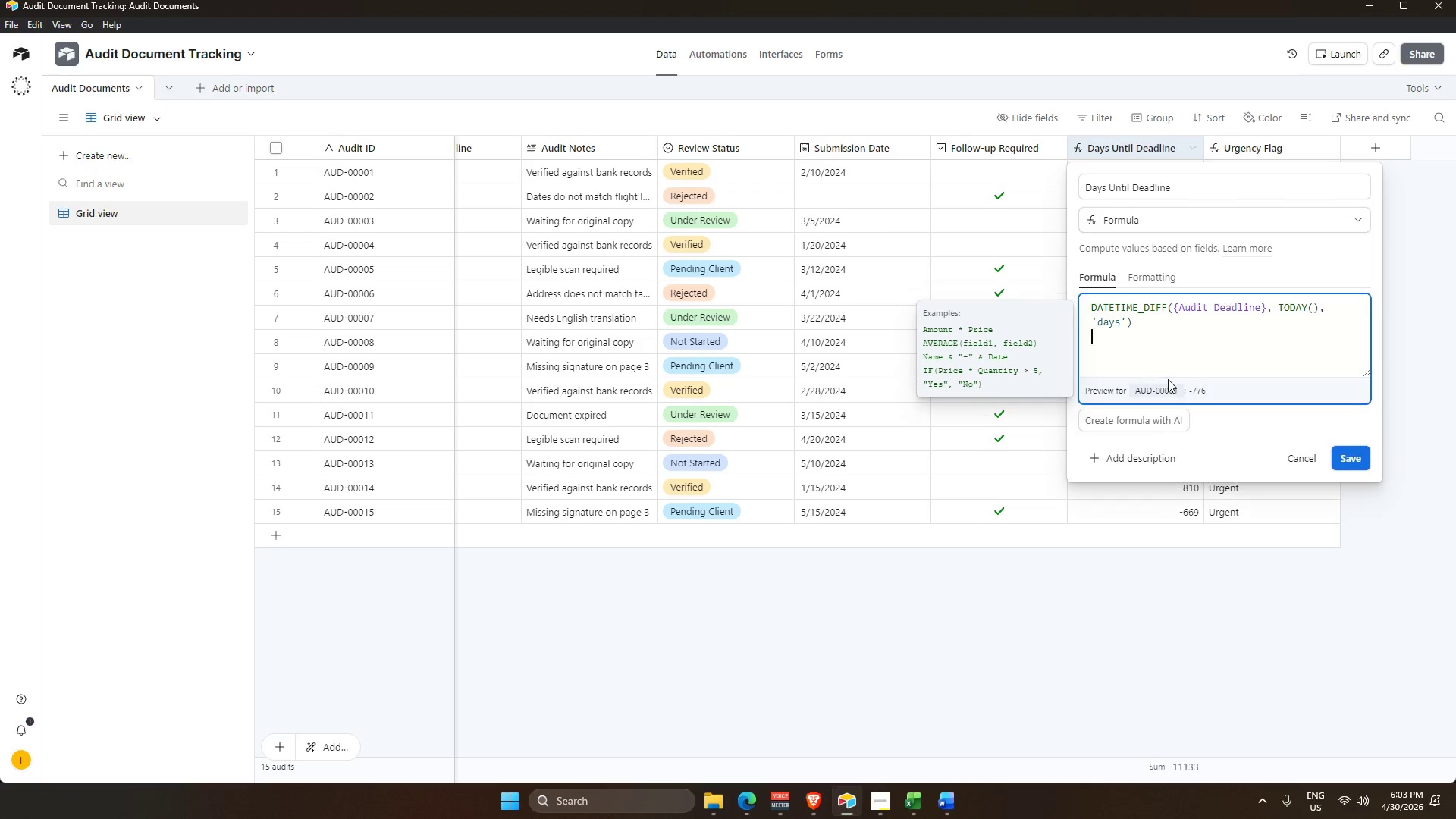 
key(Backspace)
 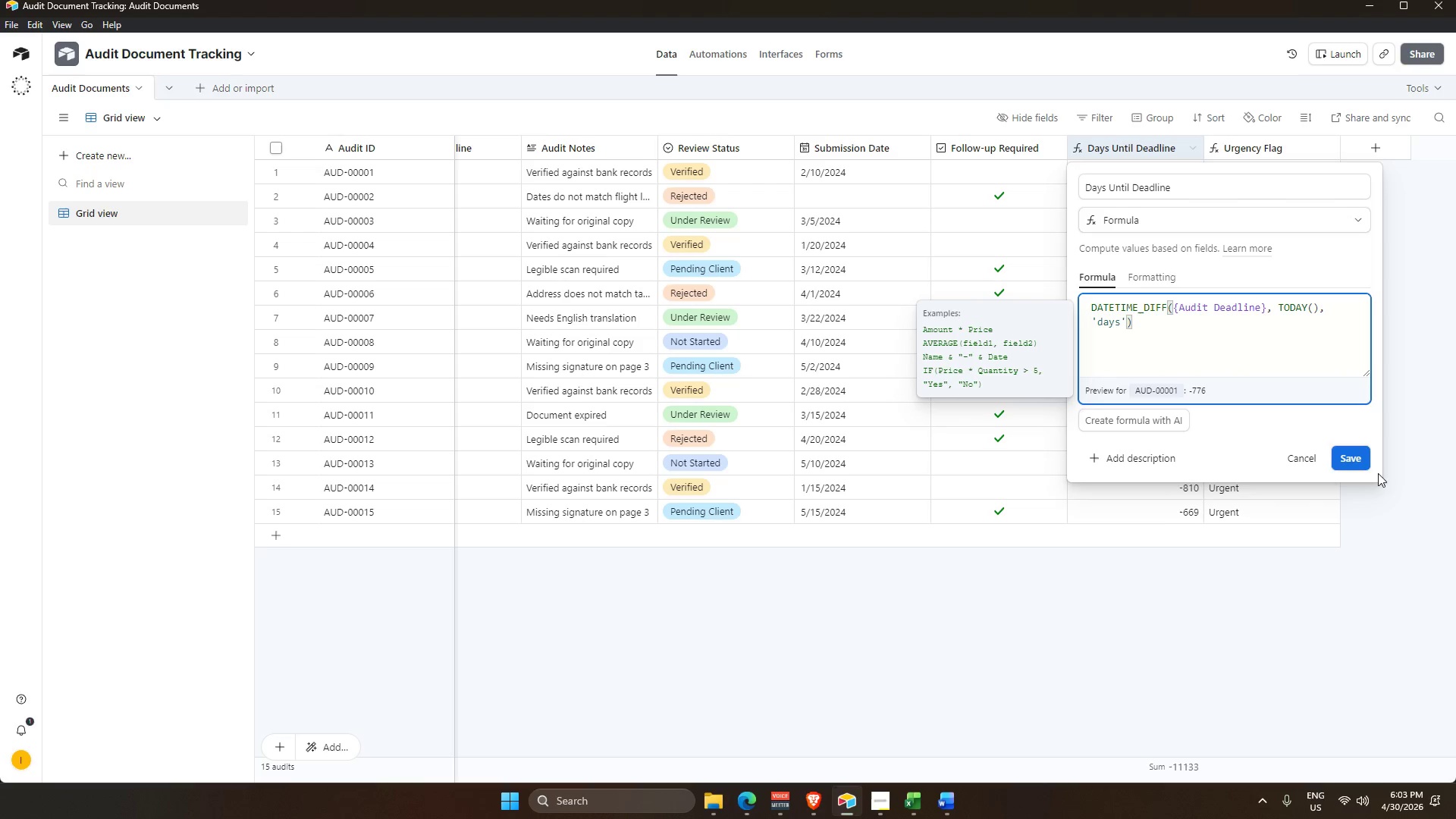 
left_click([1352, 457])
 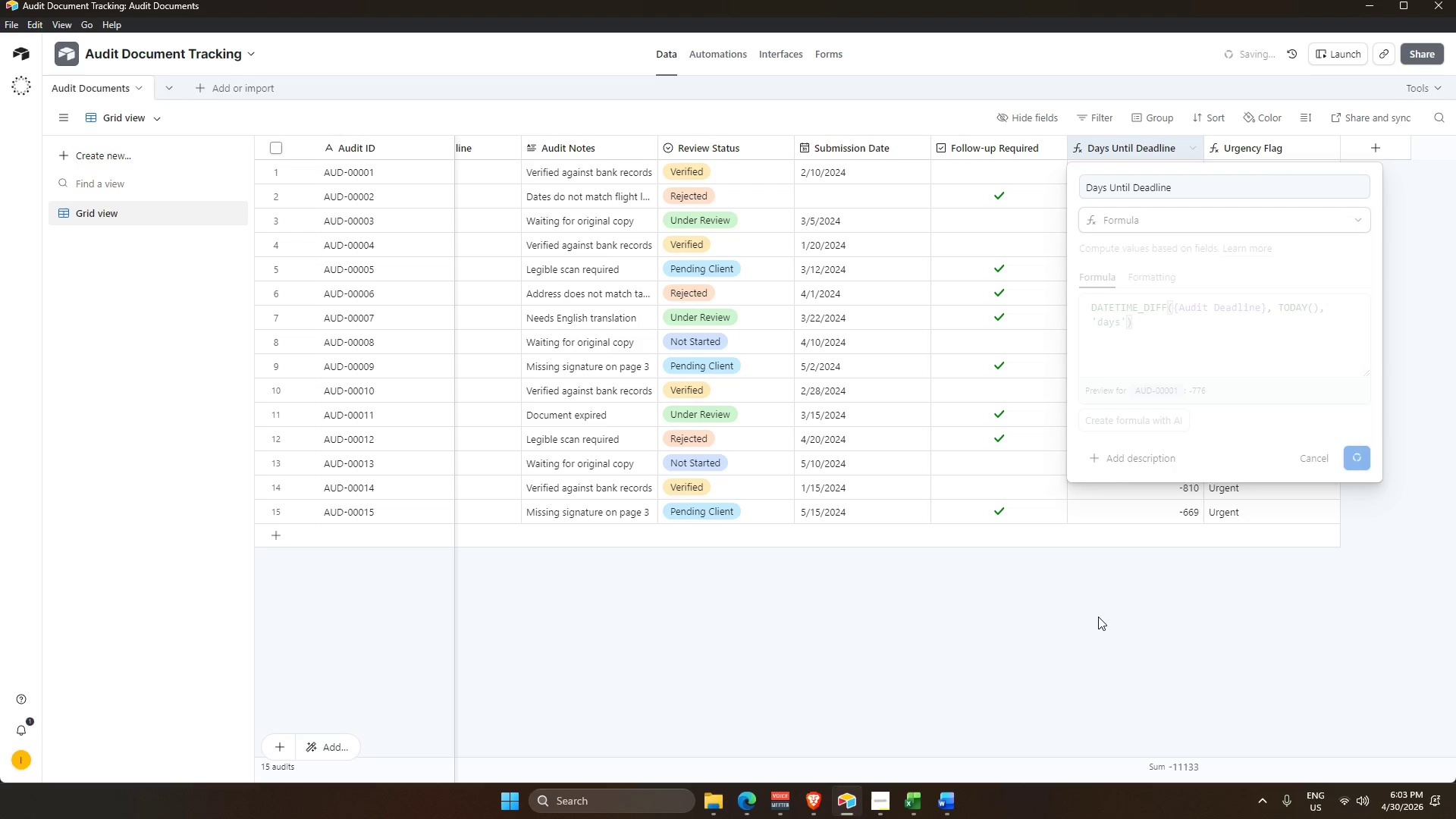 
wait(30.69)
 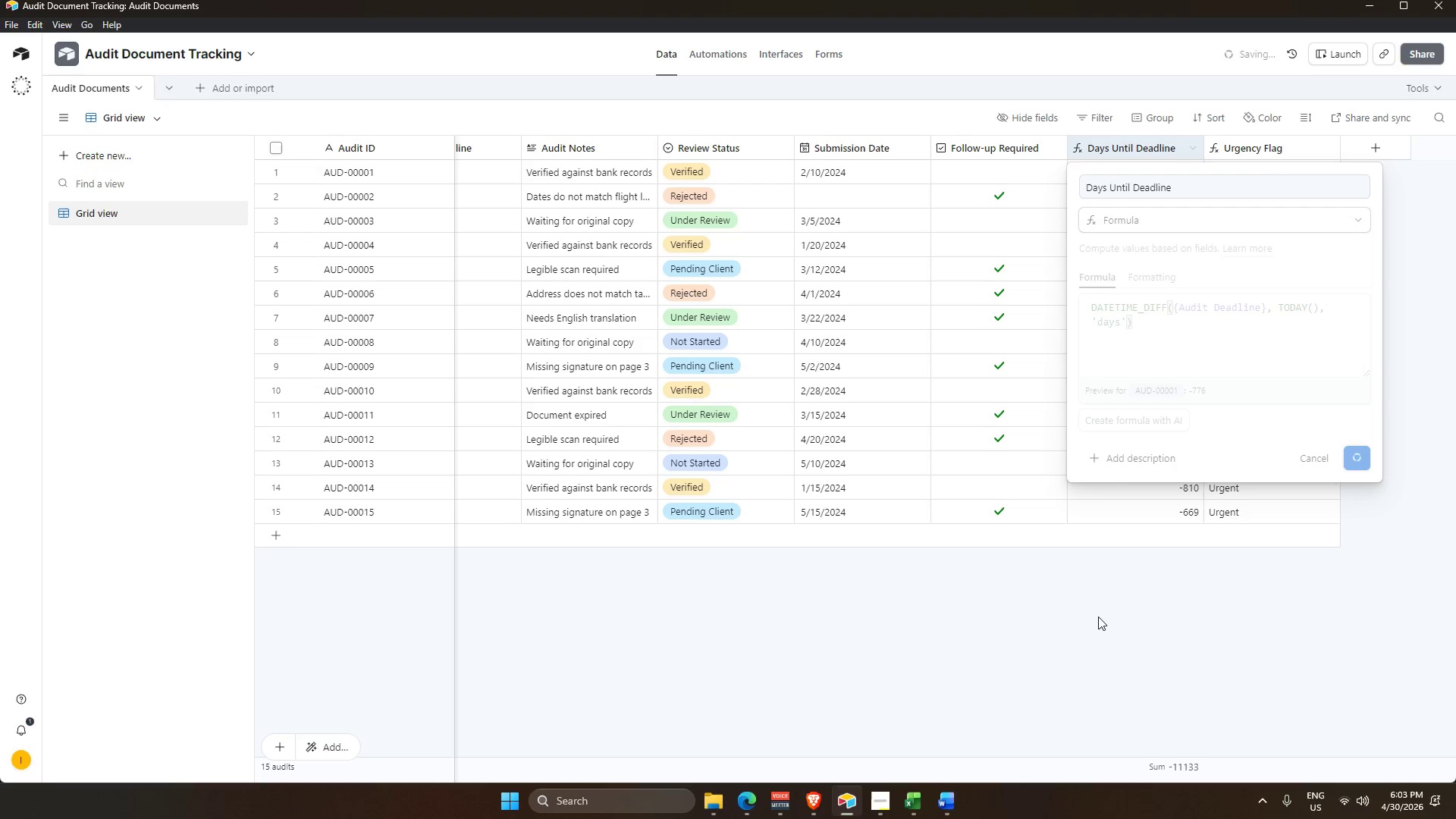 
key(Alt+AltLeft)
 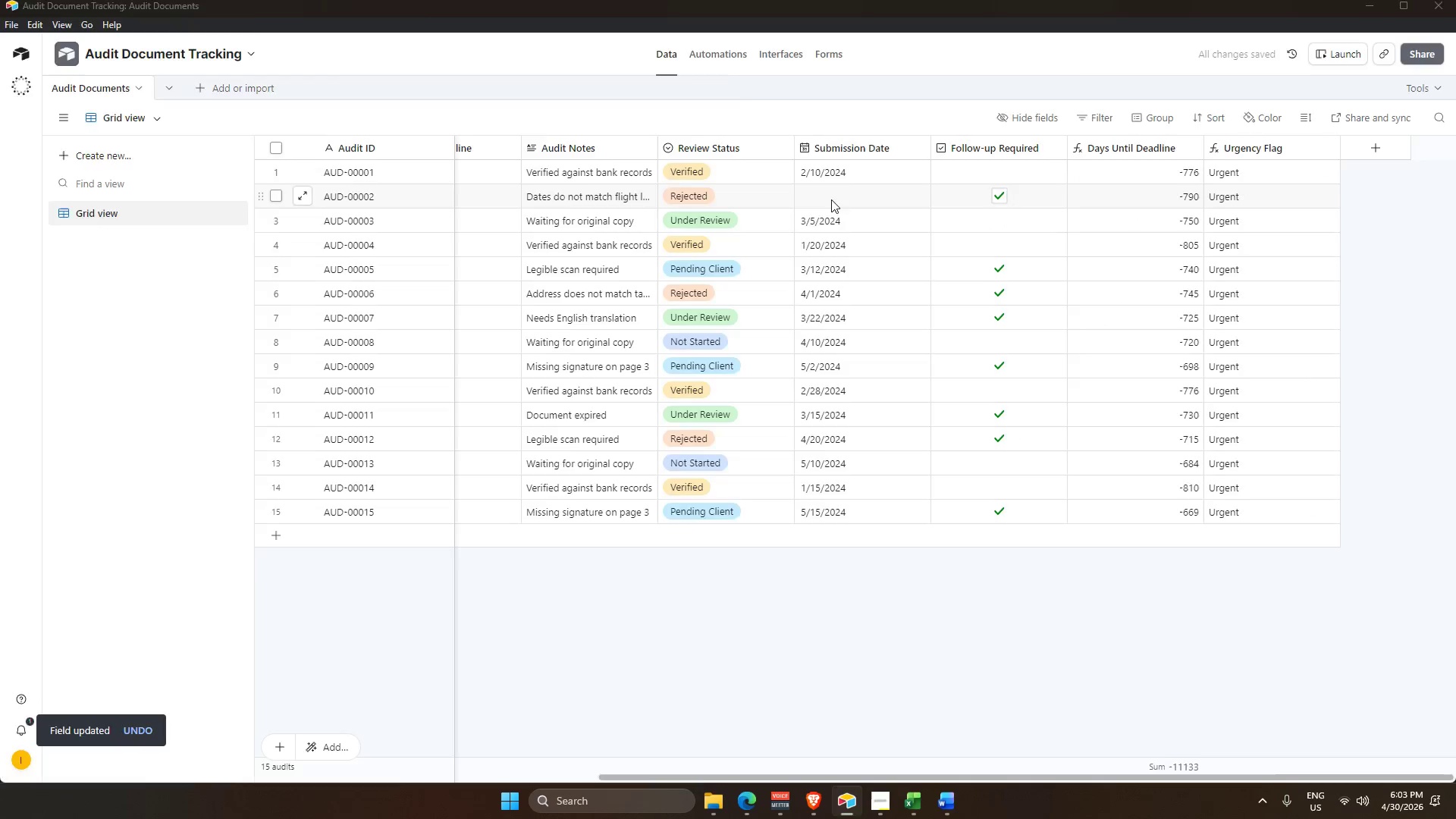 
key(Alt+Tab)
 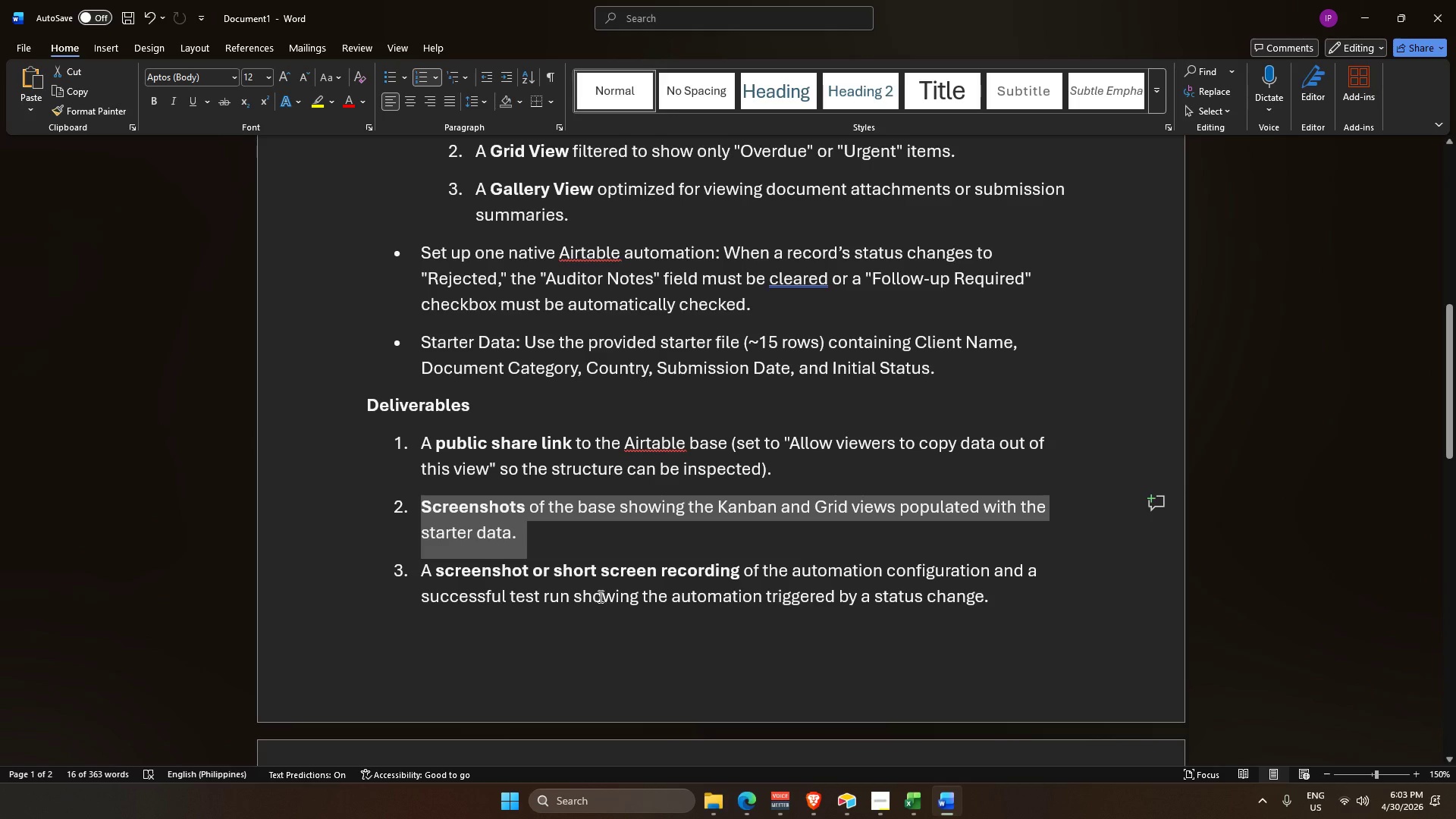 
key(Alt+AltLeft)
 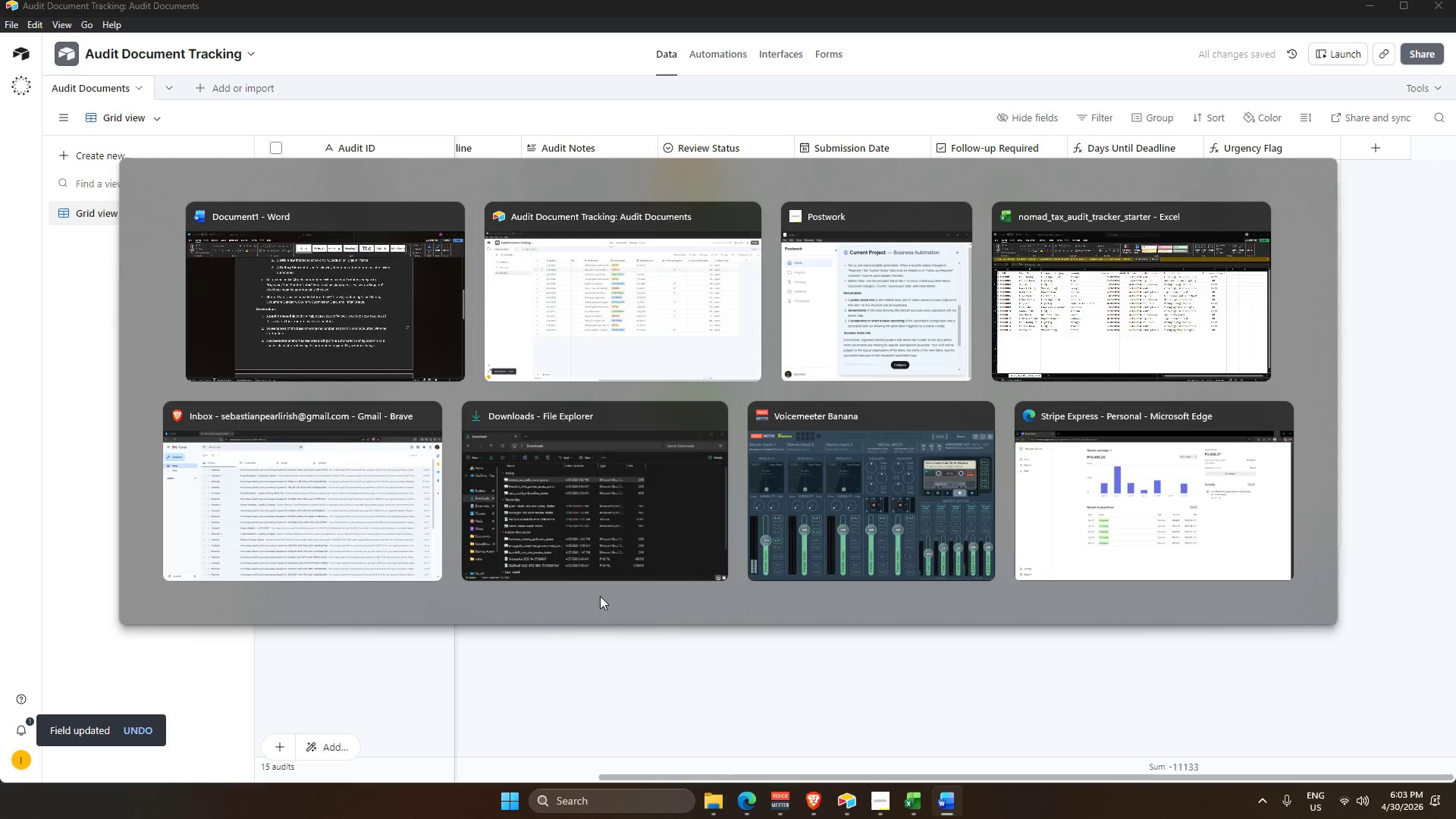 
key(Alt+Tab)
 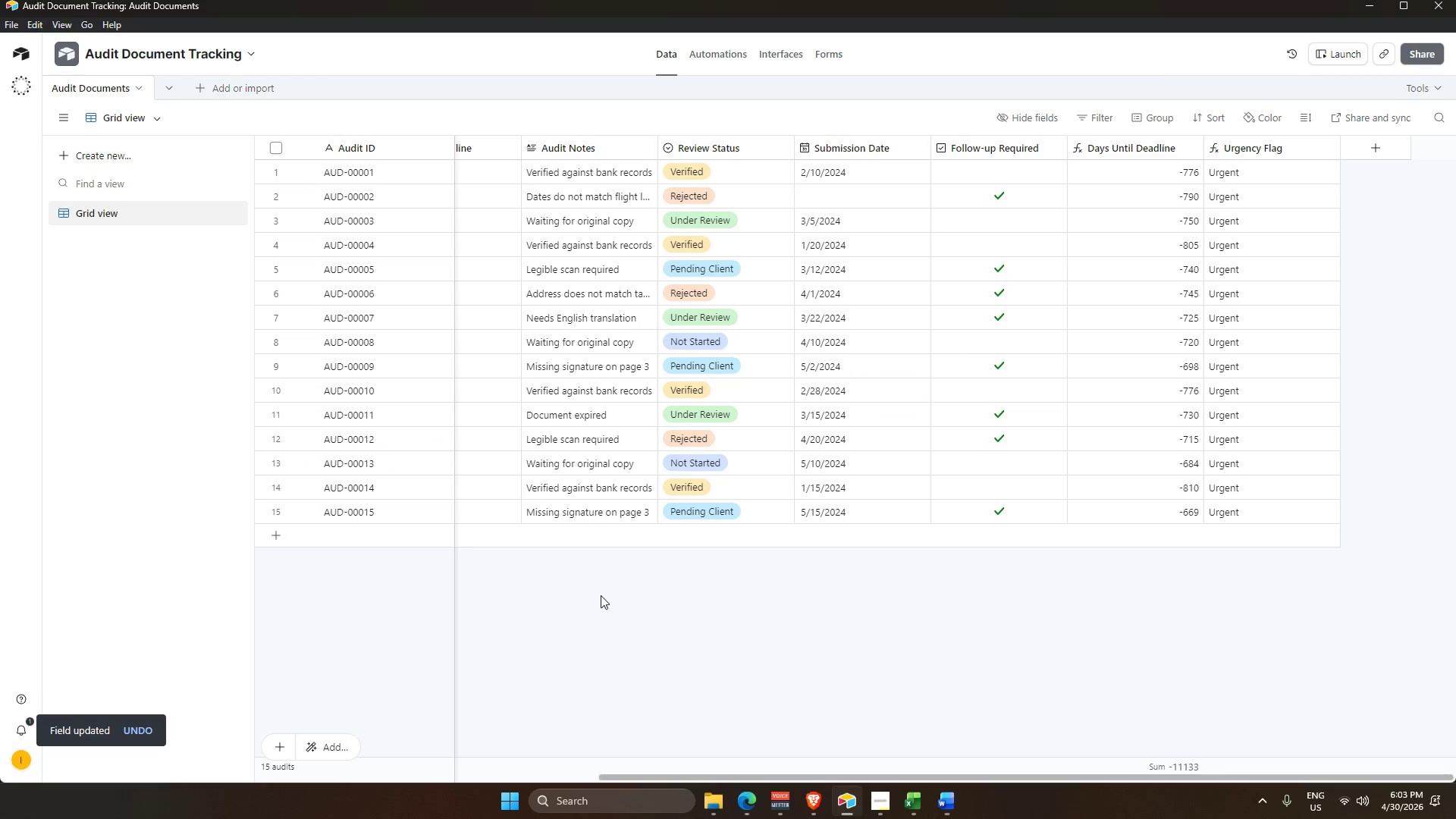 
key(Alt+Tab)
 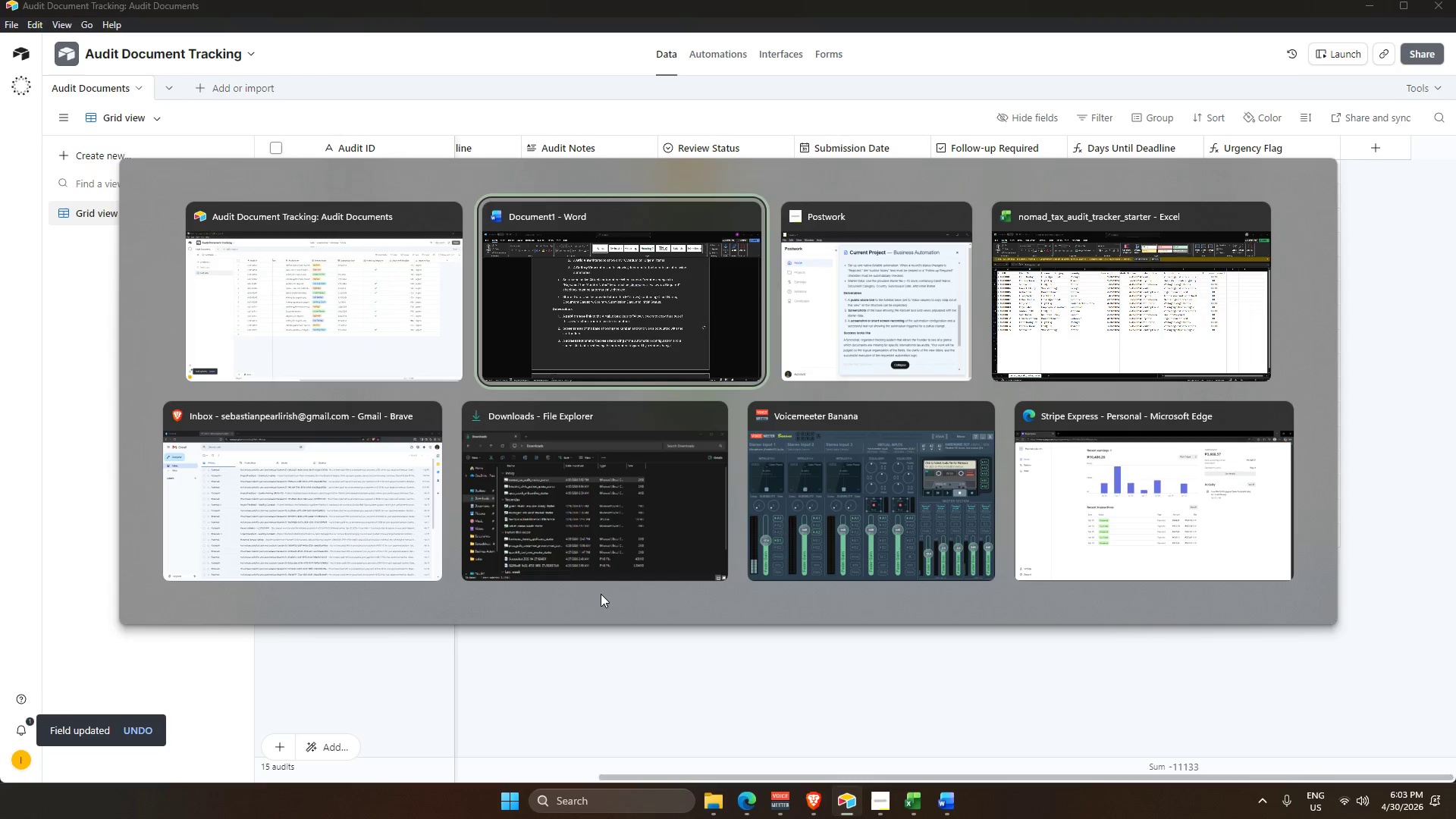 
key(Alt+Tab)
 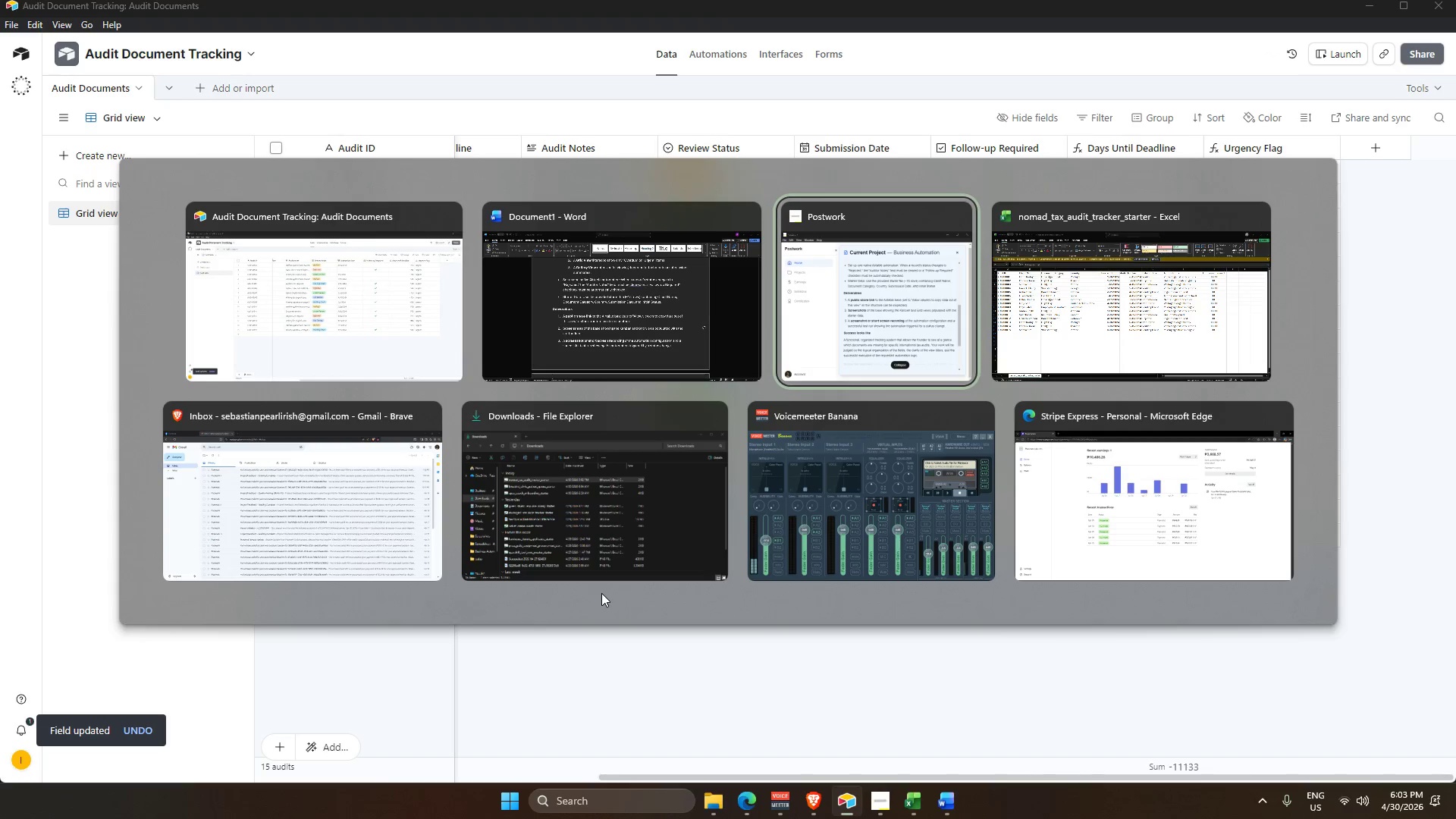 
key(Alt+Tab)
 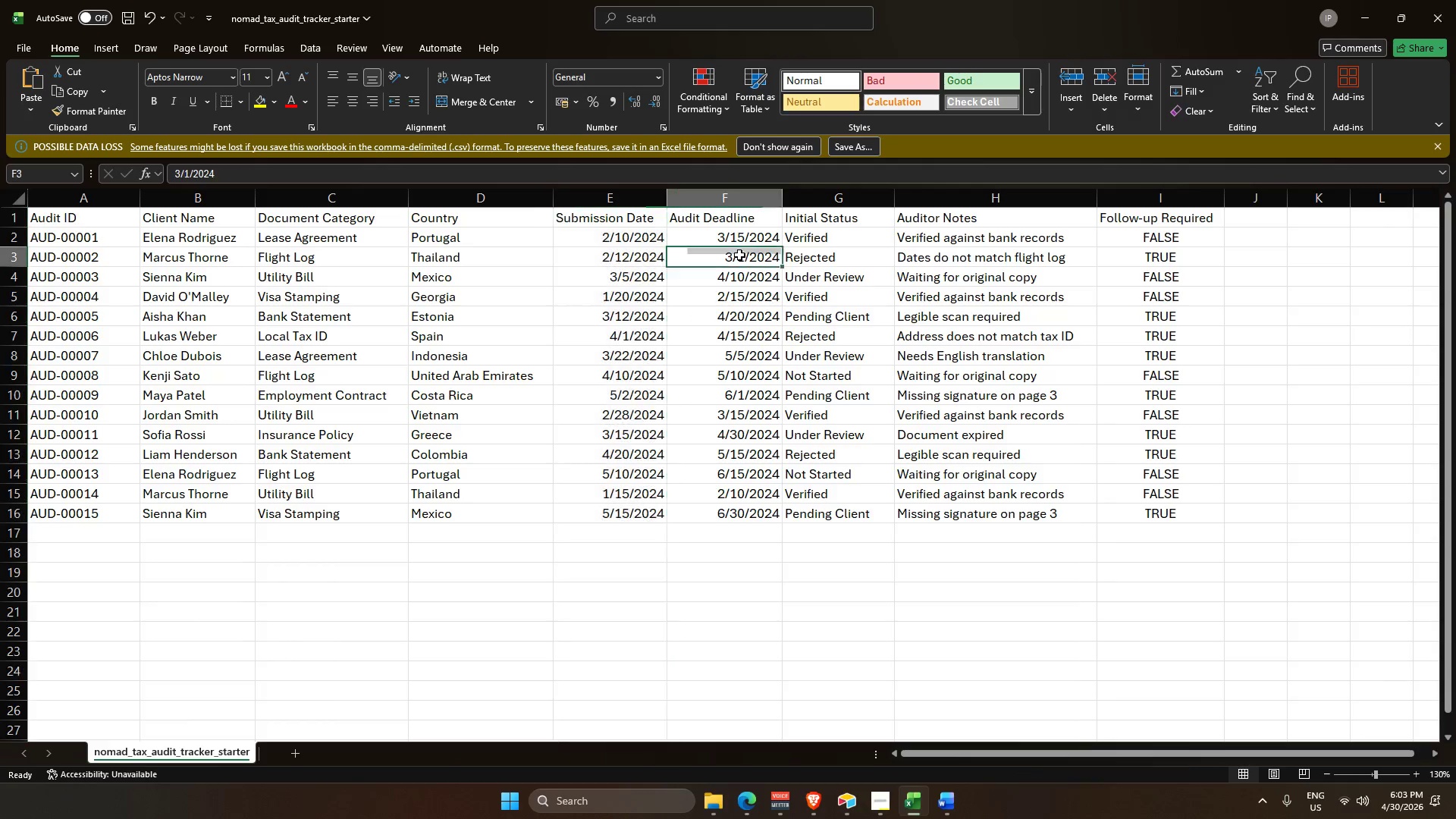 
left_click([747, 282])
 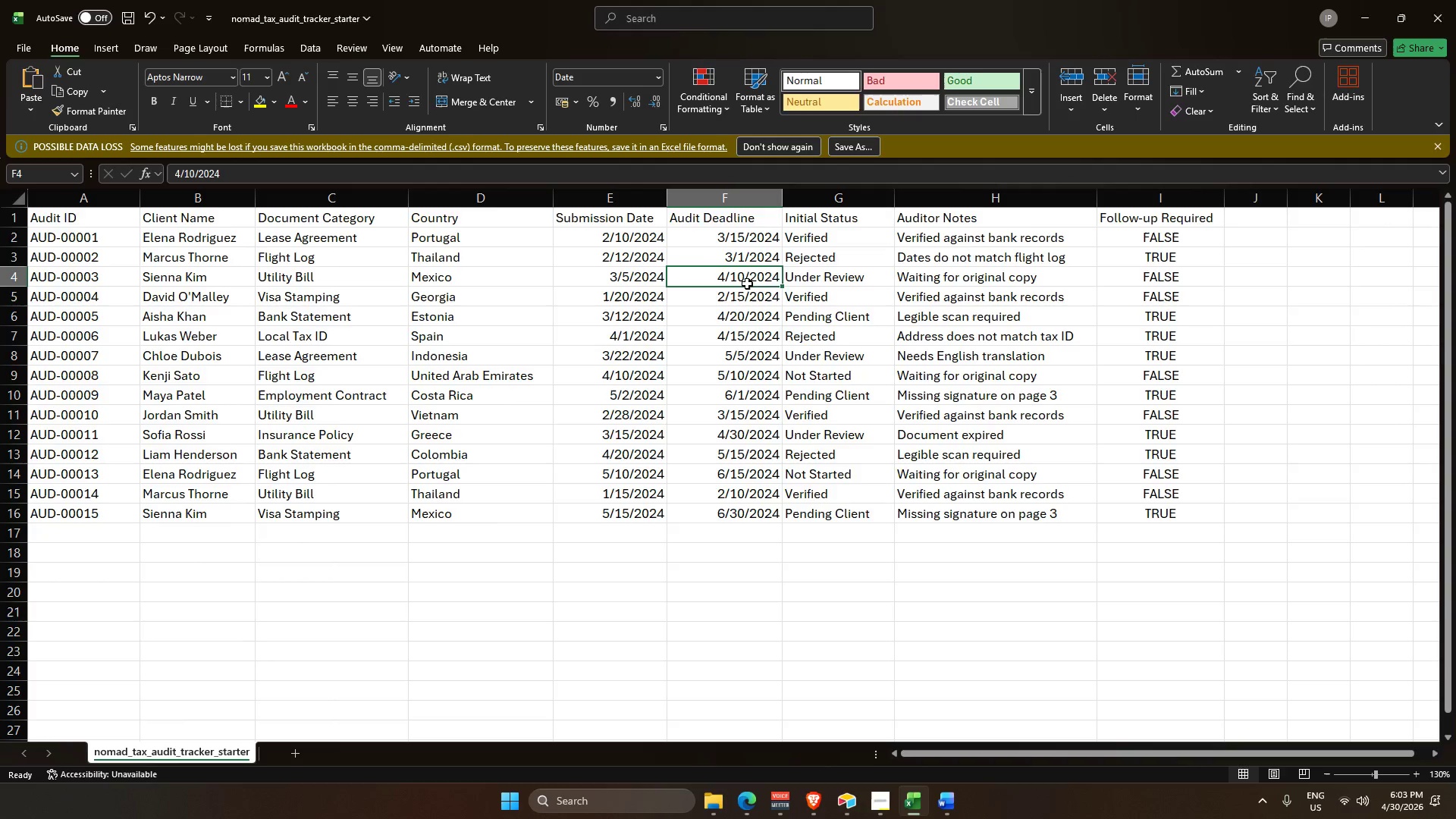 
key(Alt+AltLeft)
 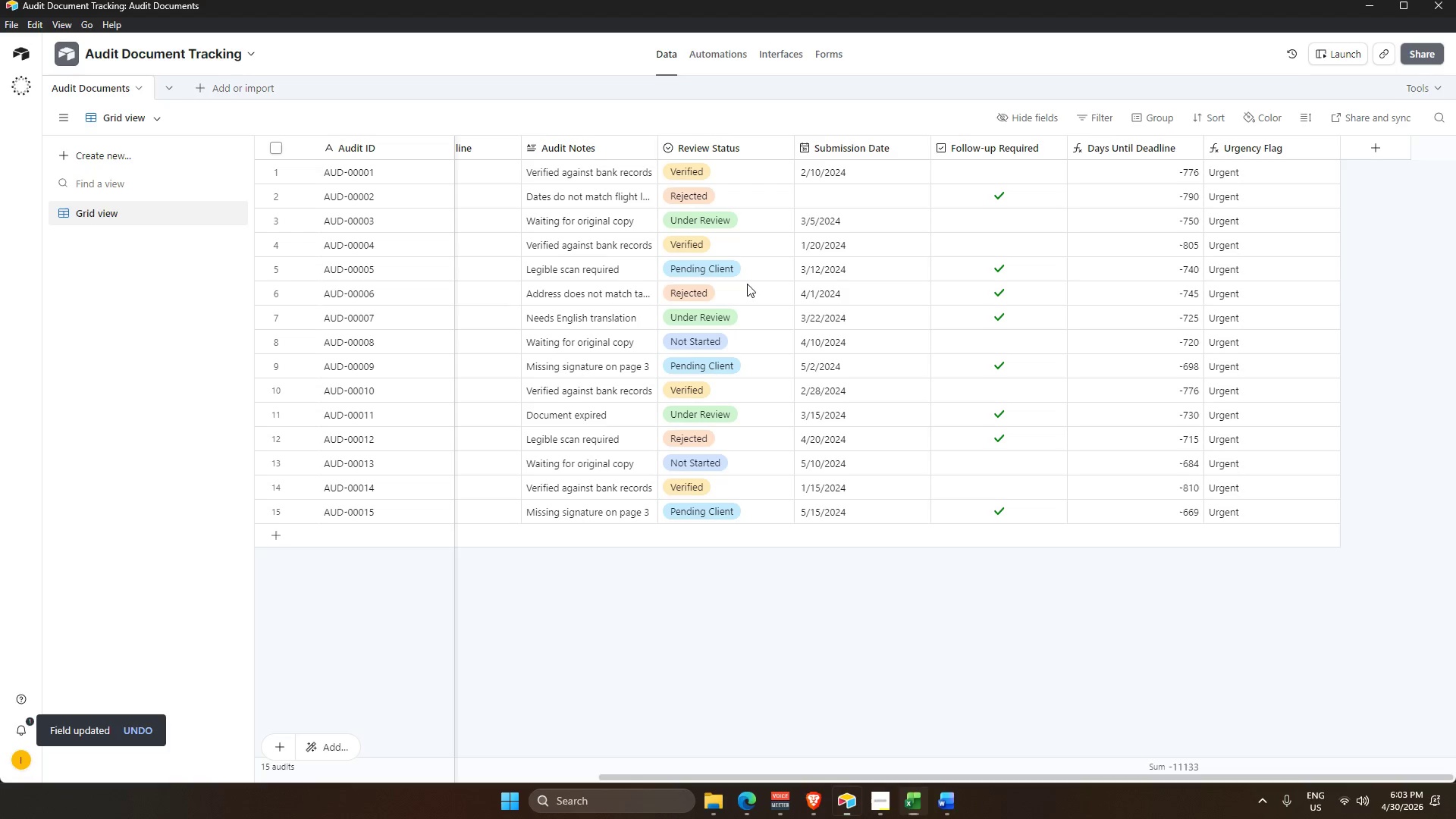 
key(Alt+Tab)
 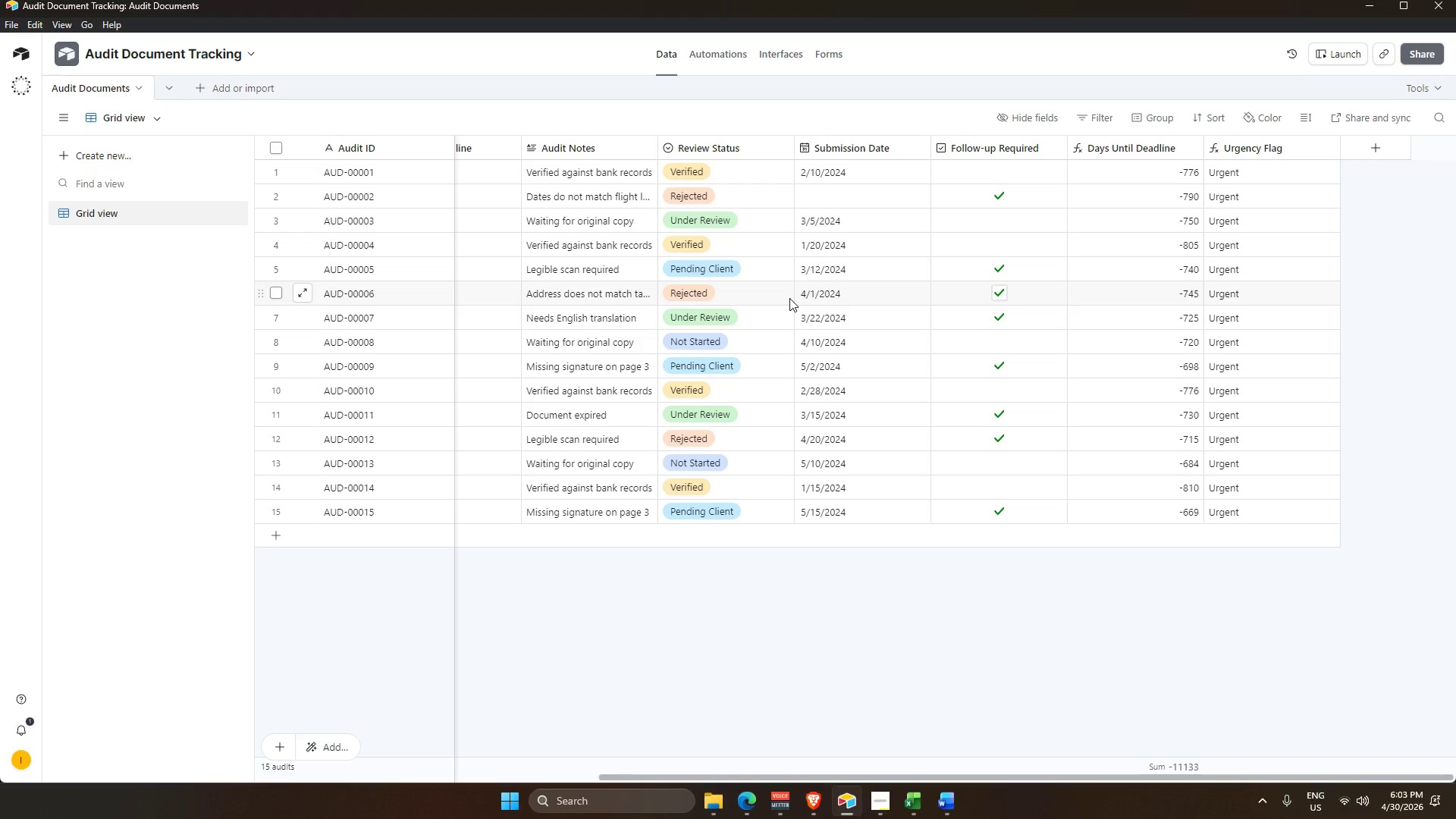 
key(Alt+AltLeft)
 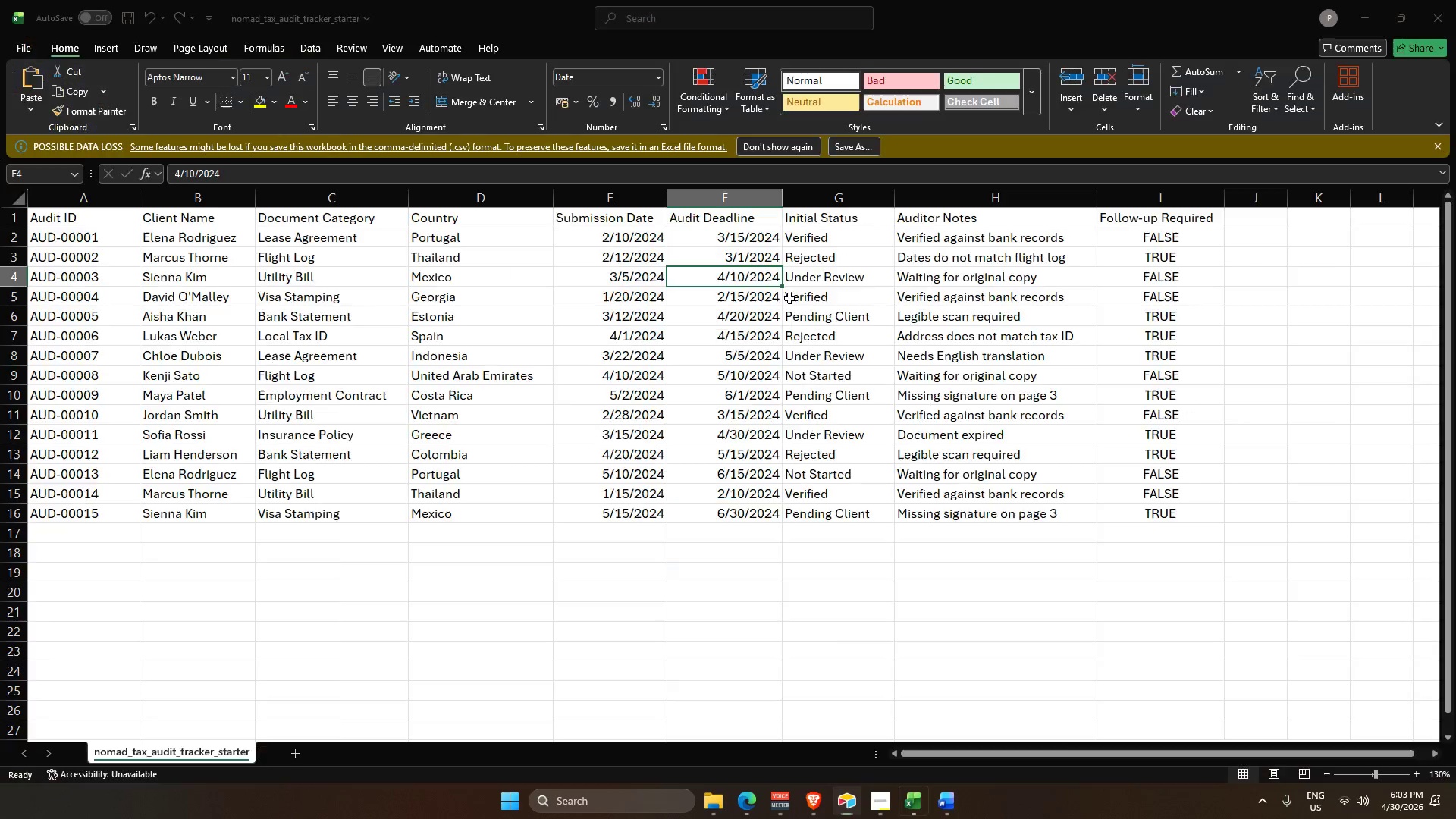 
key(Alt+Tab)
 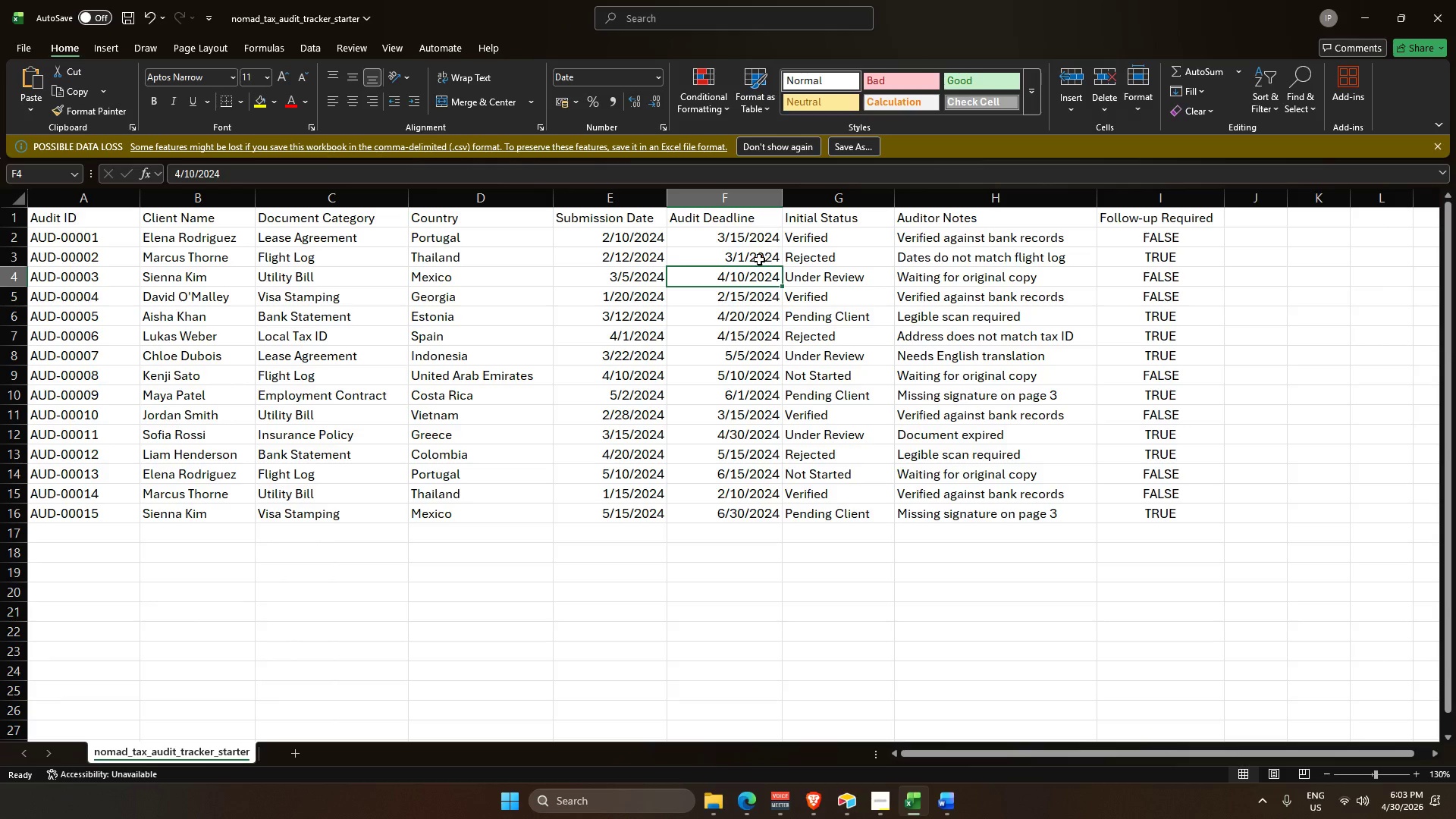 
left_click([759, 259])
 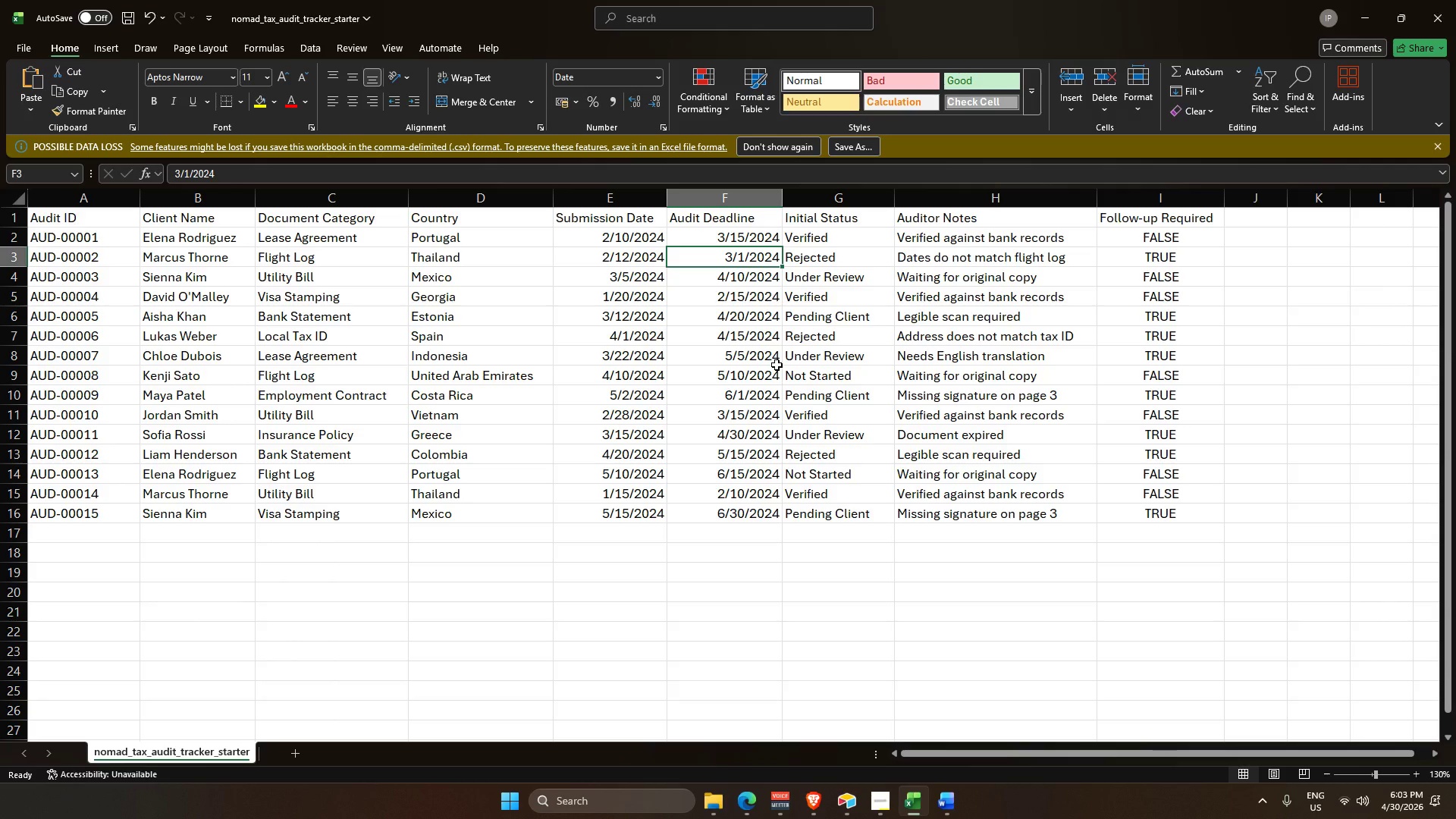 
key(Control+C)
 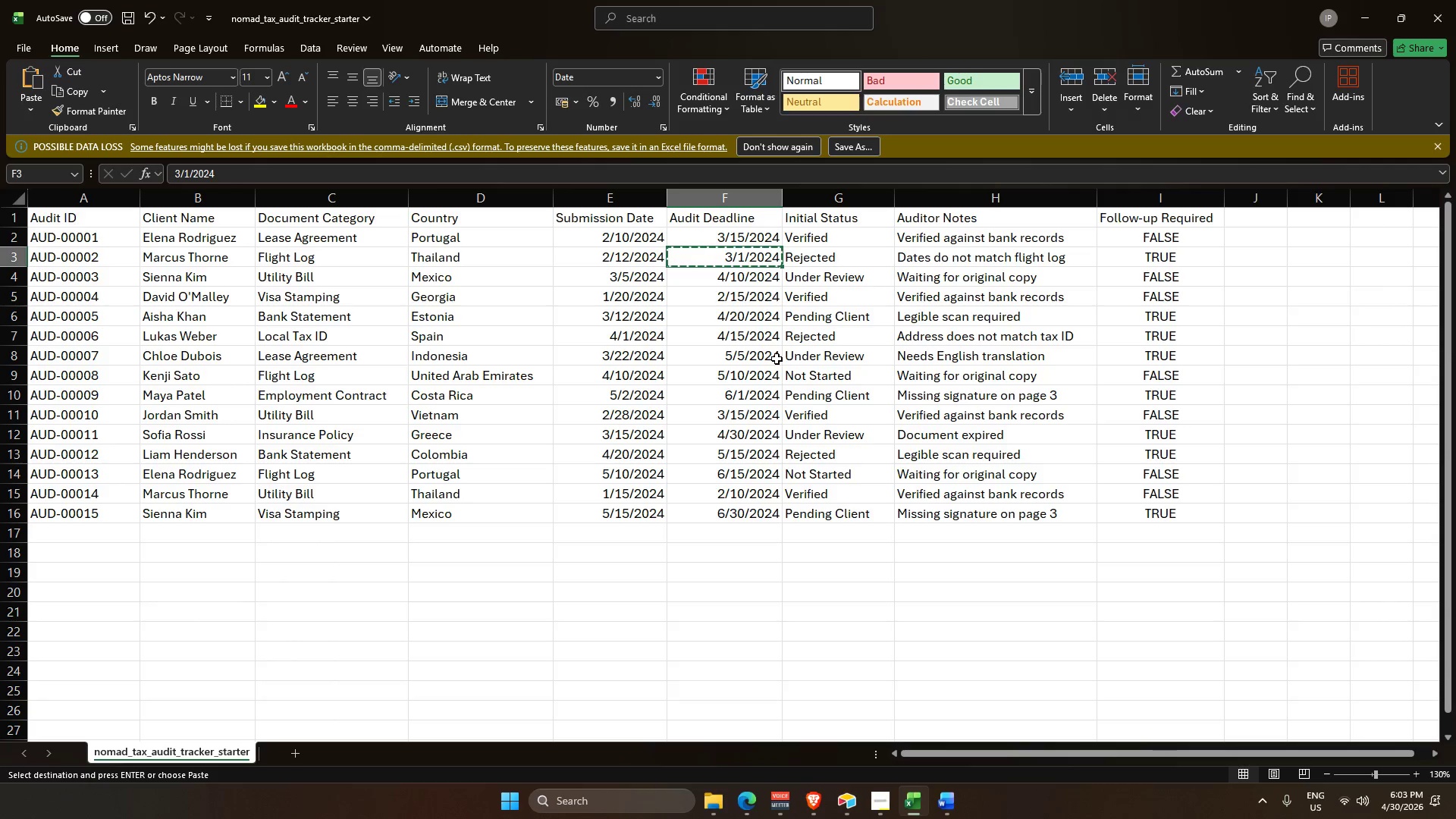 
key(Alt+AltLeft)
 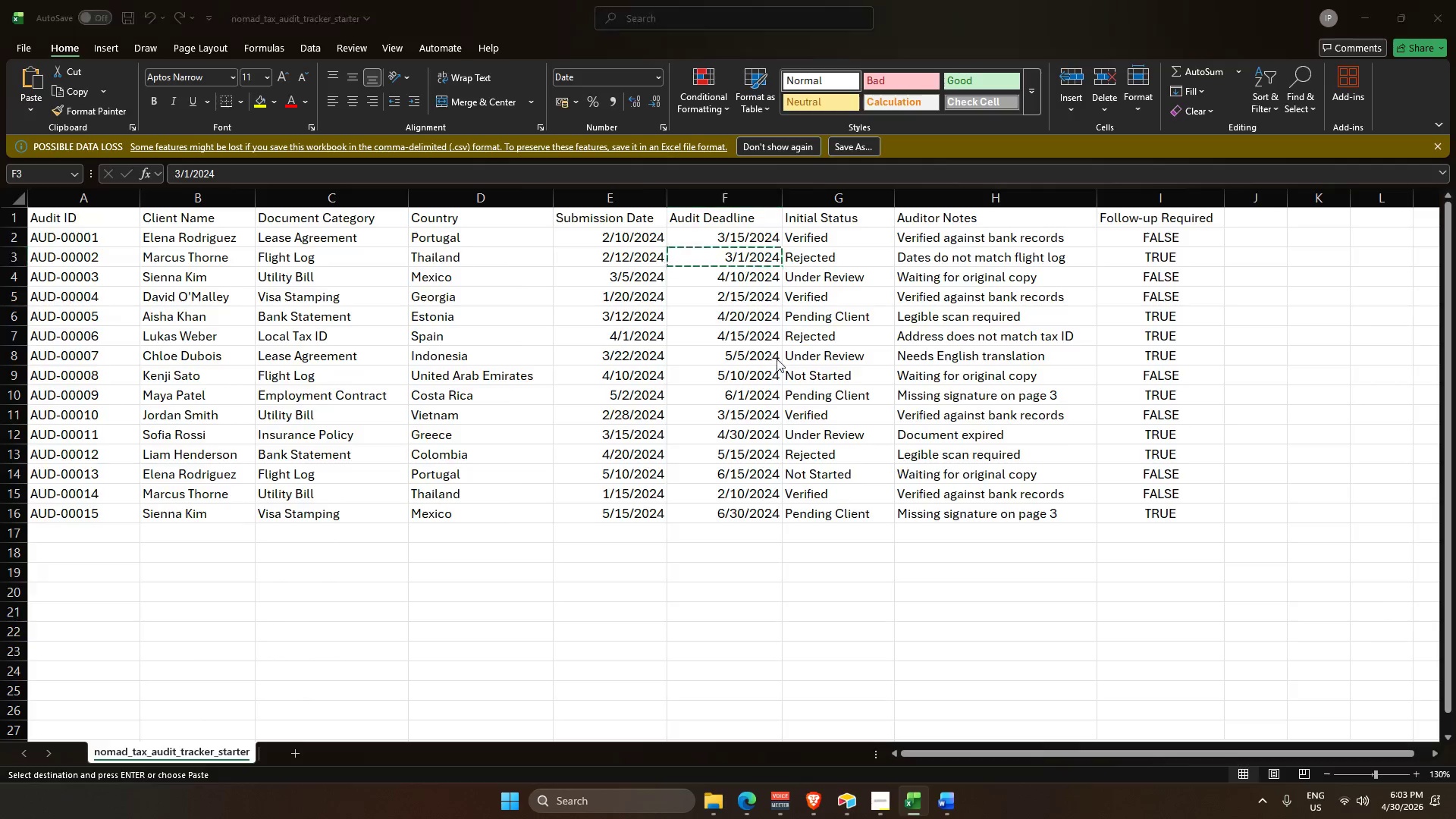 
key(Alt+Tab)
 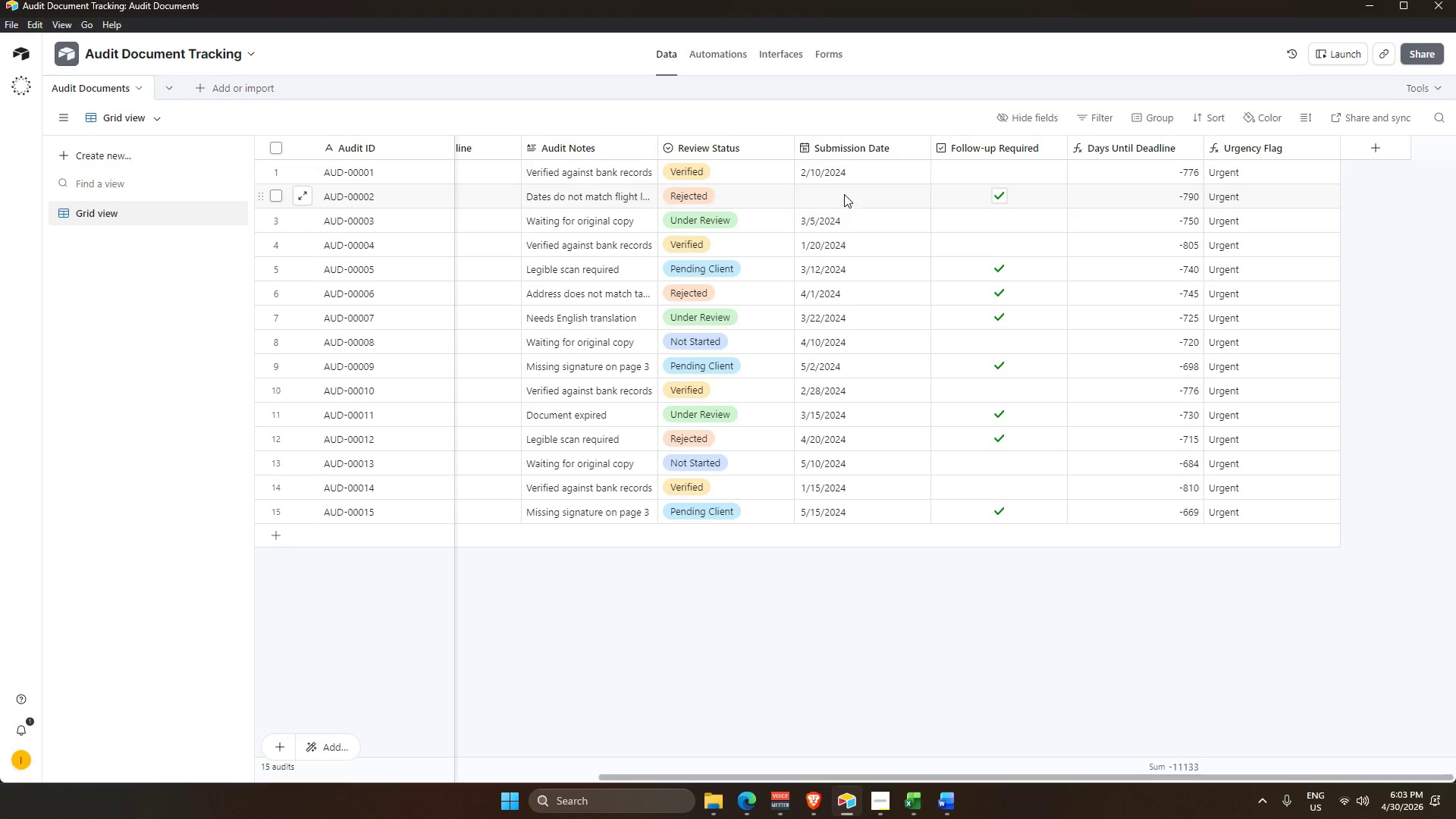 
key(Control+V)
 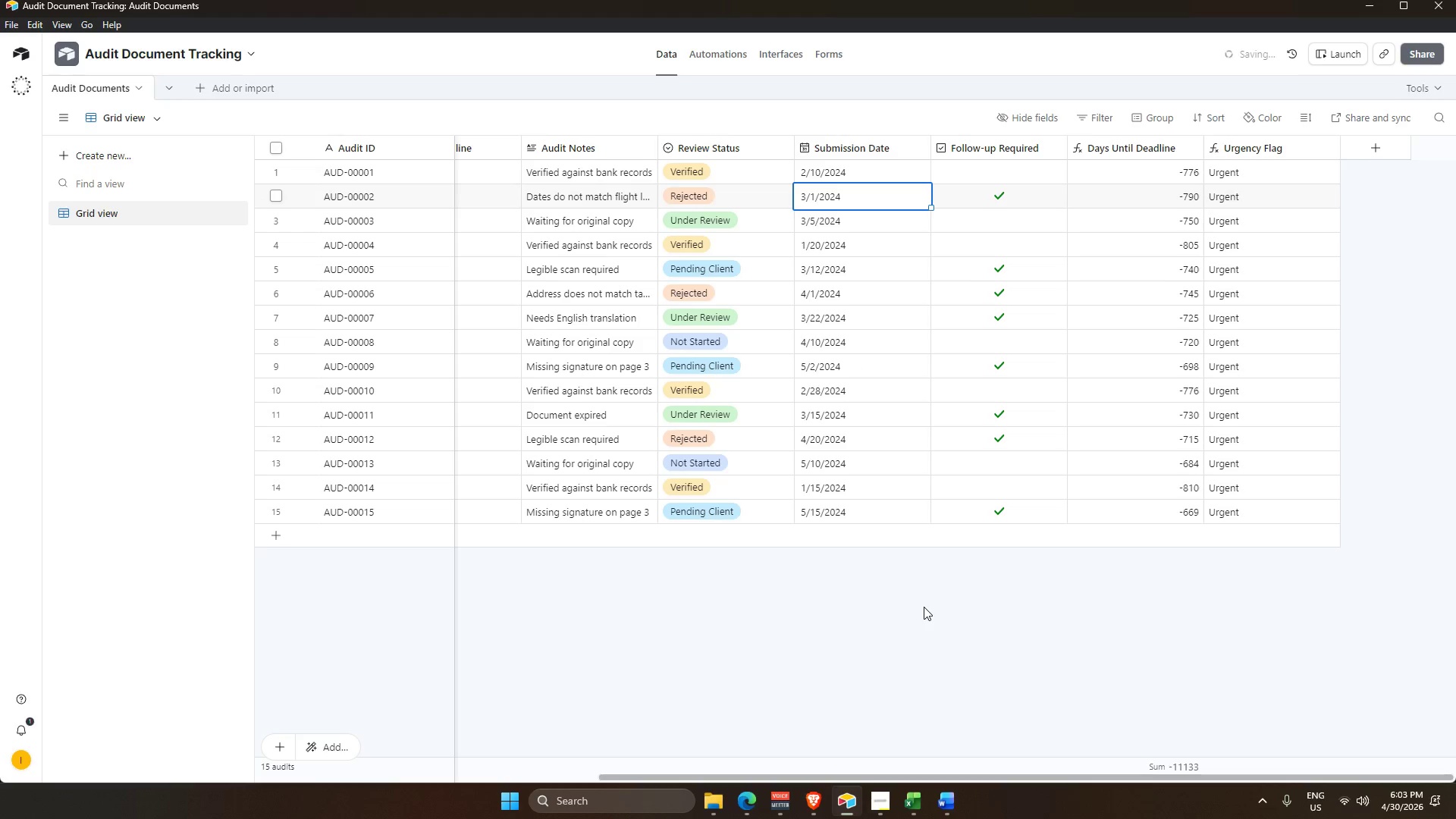 
left_click([924, 607])
 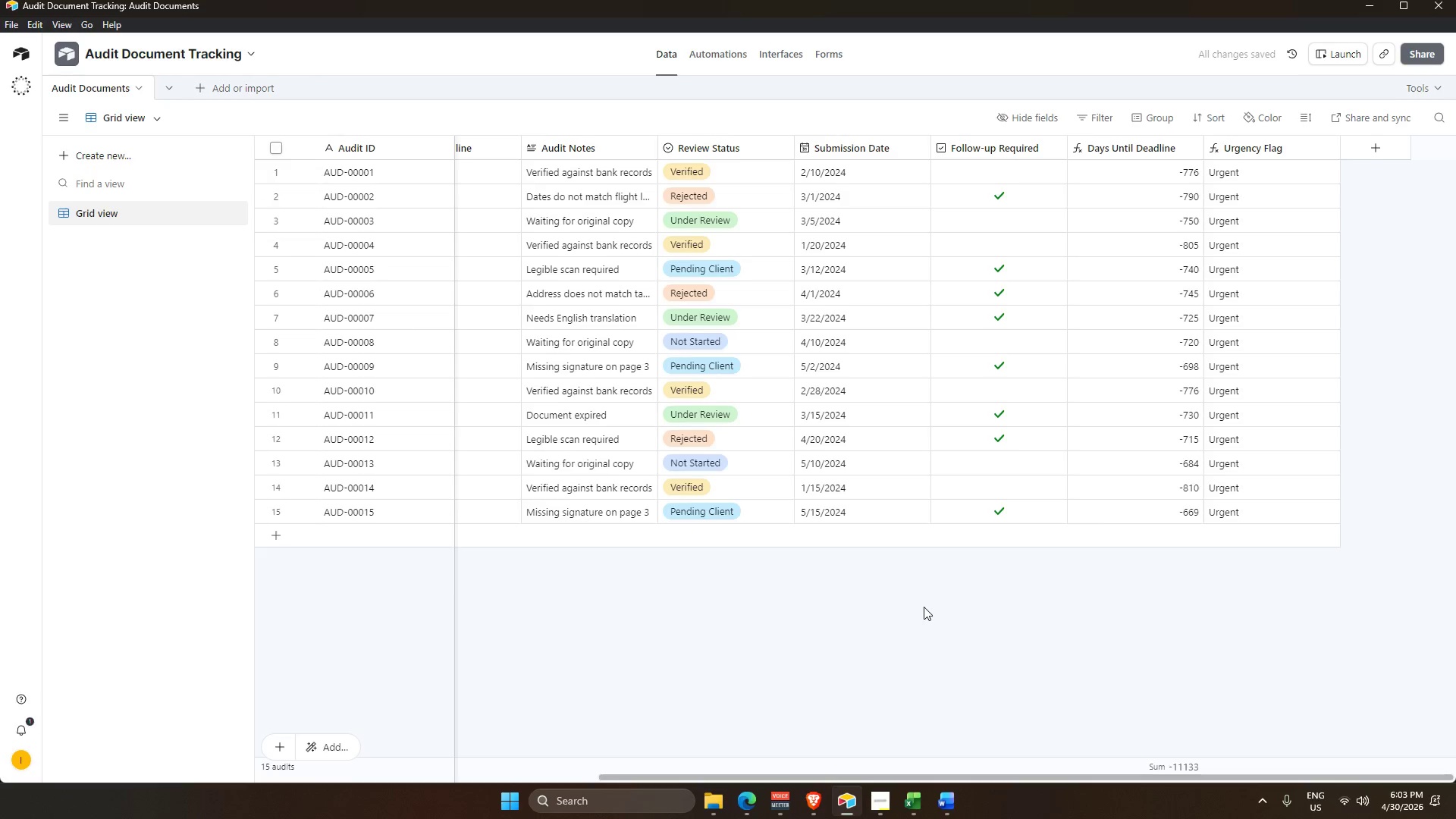 
key(Alt+AltLeft)
 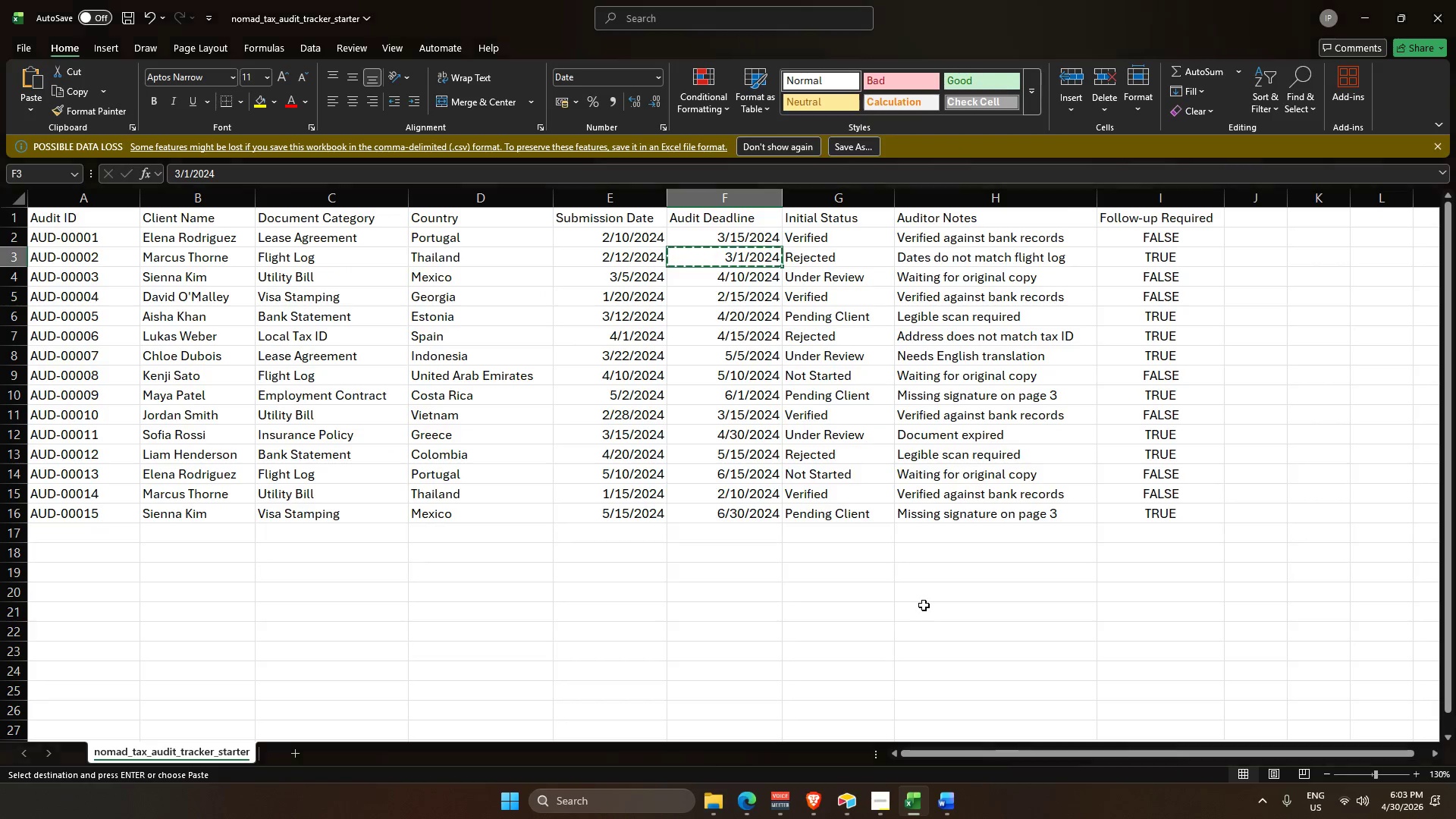 
key(Alt+Tab)
 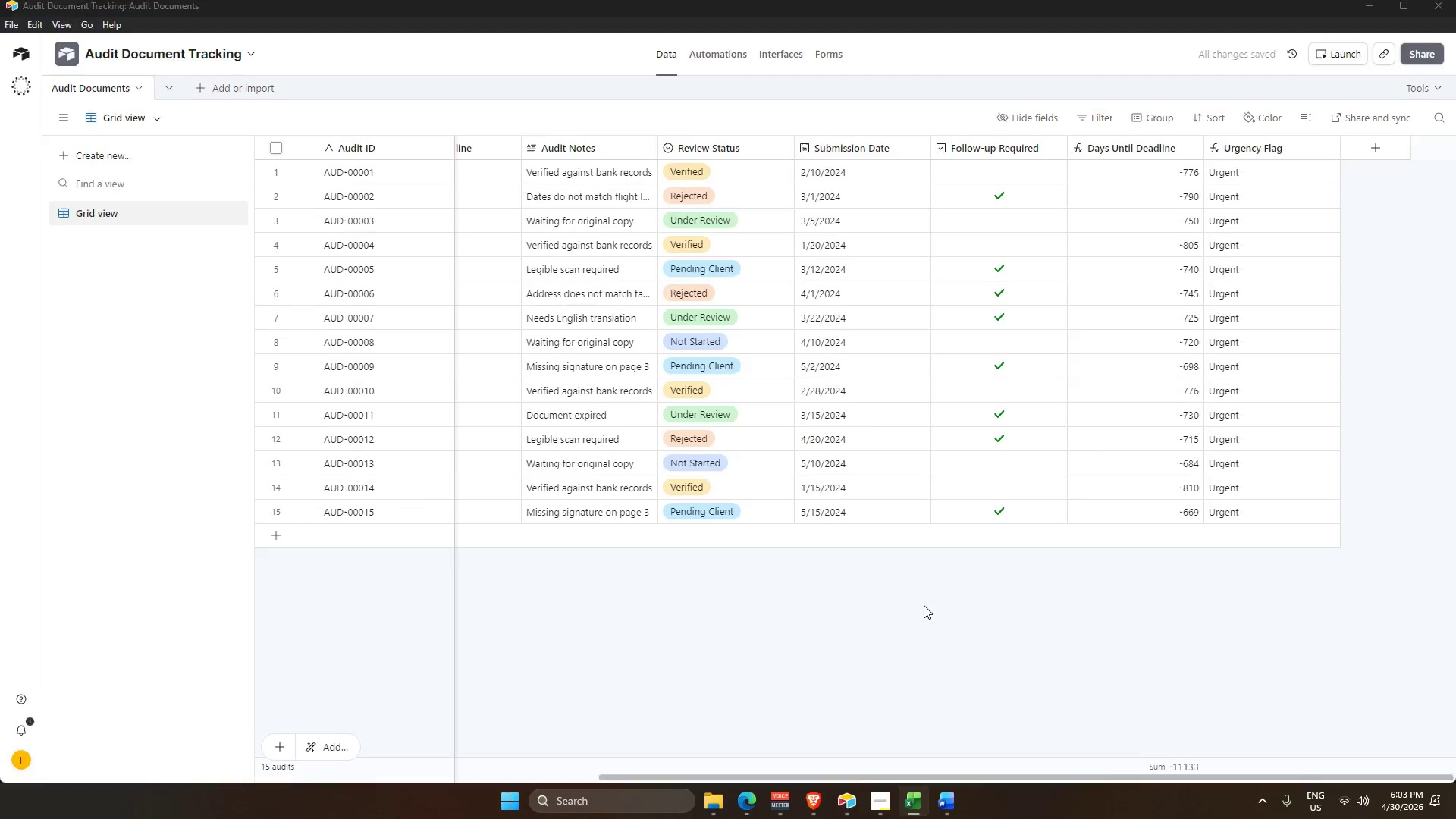 
key(Alt+AltLeft)
 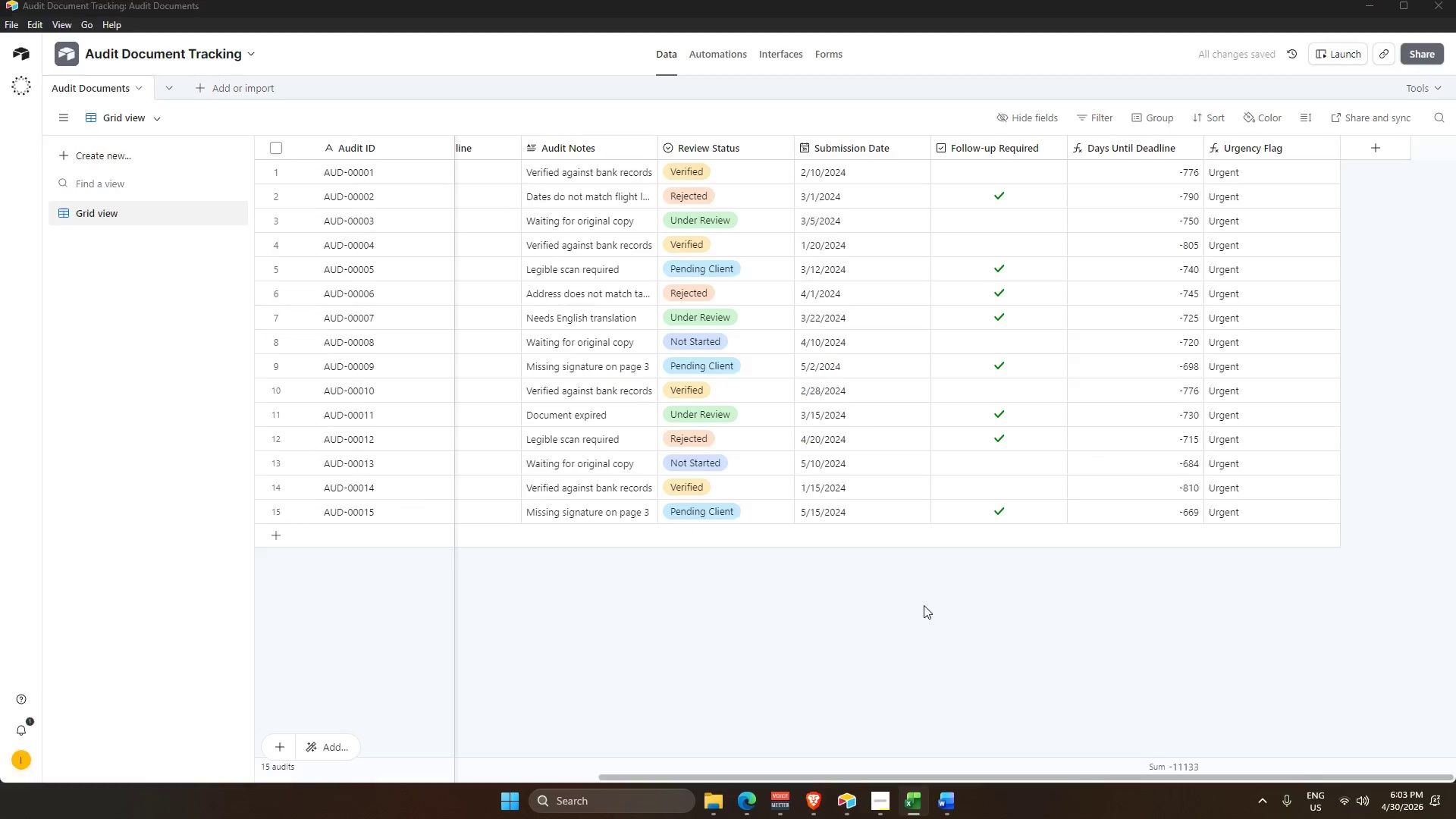 
key(Alt+Tab)
 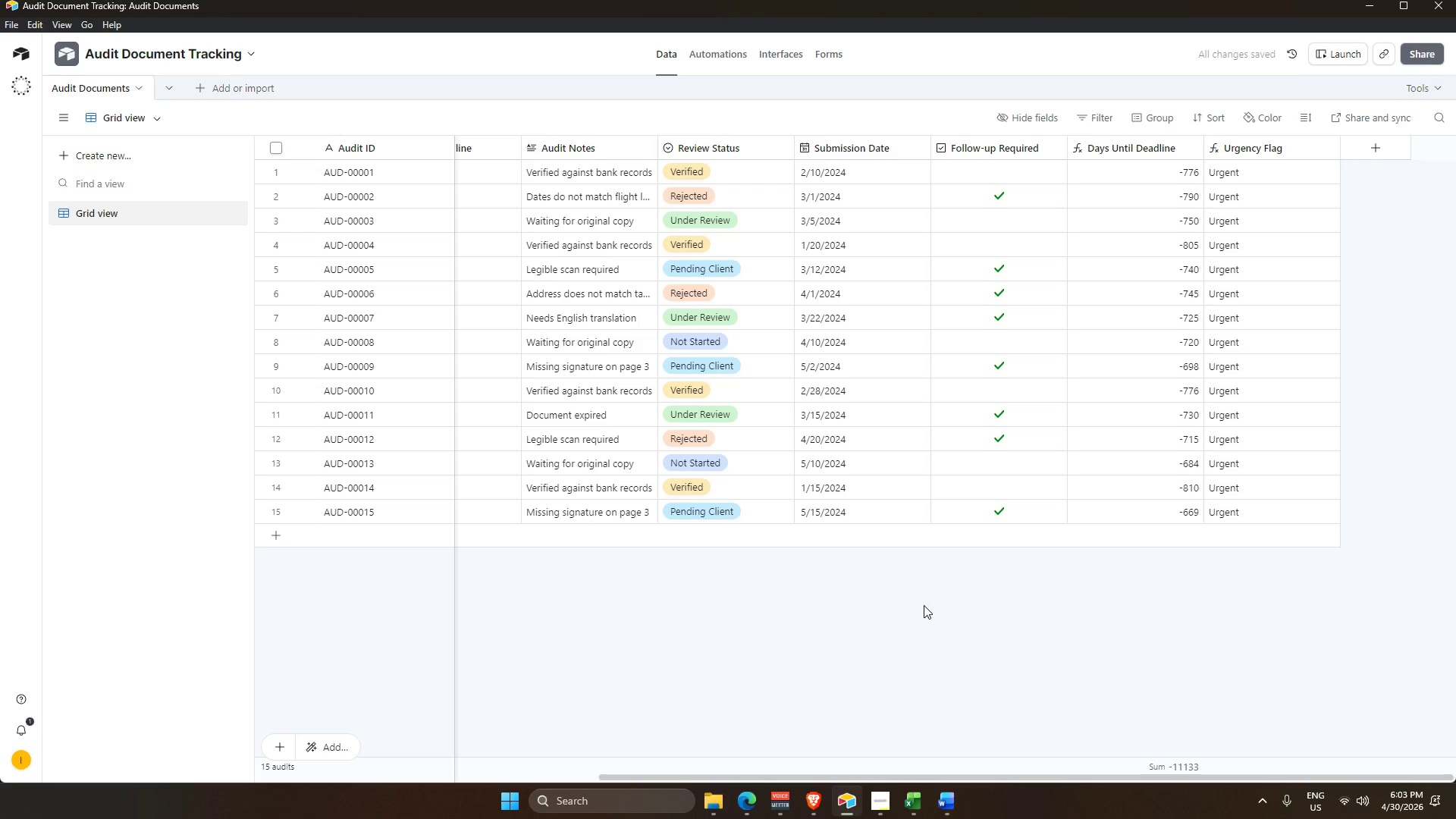 
key(Alt+AltLeft)
 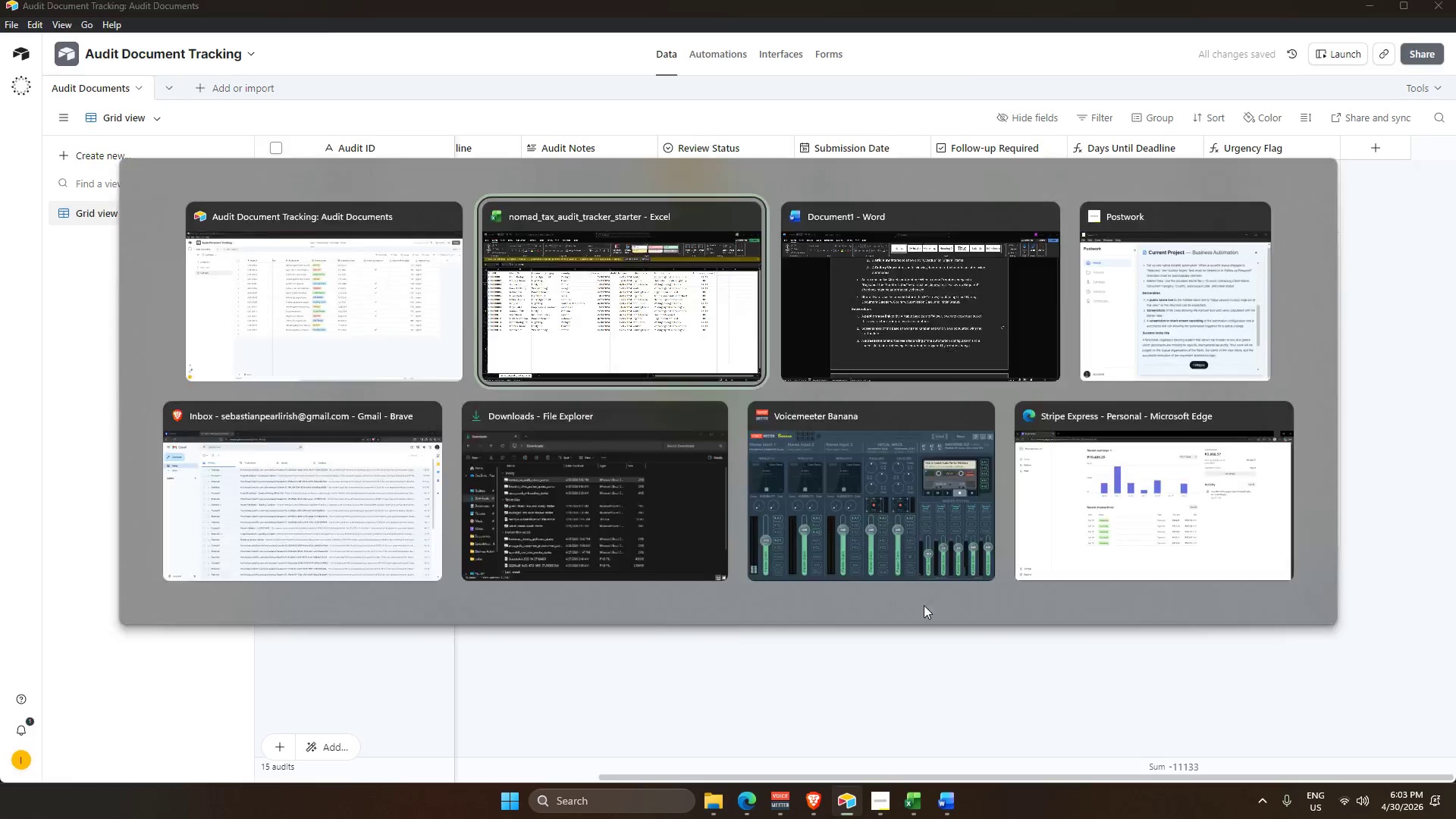 
key(Alt+Tab)
 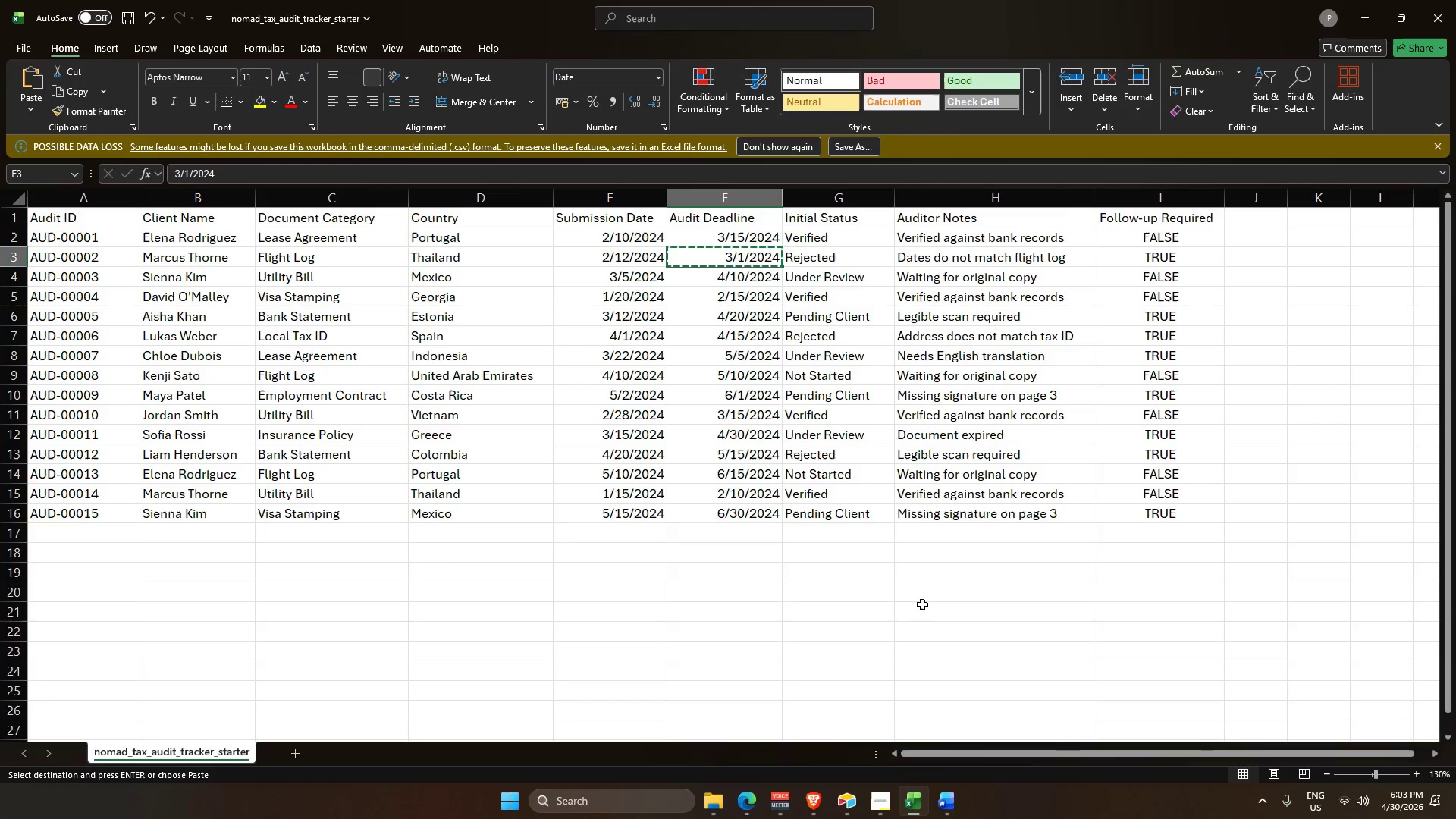 
key(Alt+AltLeft)
 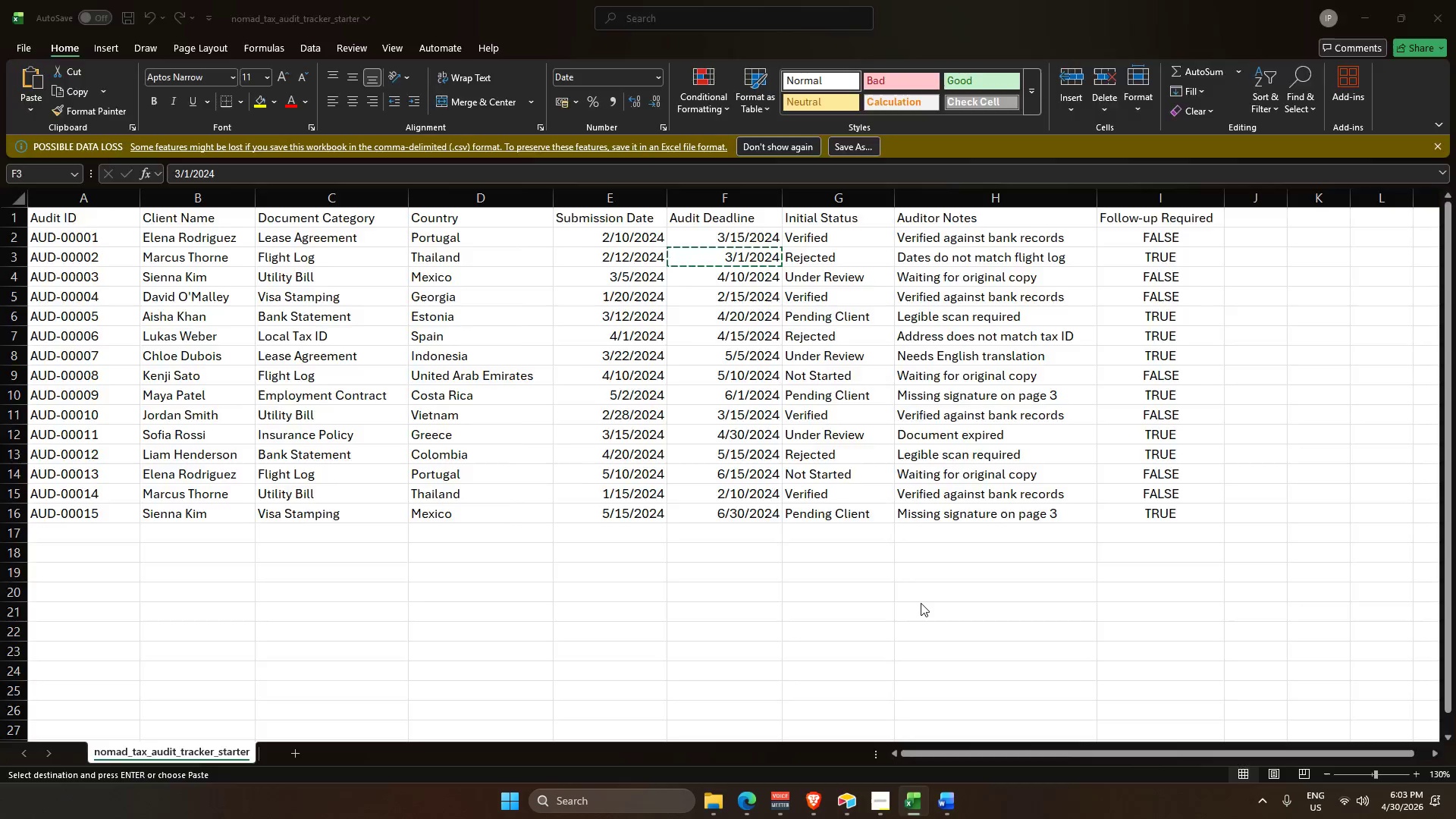 
key(Alt+Tab)
 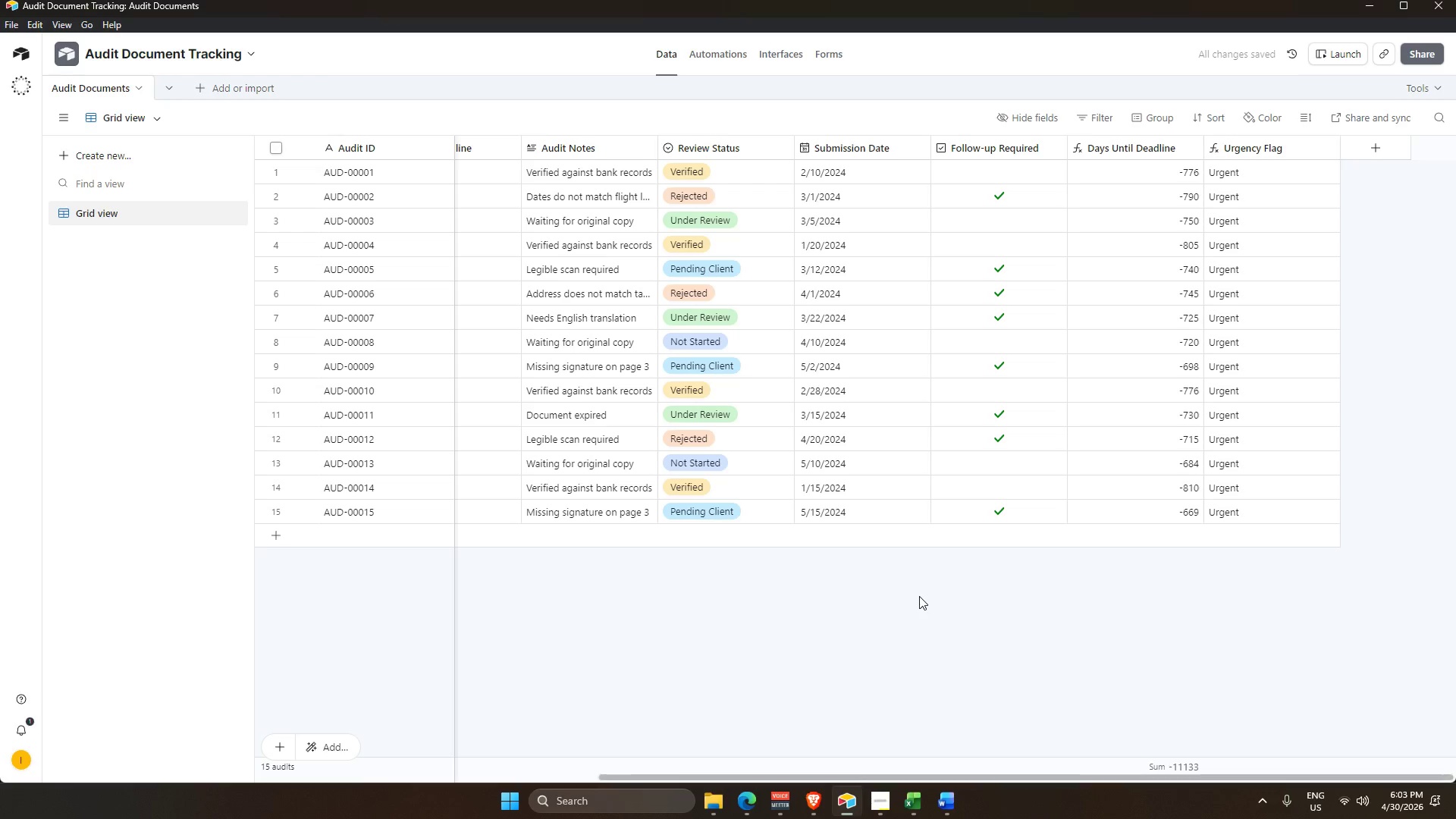 
key(Alt+AltLeft)
 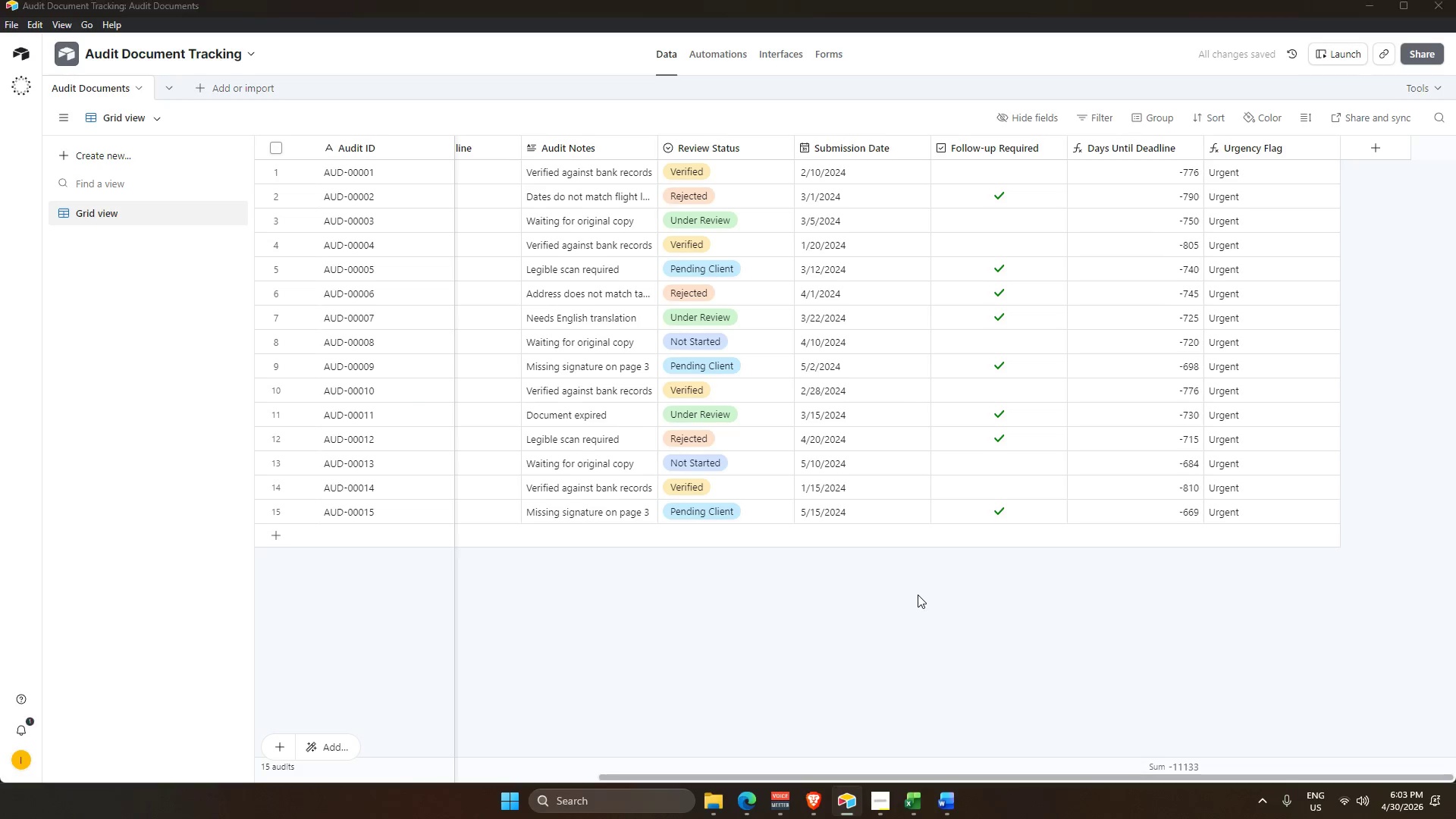 
key(Alt+Tab)
 